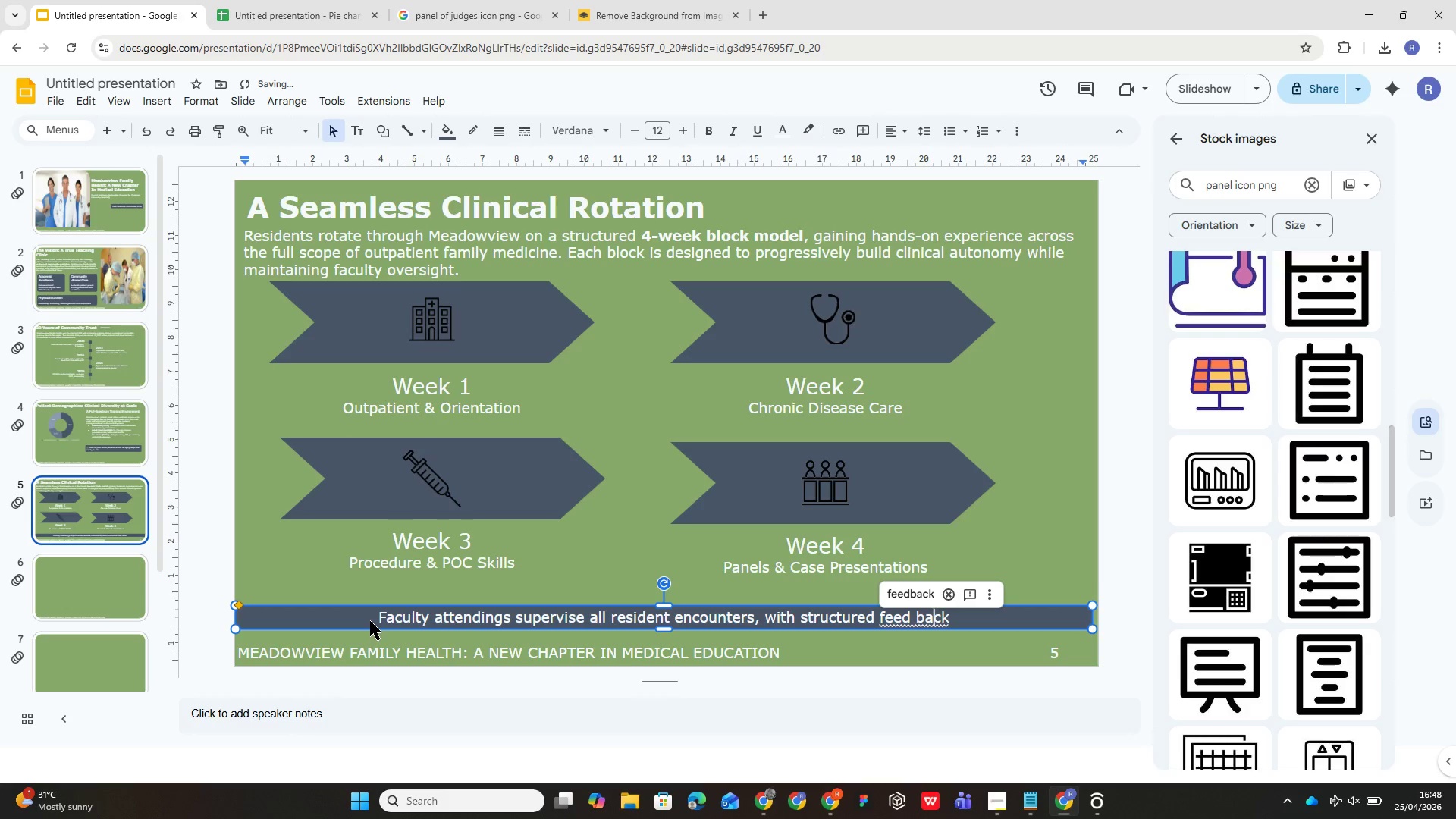 
key(ArrowLeft)
 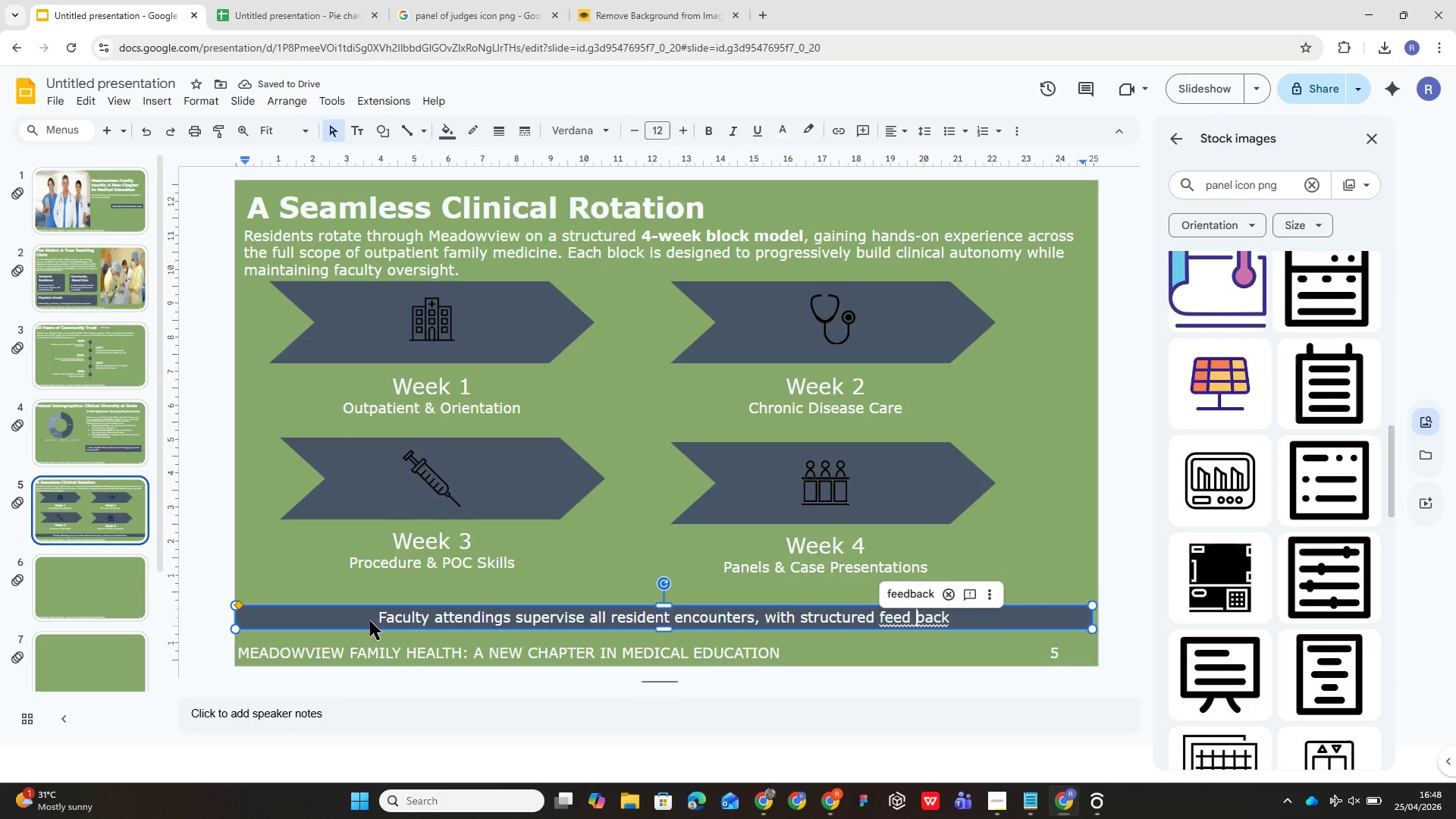 
key(ArrowLeft)
 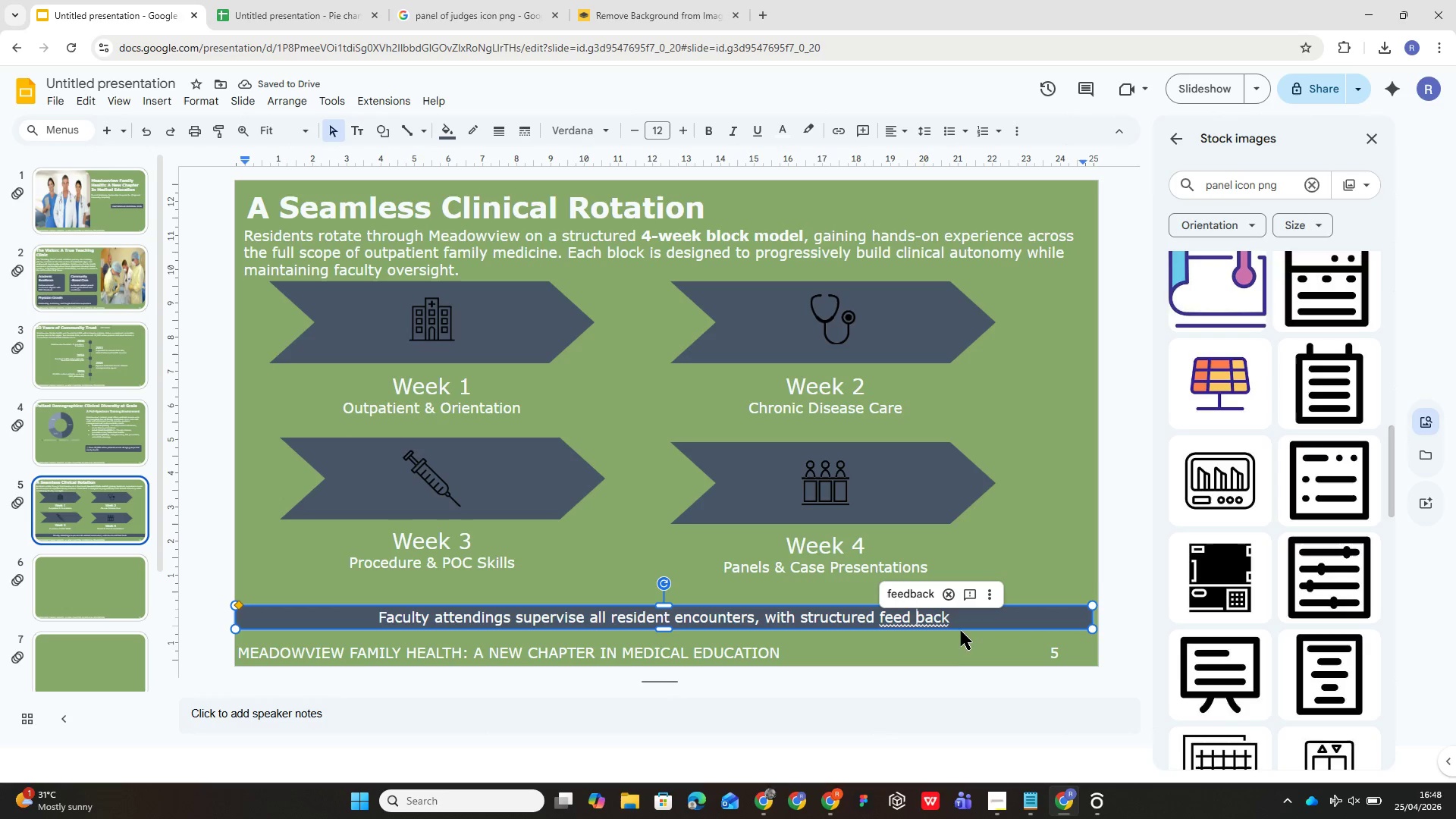 
left_click([910, 584])
 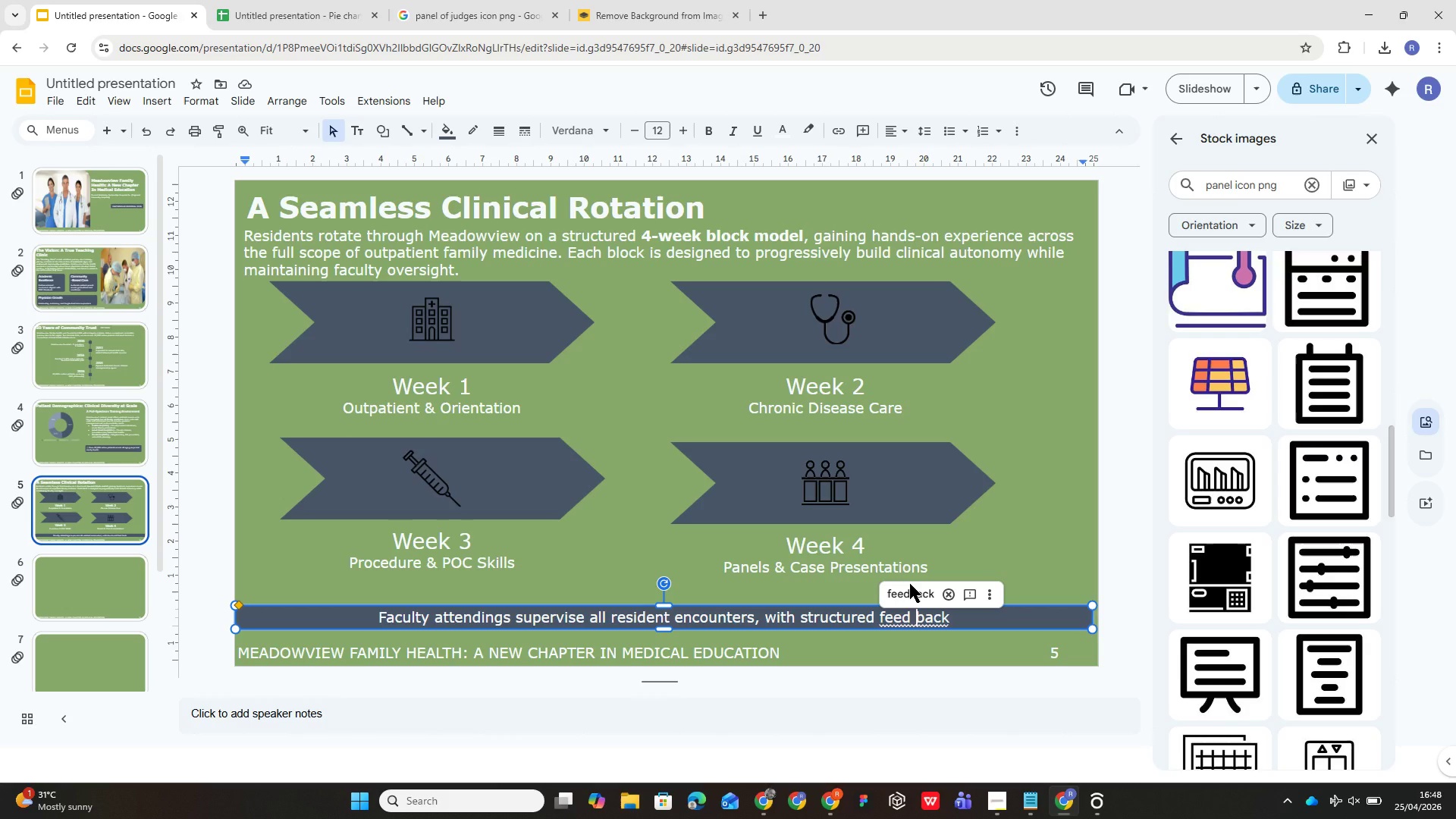 
scroll: coordinate [910, 584], scroll_direction: up, amount: 7.0
 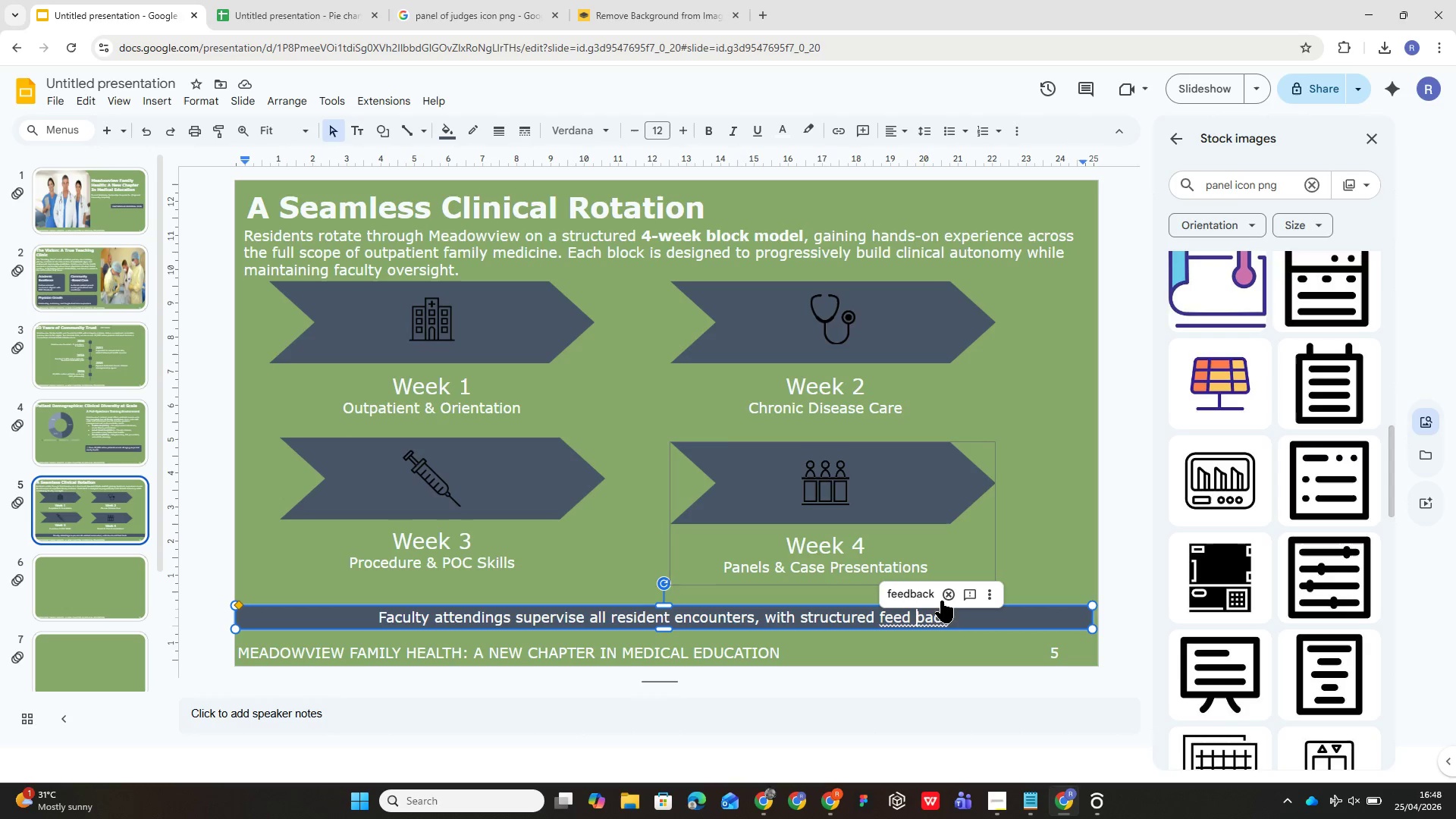 
left_click([923, 598])
 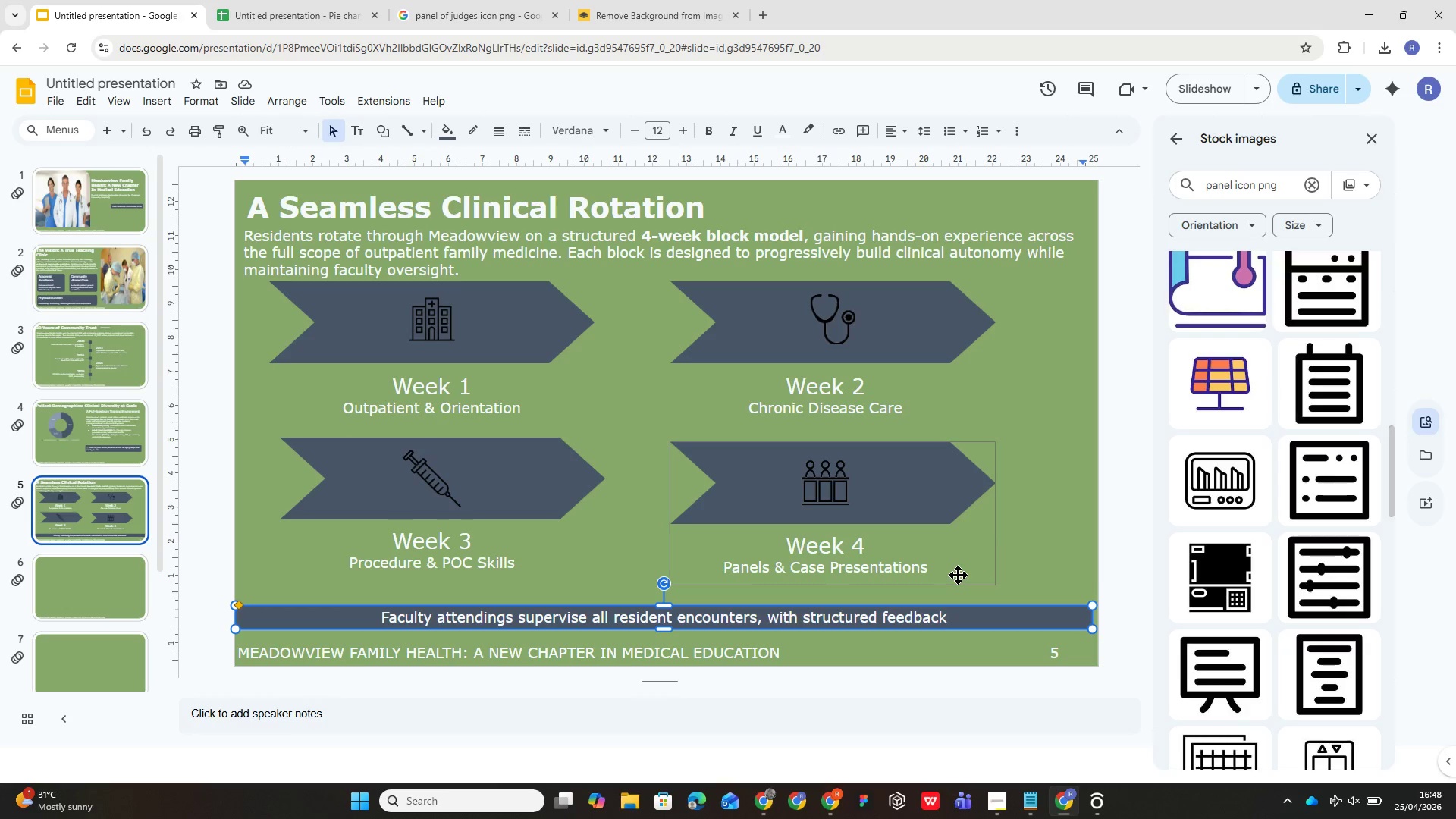 
wait(19.73)
 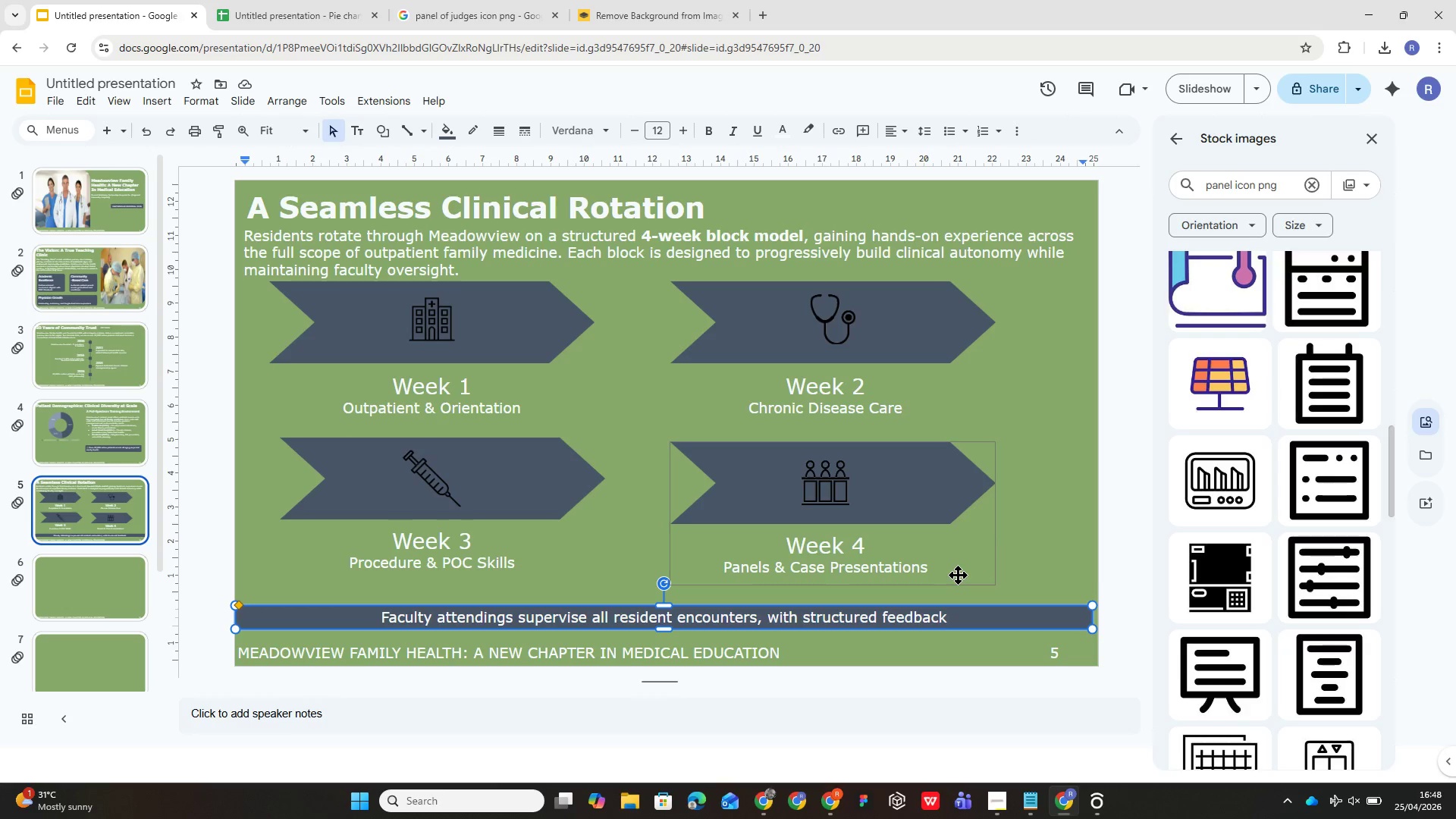 
left_click([978, 586])
 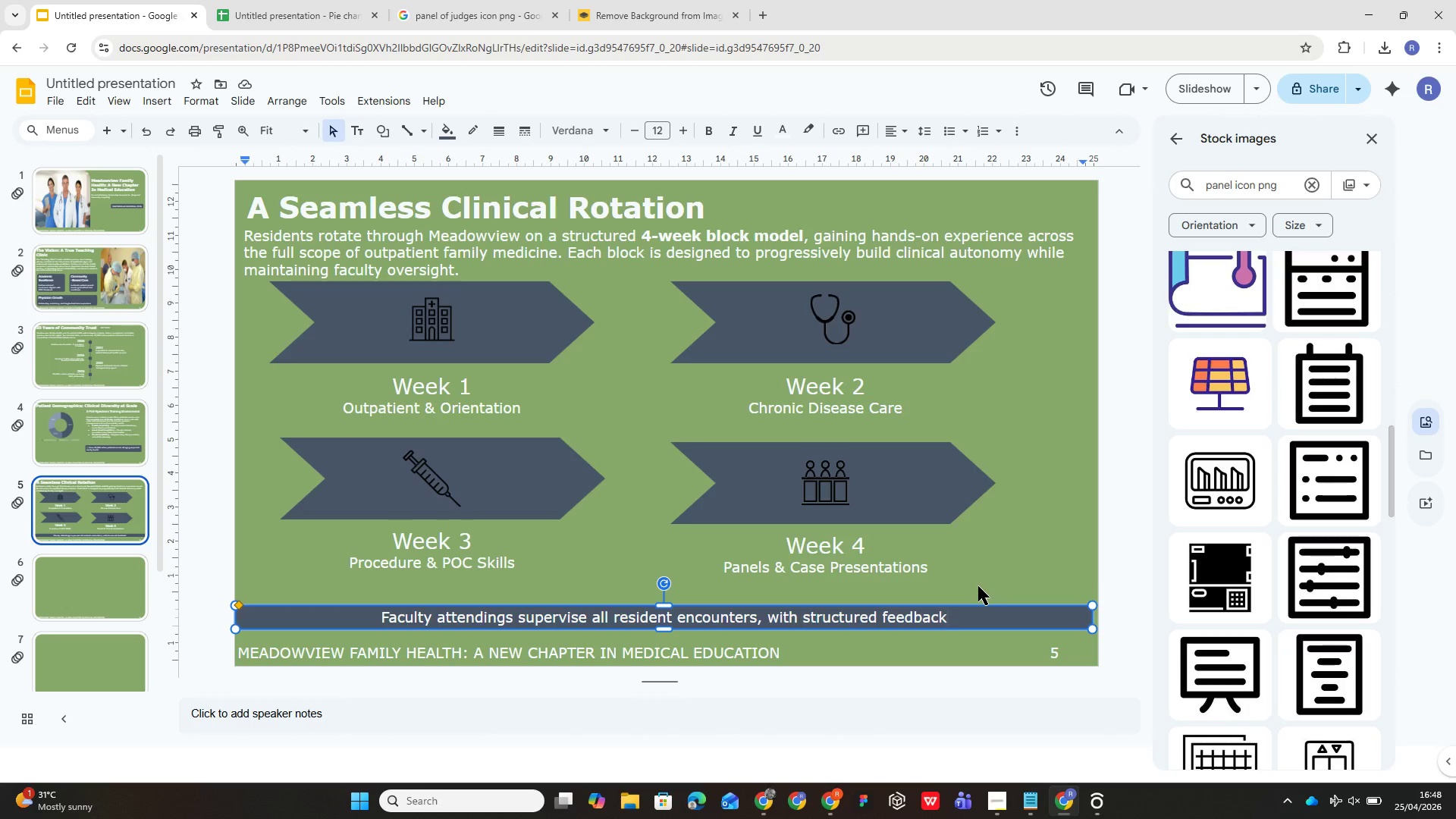 
key(Comma)
 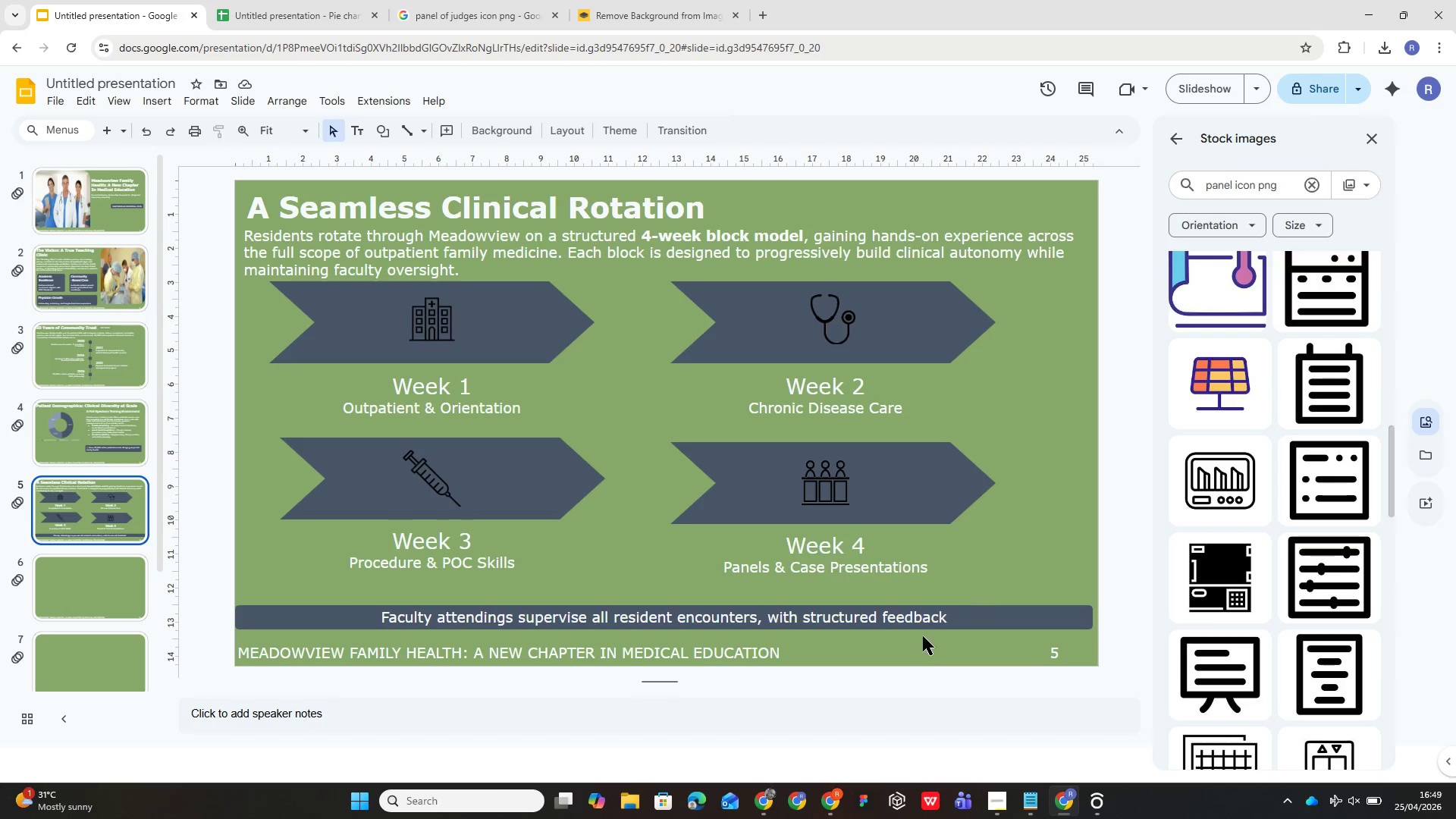 
left_click([965, 604])
 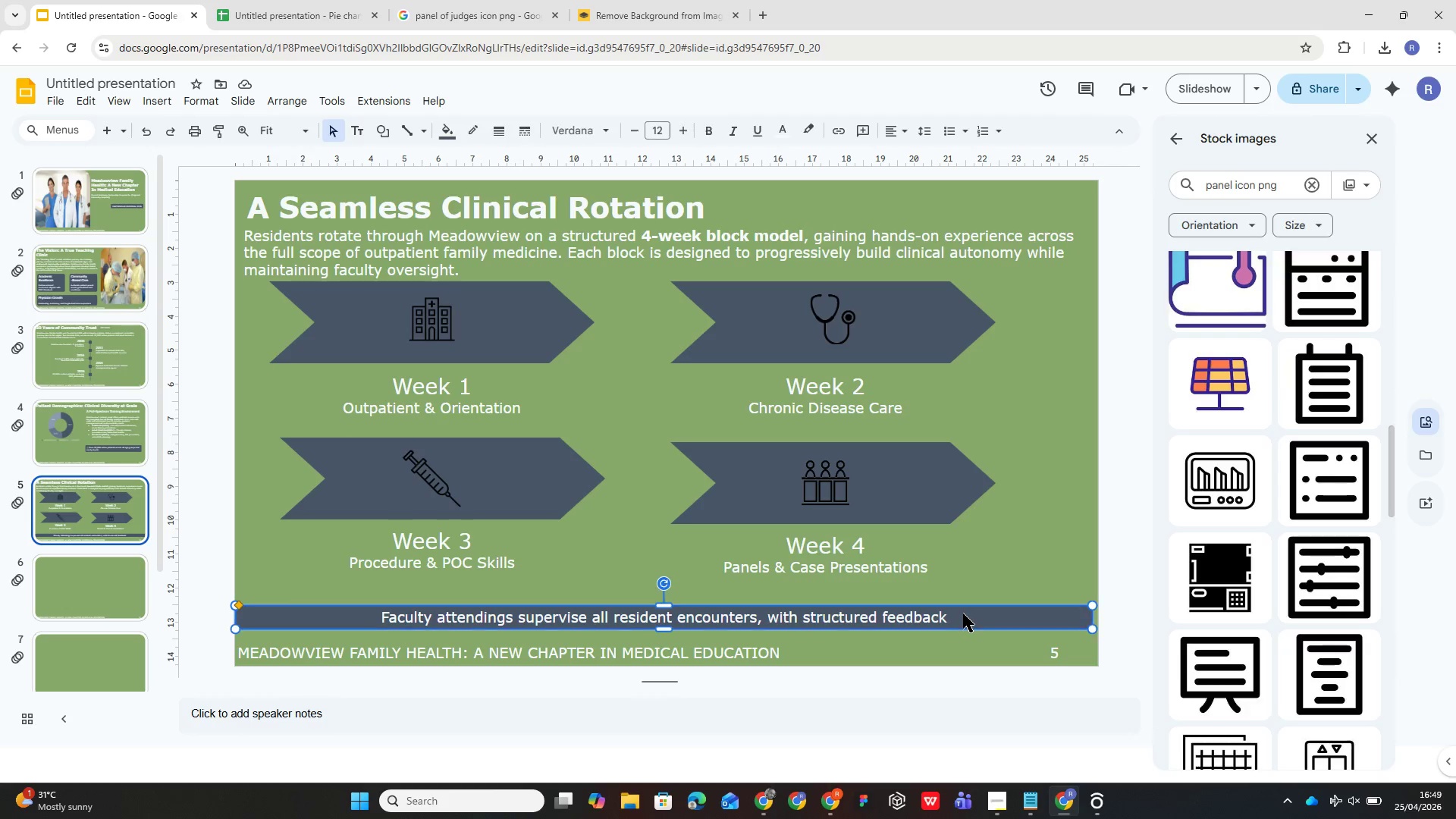 
double_click([963, 613])
 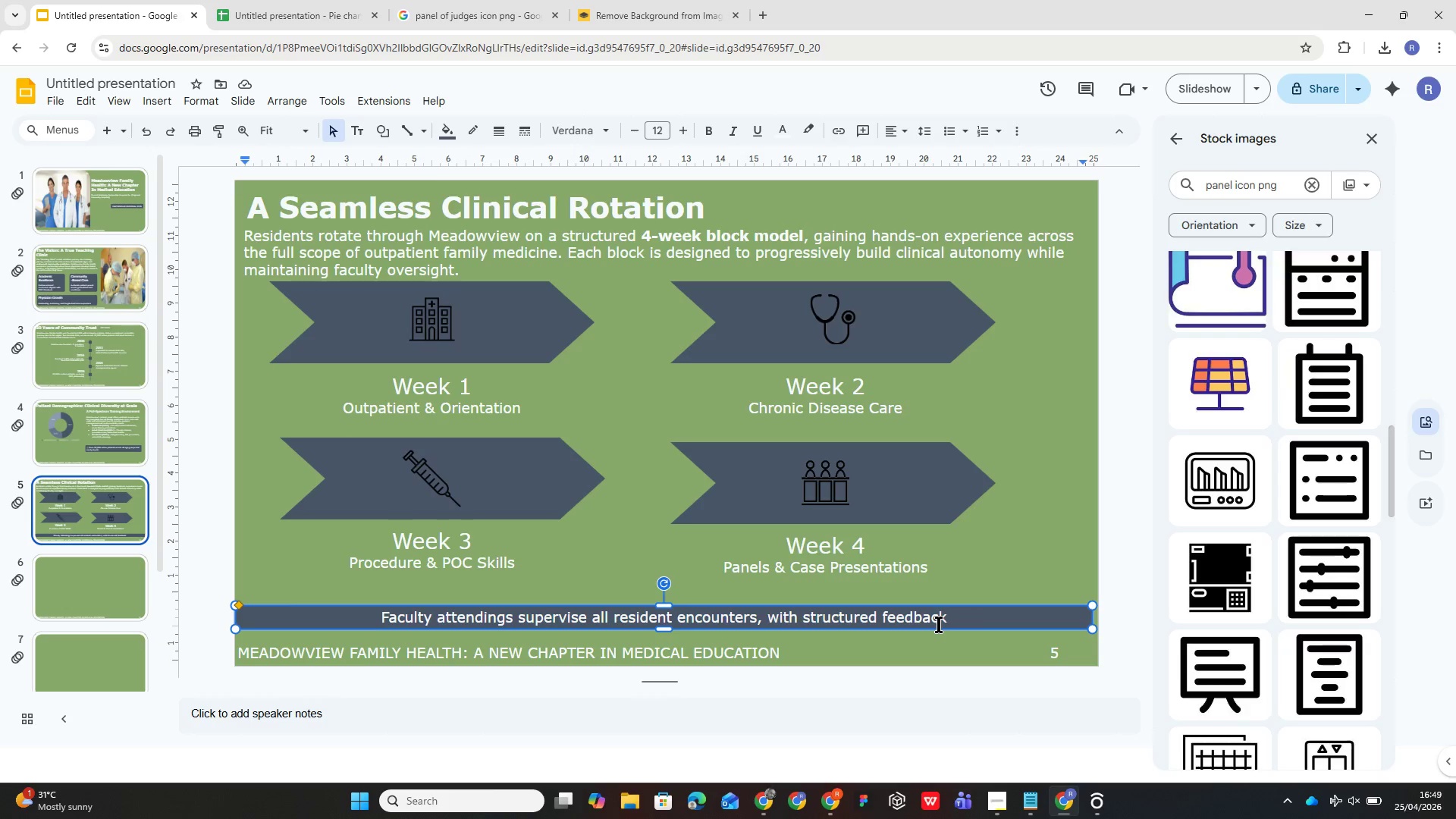 
left_click([946, 621])
 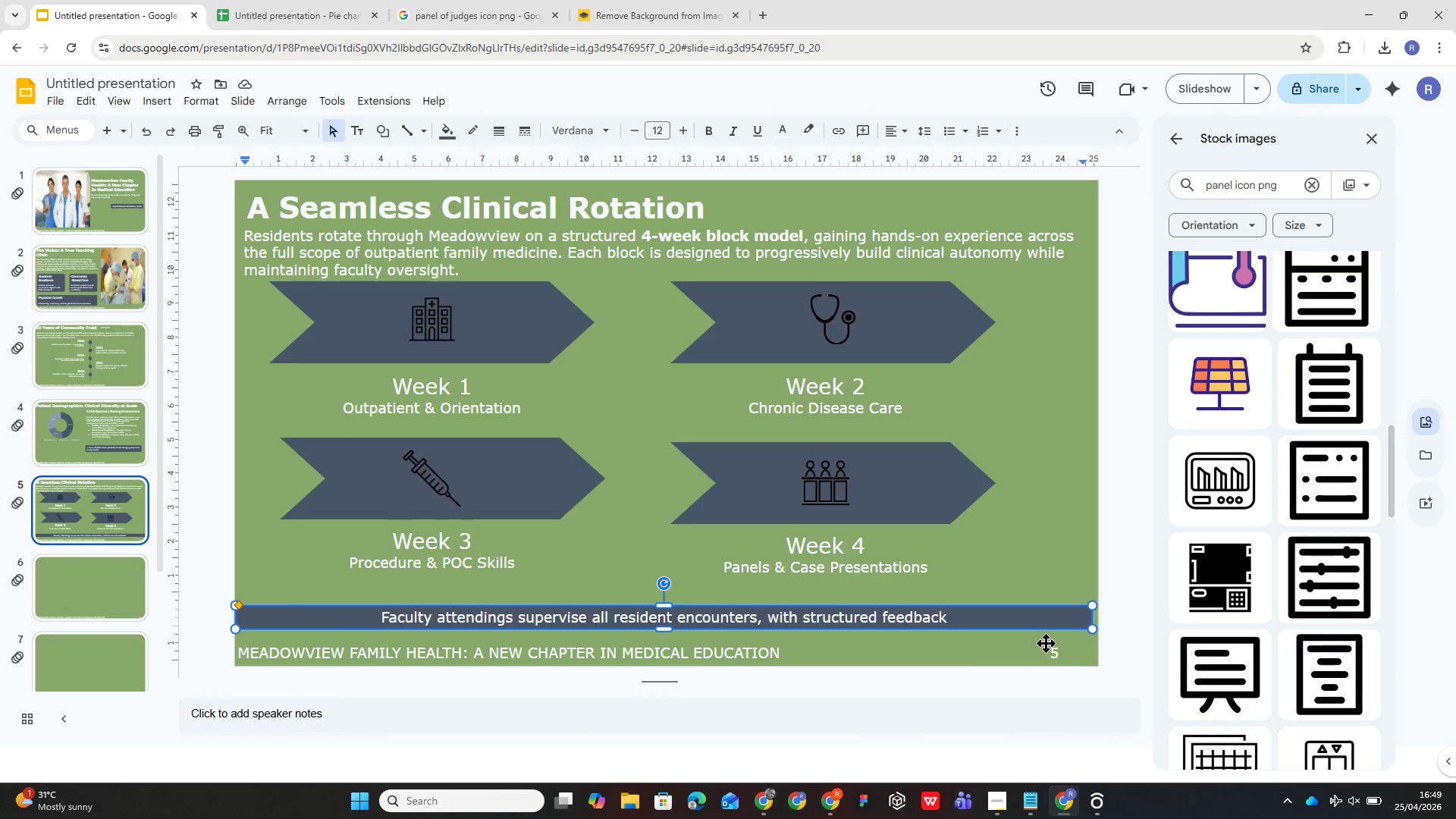 
type(, chart review sessions, and end-of-block com)
 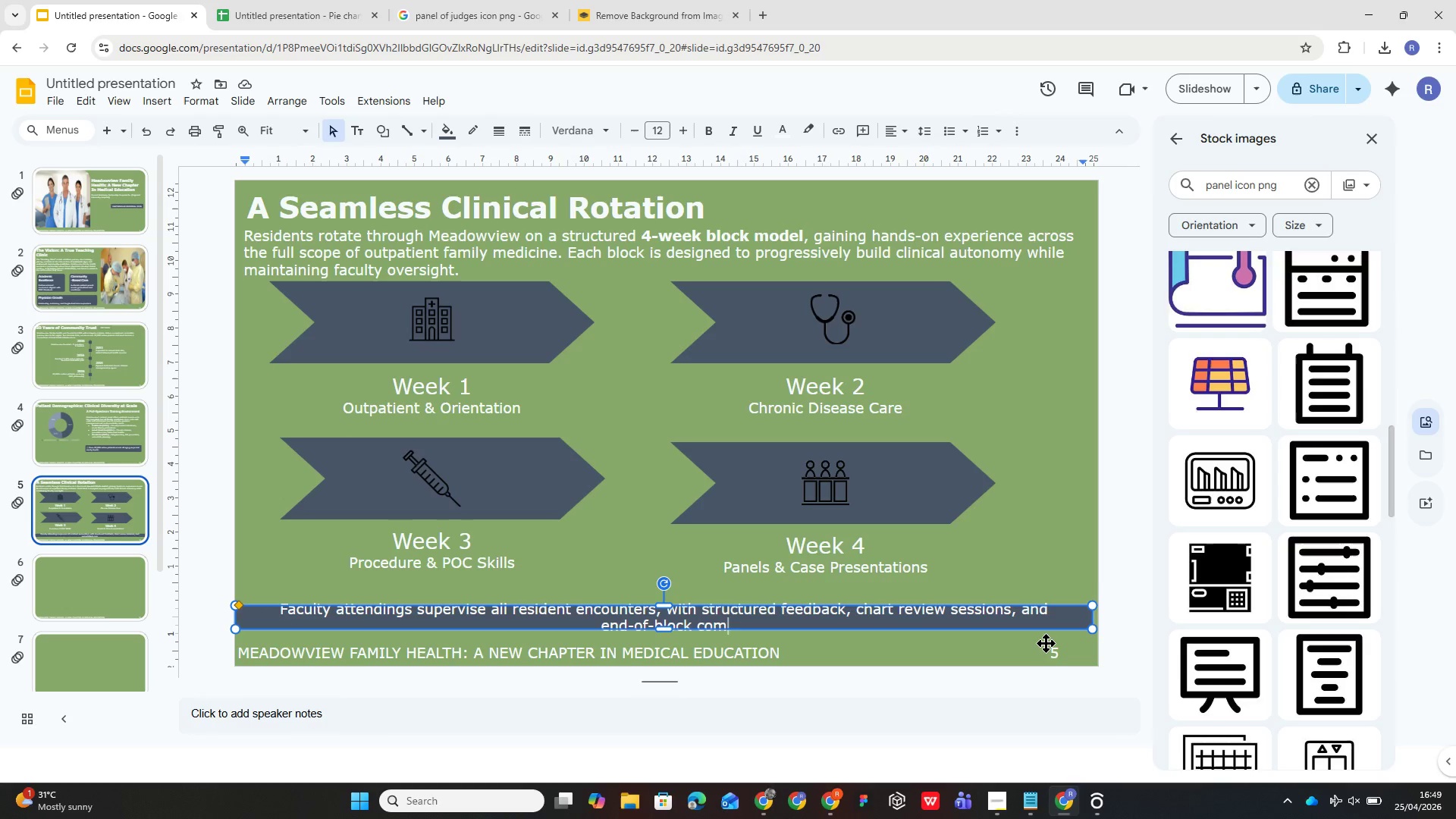 
wait(10.47)
 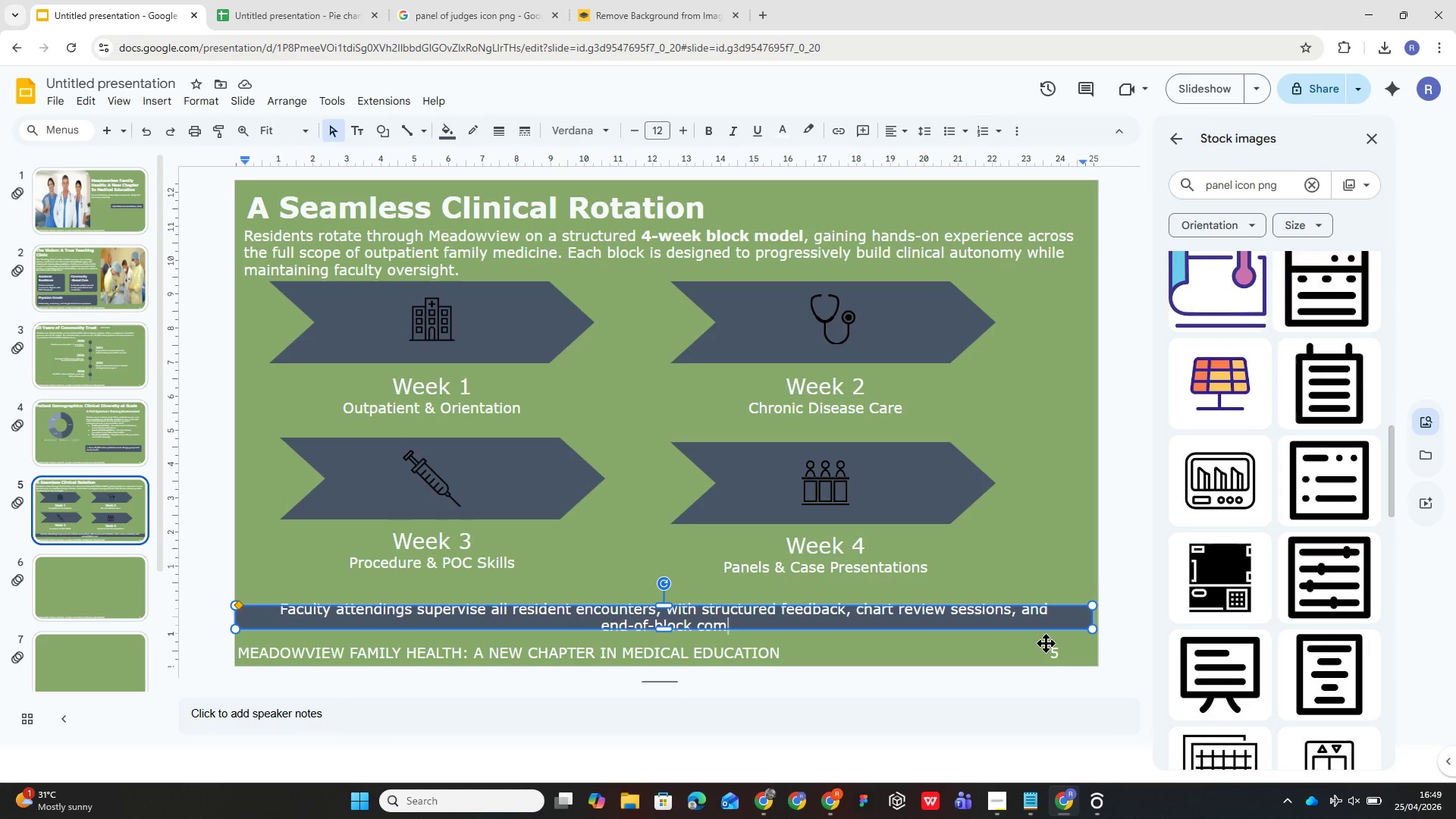 
type(etency evaluato)
 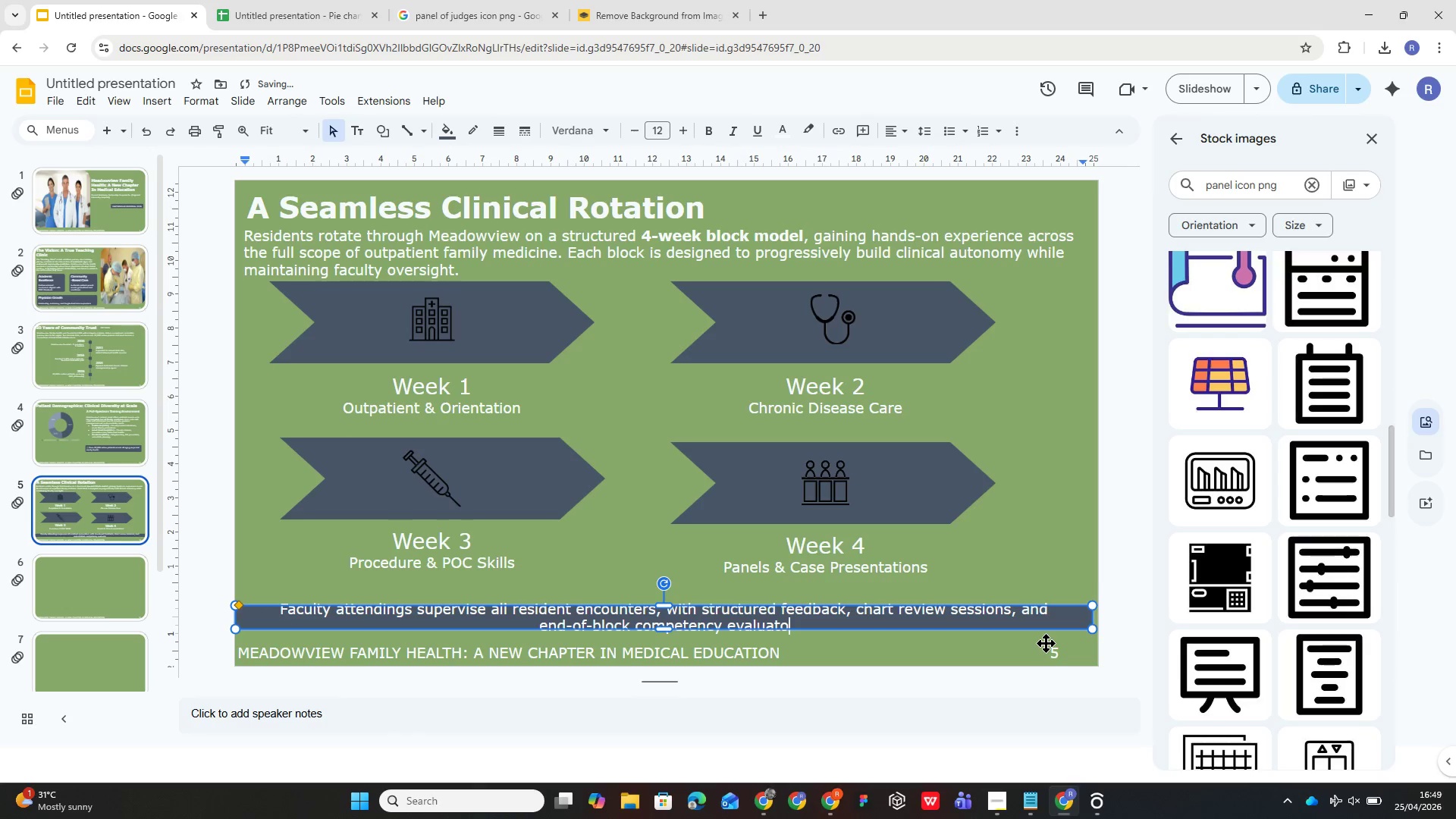 
key(Backspace)
type(ions embedded throughout the rotation.)
 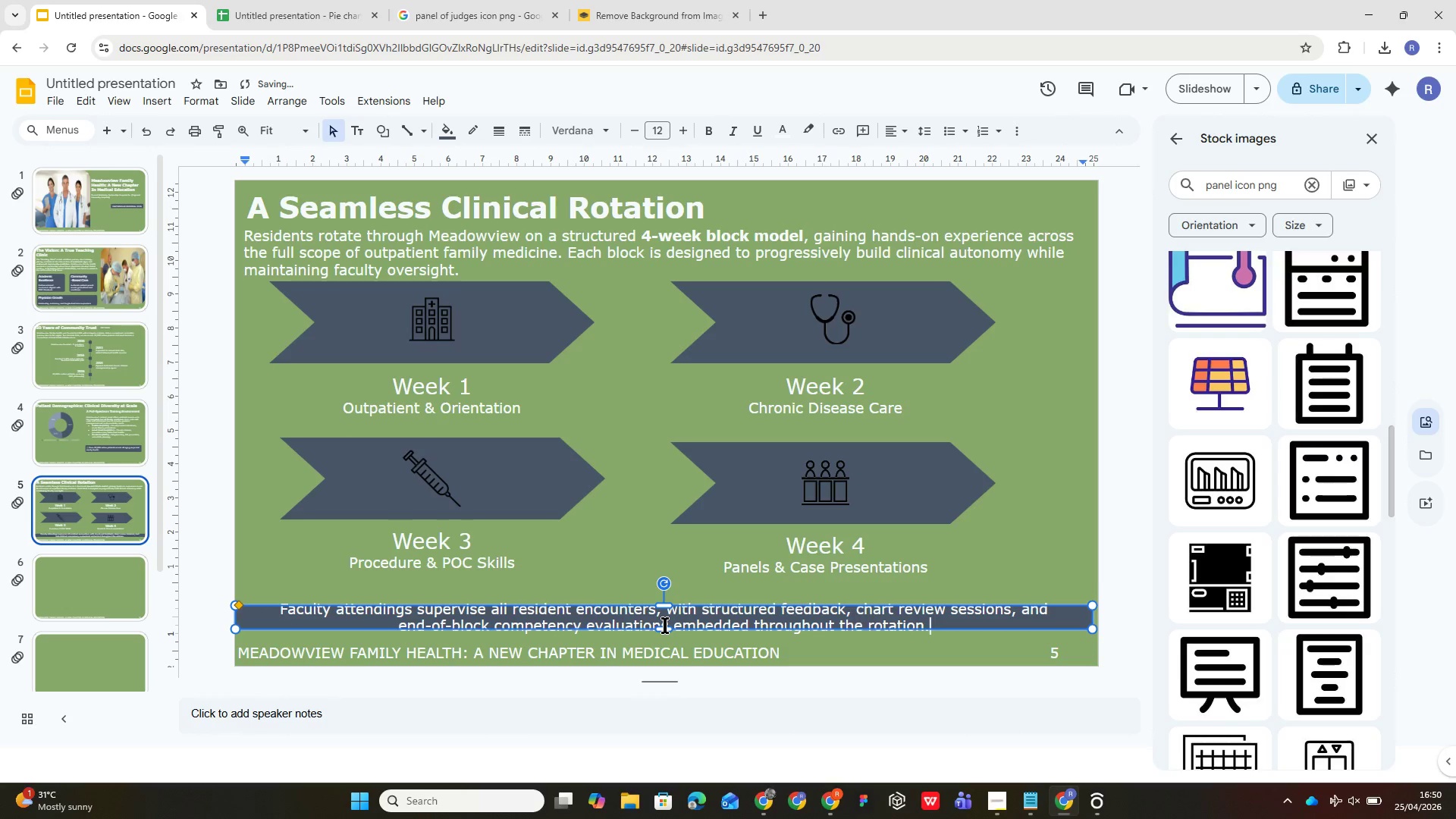 
left_click_drag(start_coordinate=[664, 628], to_coordinate=[664, 634])
 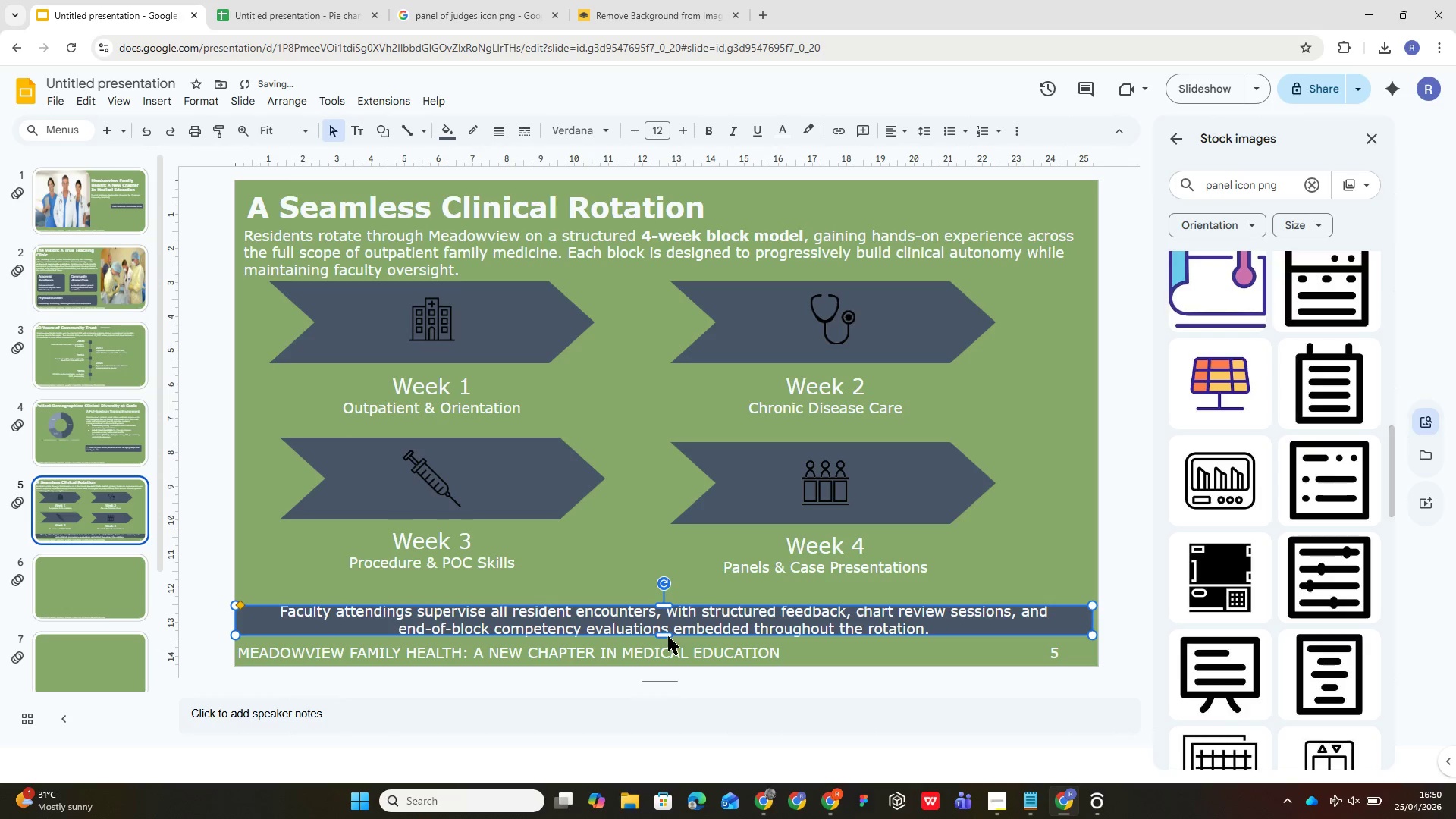 
left_click_drag(start_coordinate=[668, 635], to_coordinate=[669, 639])
 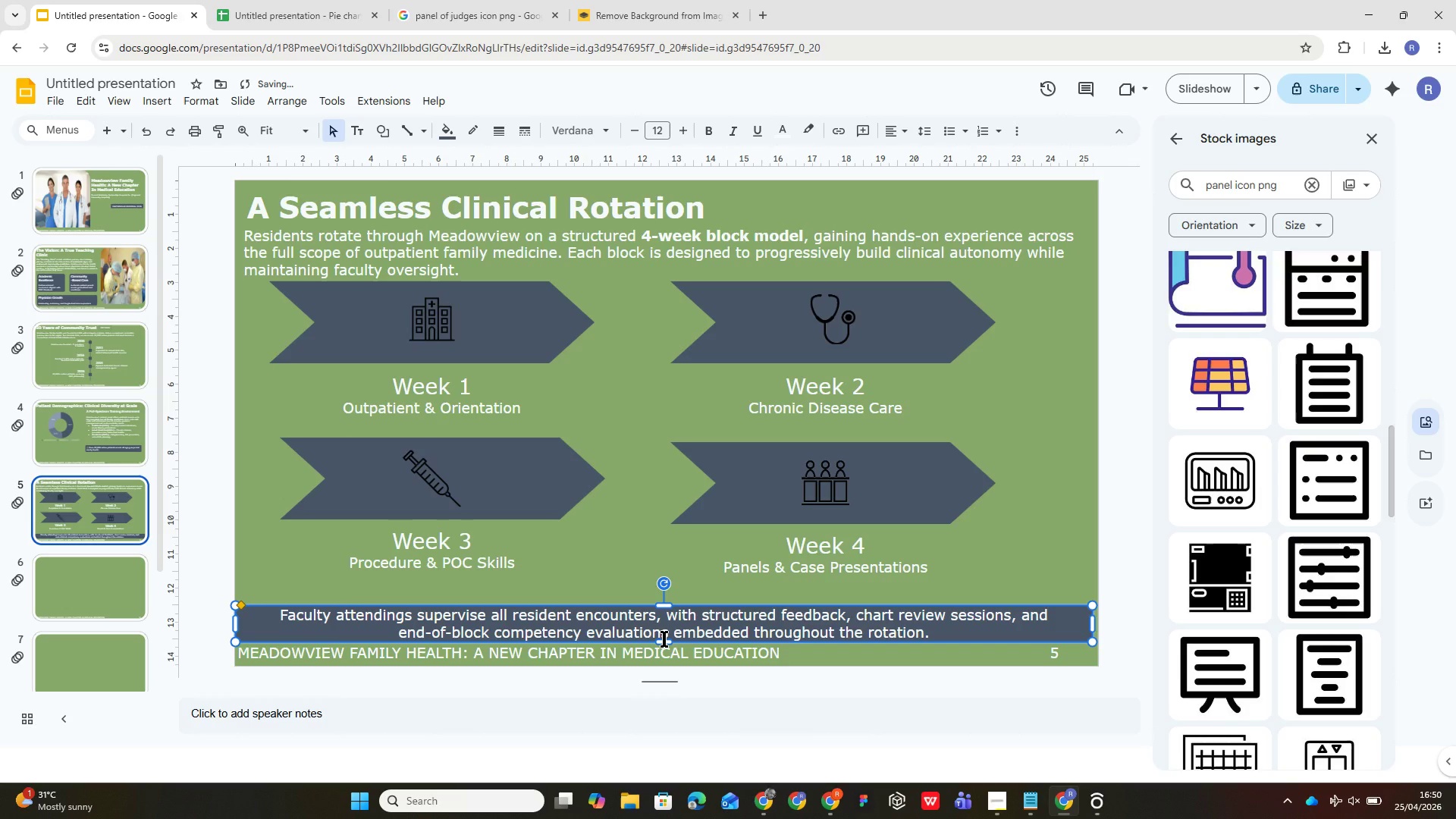 
left_click_drag(start_coordinate=[664, 639], to_coordinate=[665, 644])
 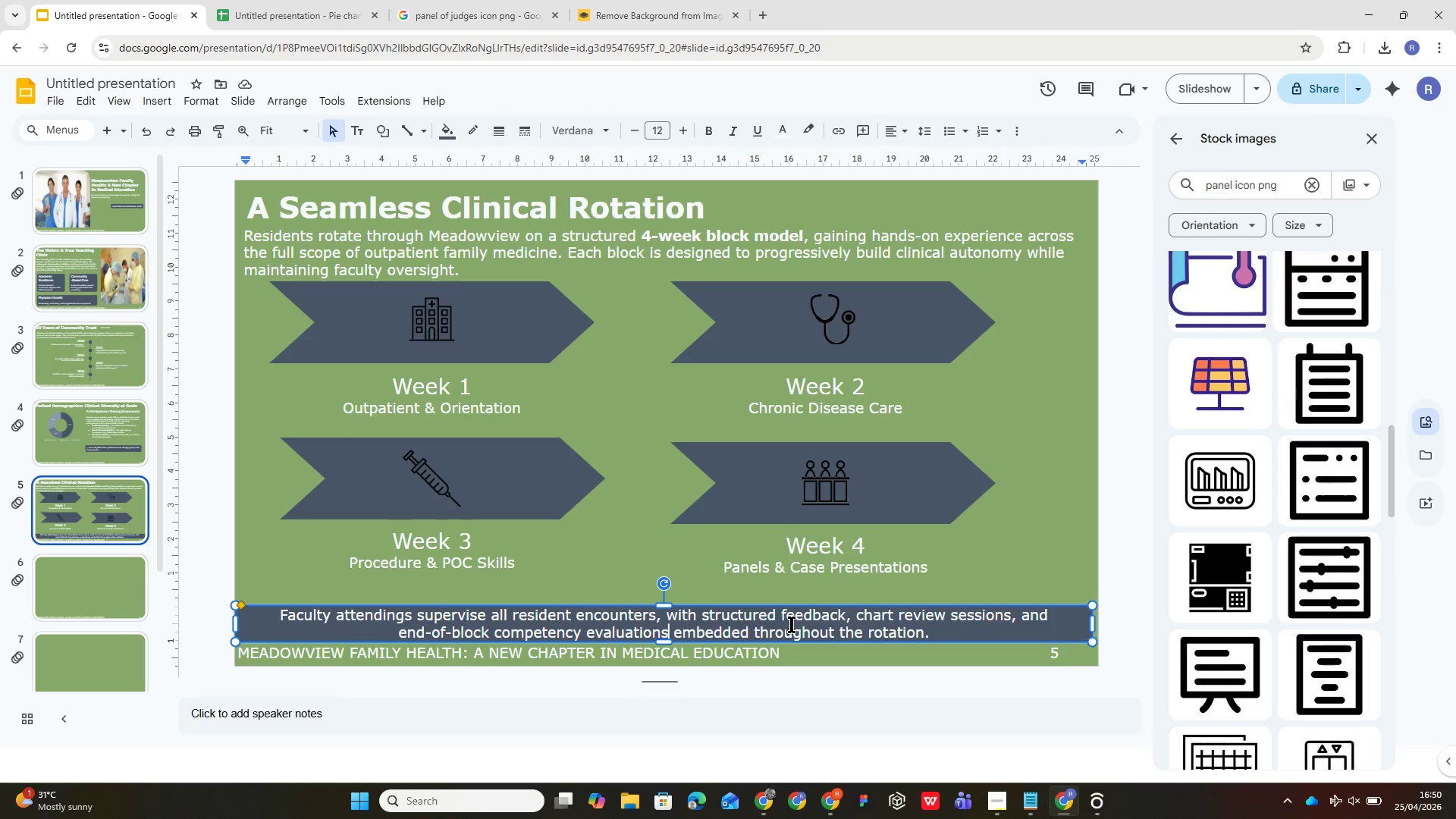 
key(Control+A)
 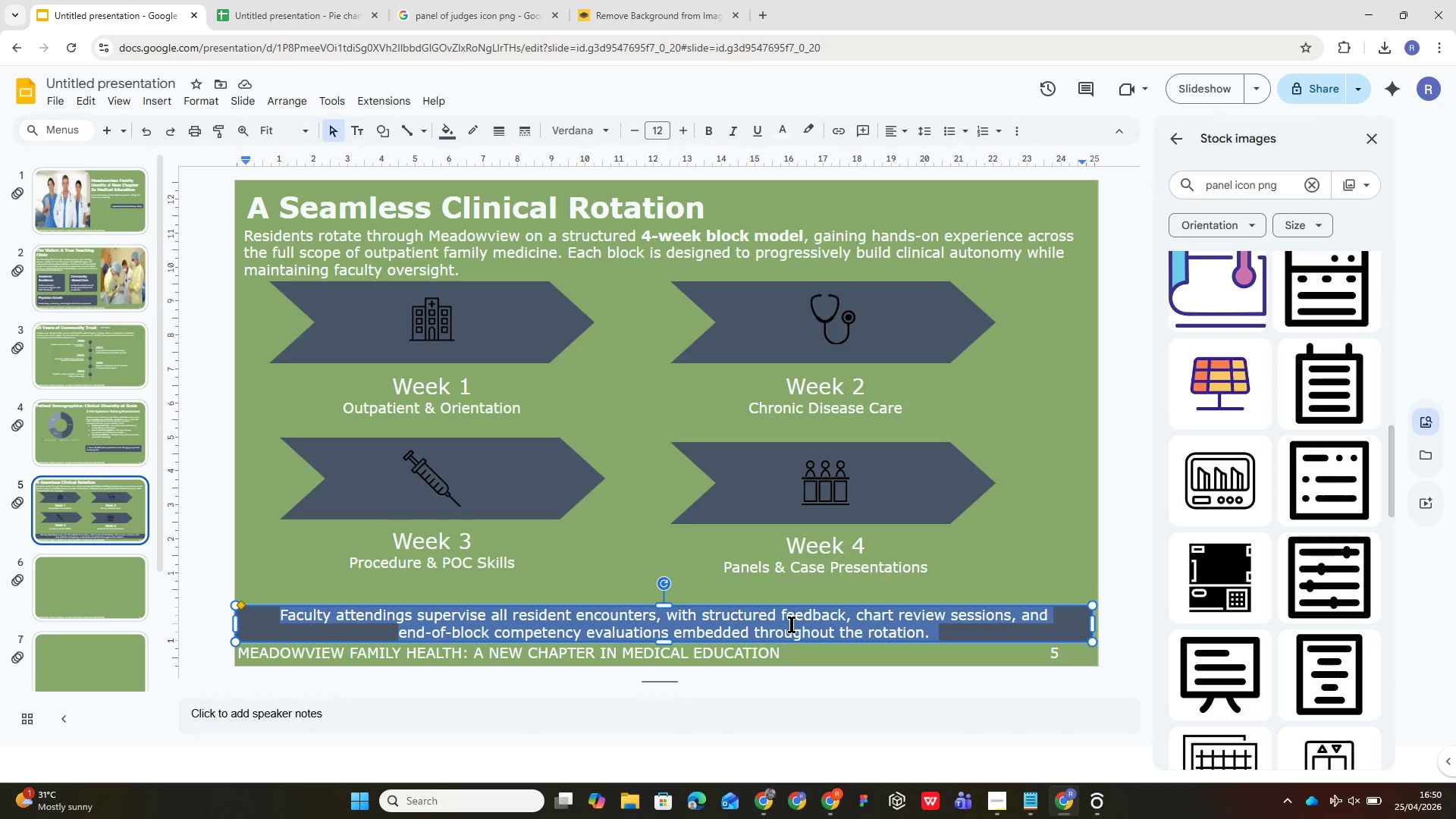 
wait(5.01)
 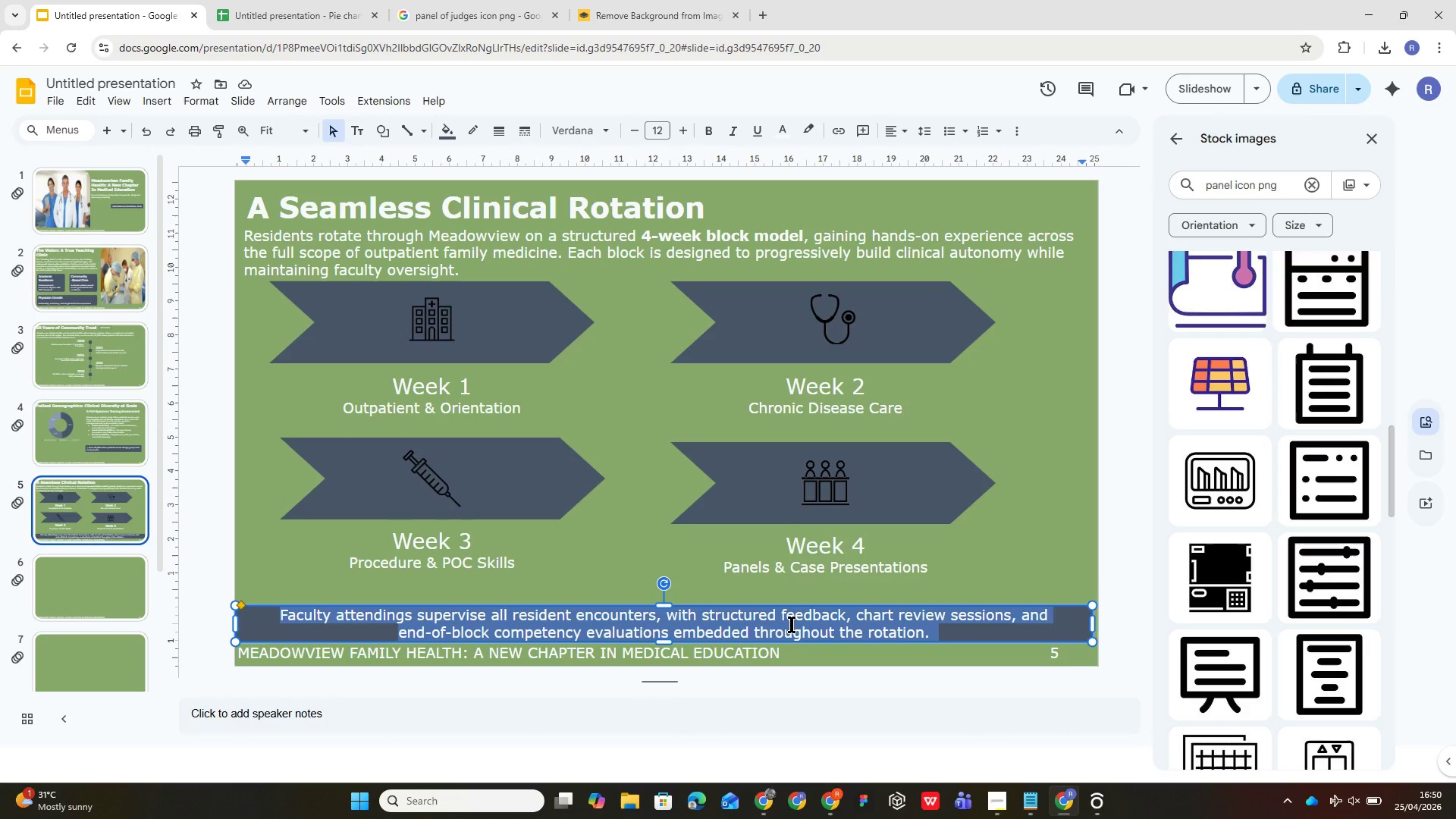 
left_click([895, 133])
 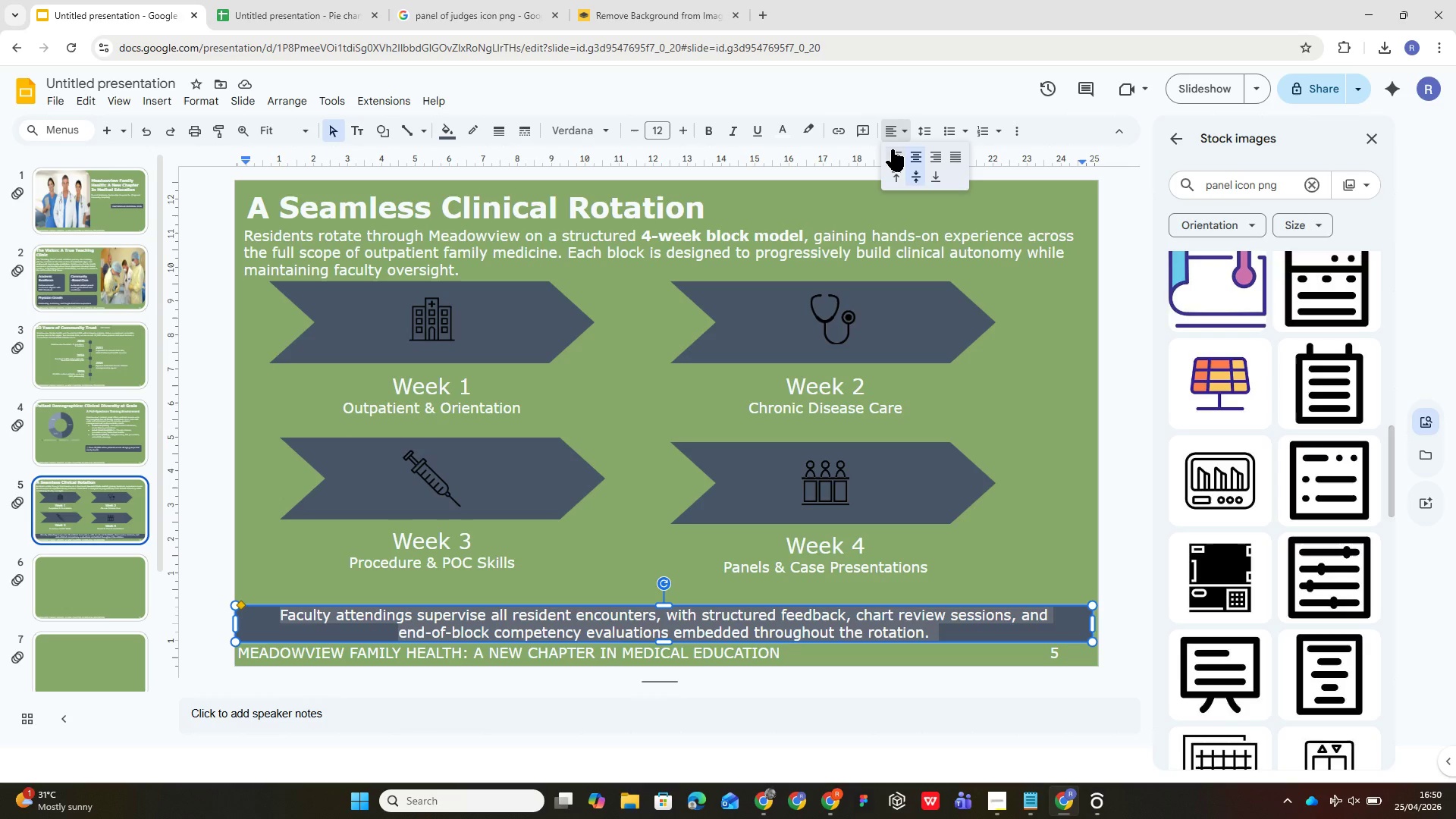 
left_click([892, 149])
 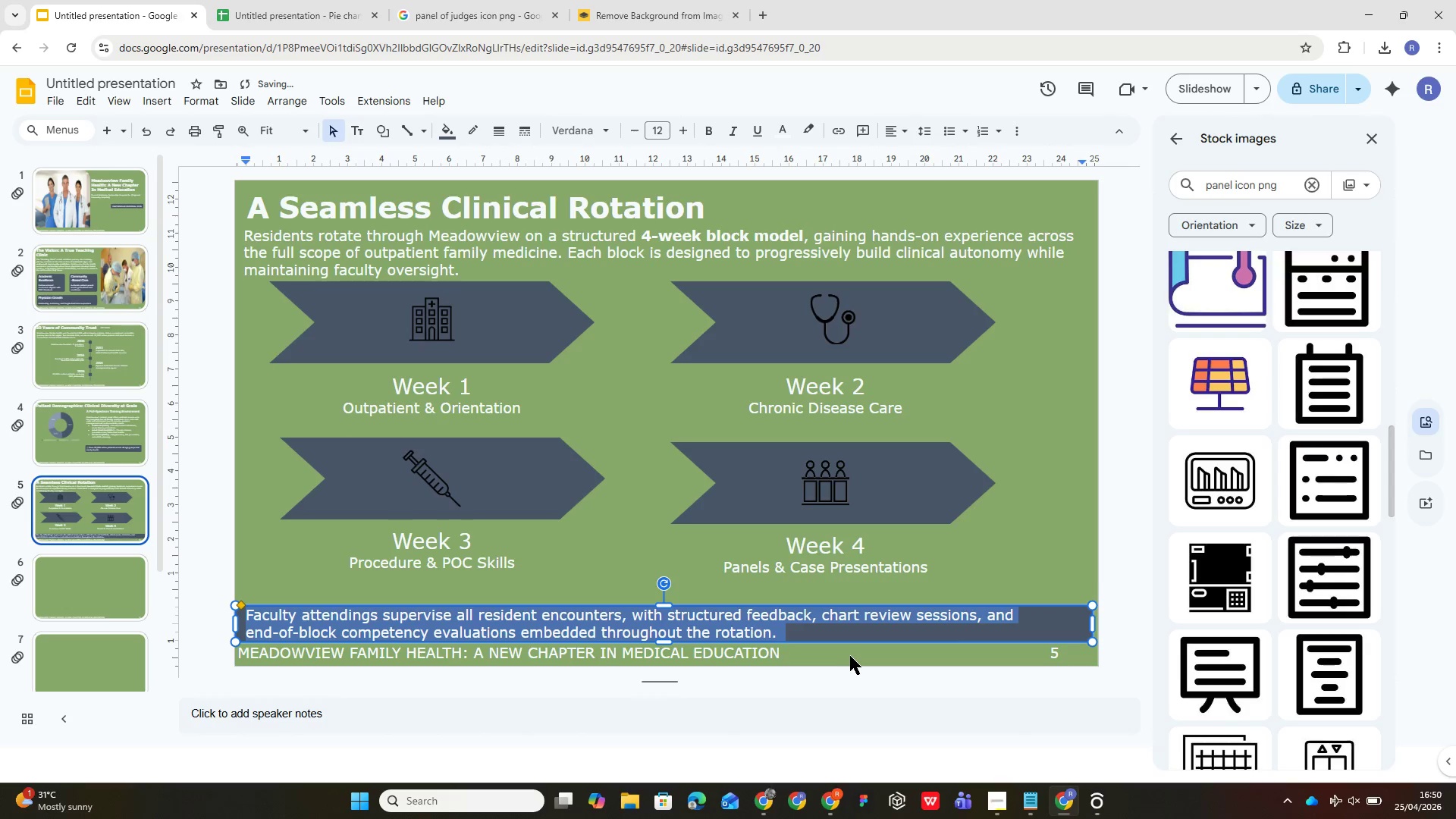 
left_click([1051, 526])
 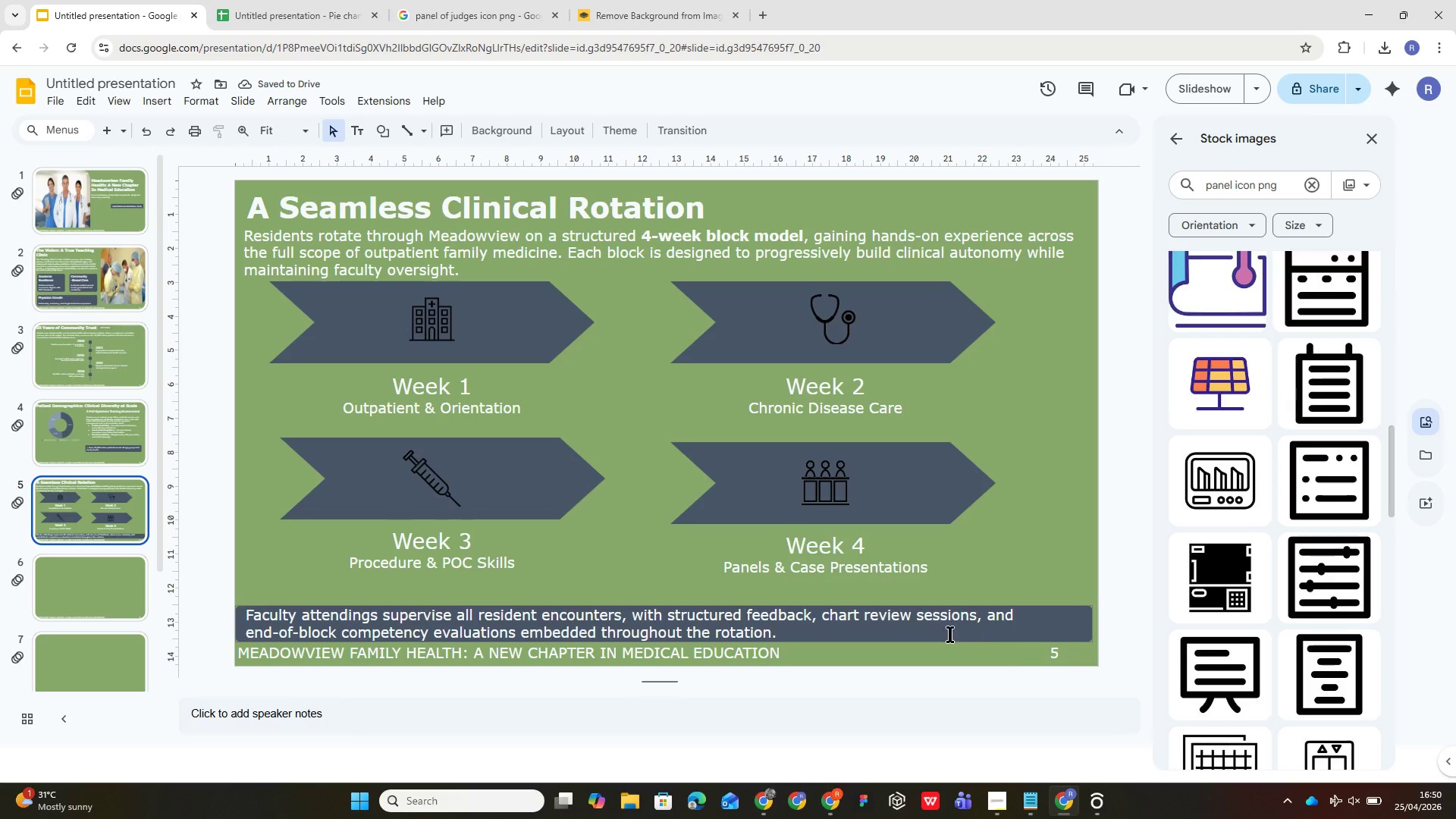 
left_click([946, 624])
 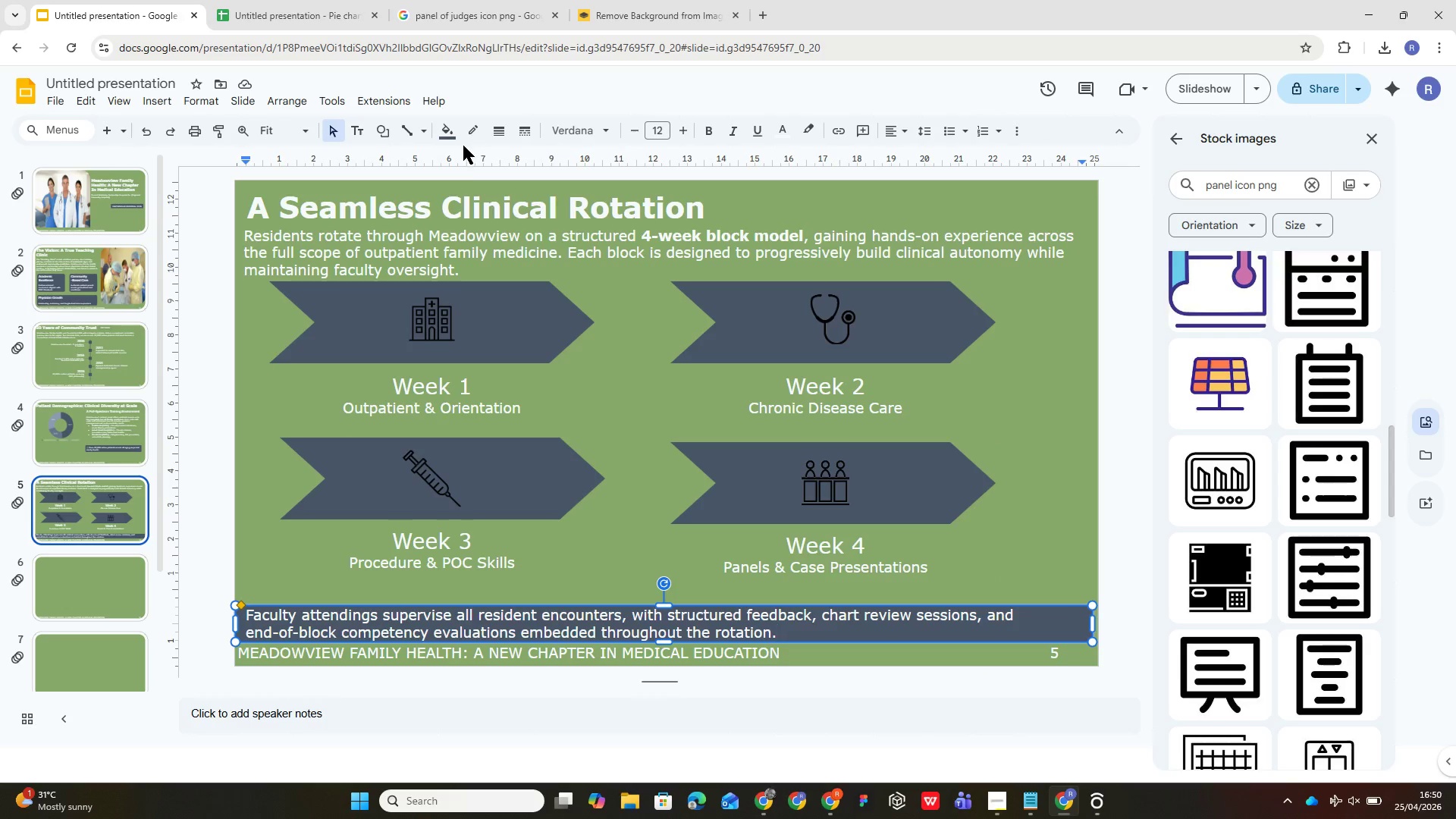 
left_click([449, 140])
 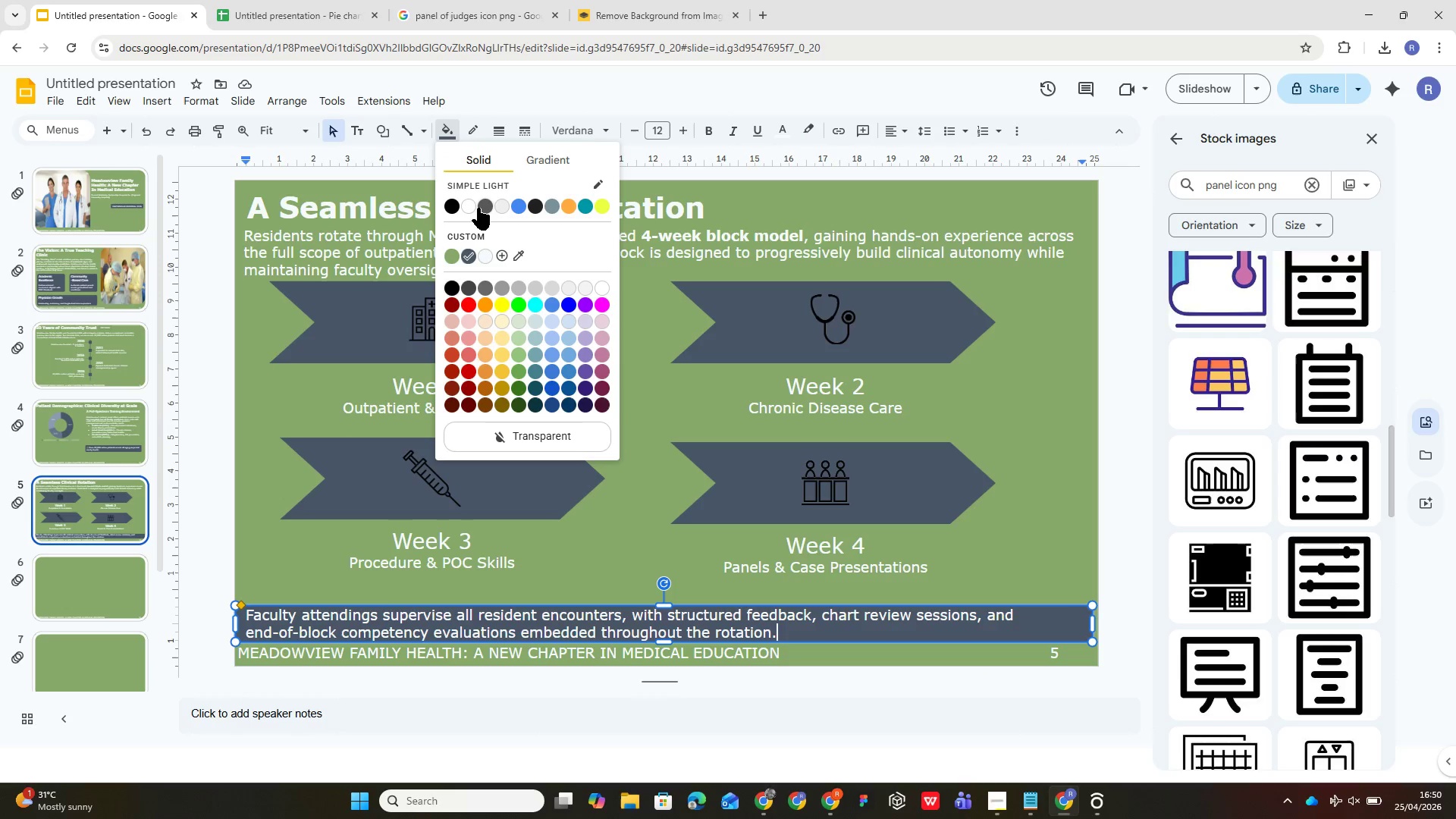 
left_click([471, 208])
 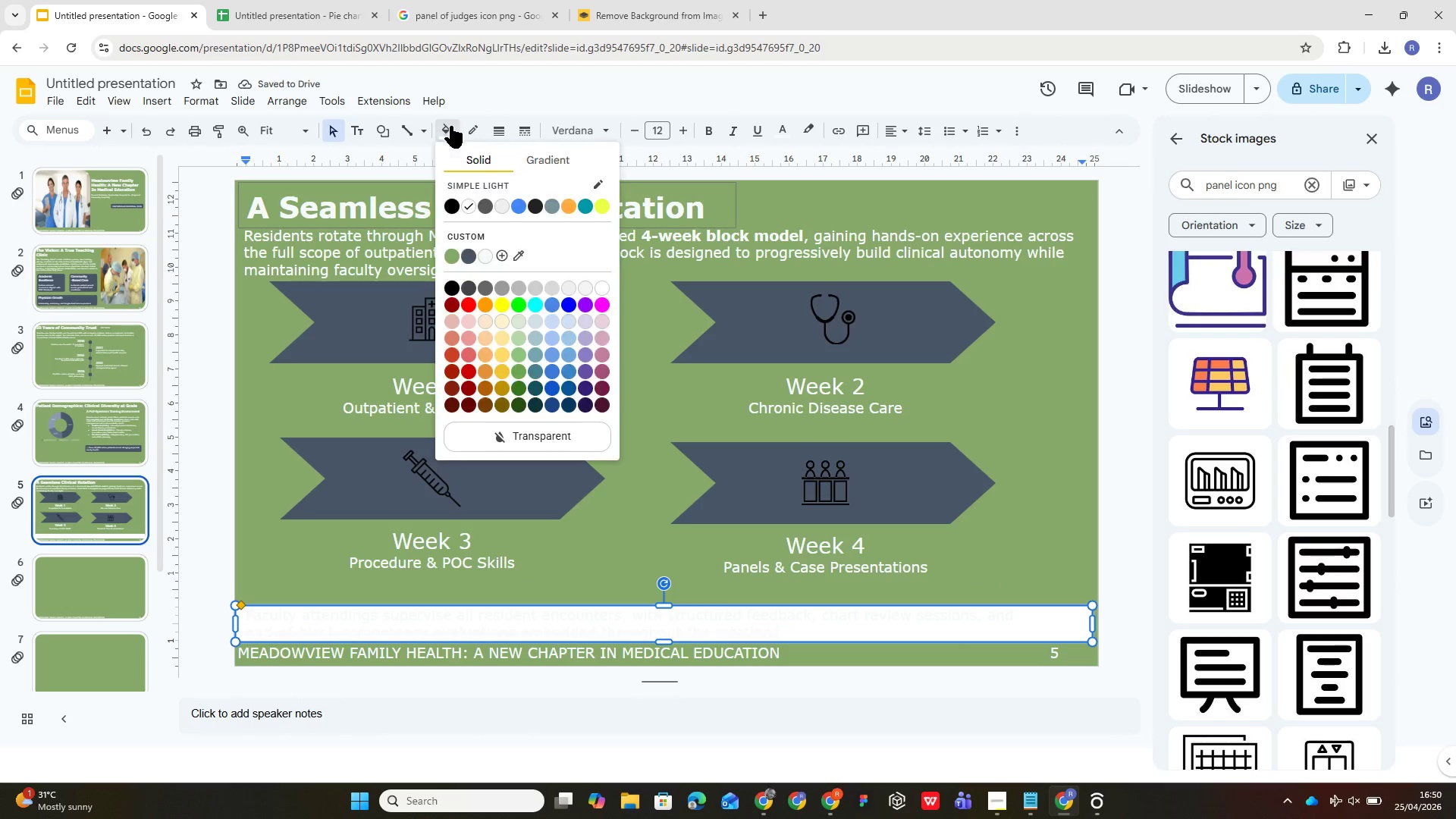 
left_click([485, 447])
 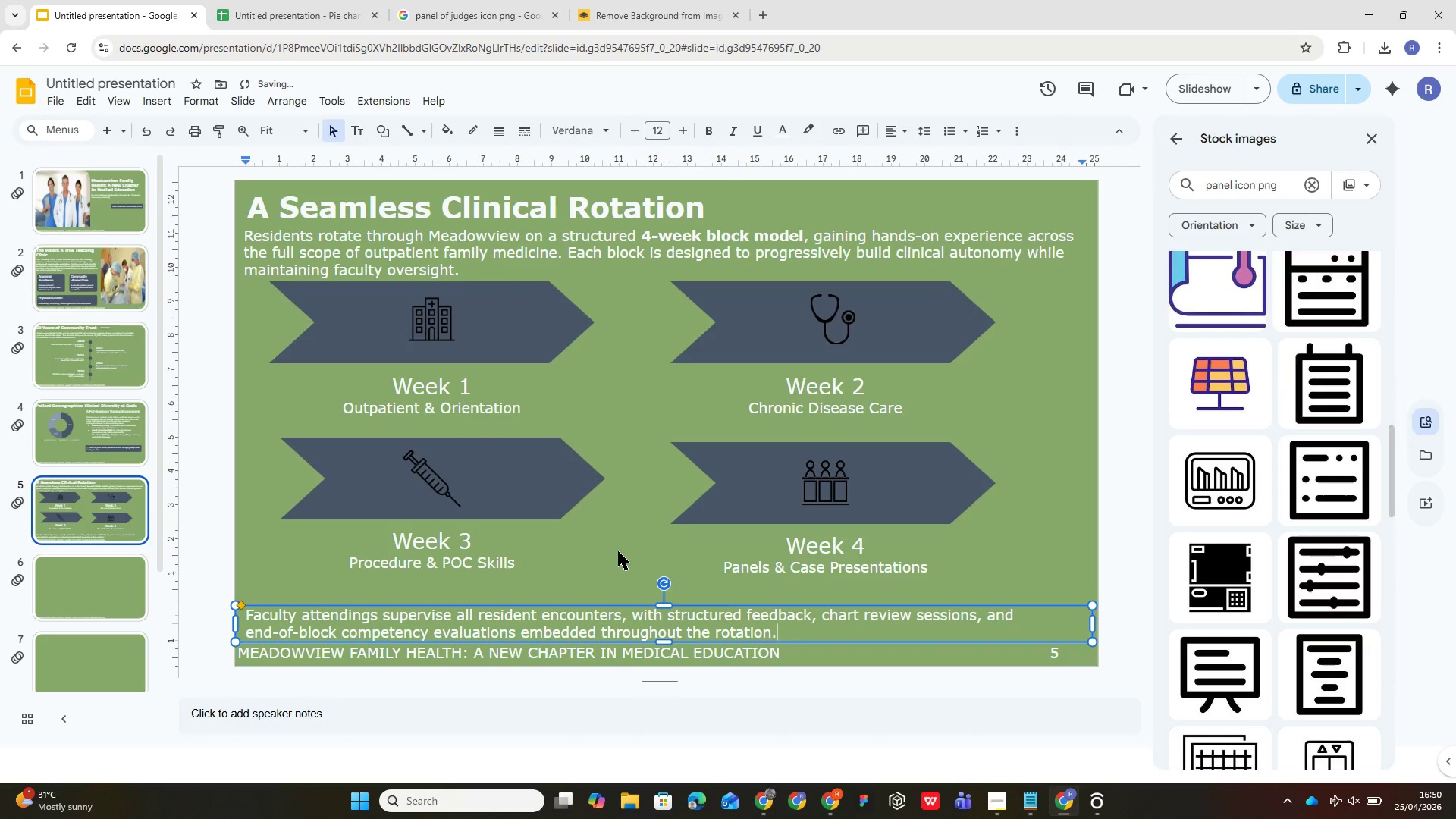 
left_click([618, 549])
 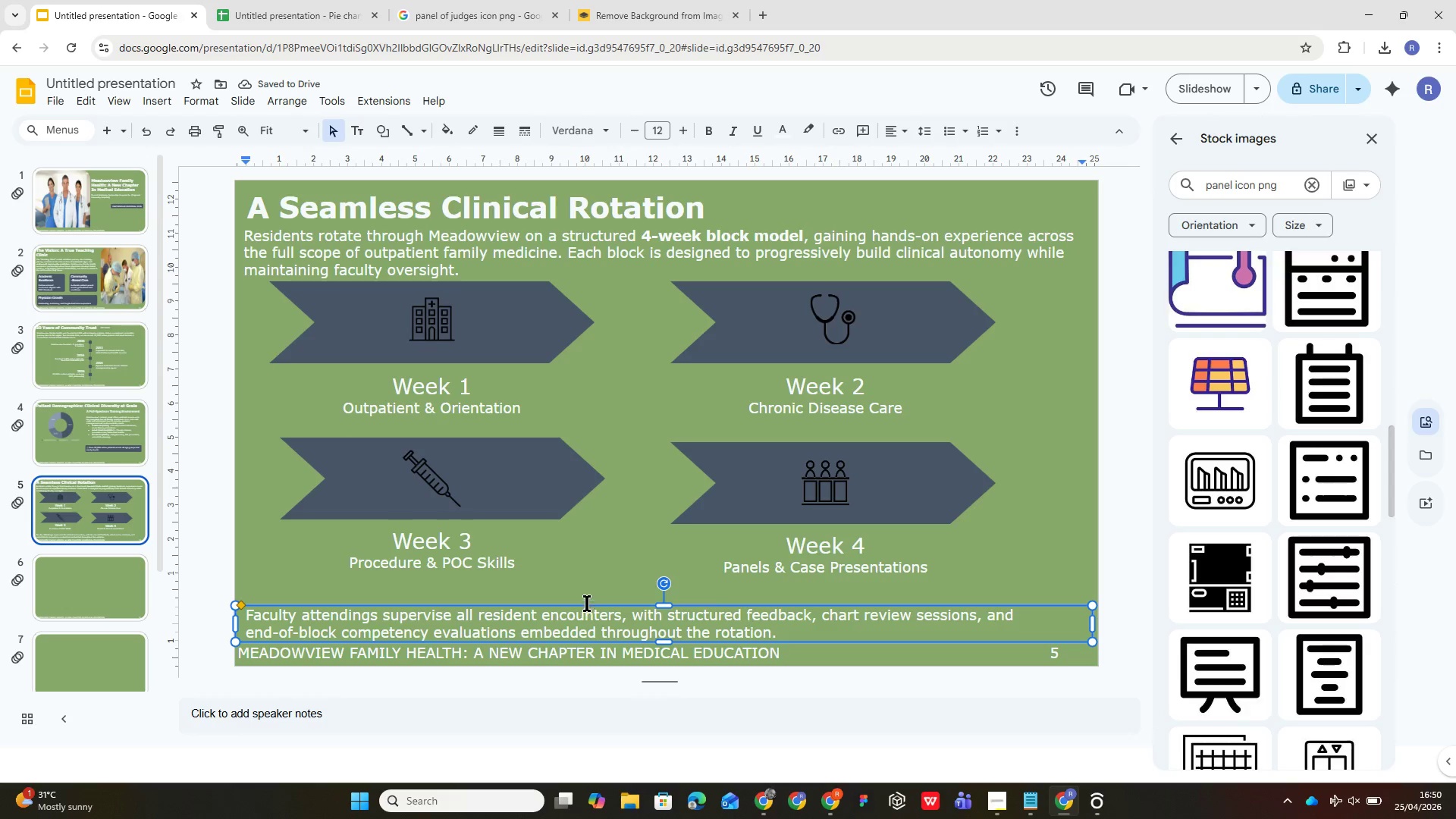 
left_click_drag(start_coordinate=[614, 606], to_coordinate=[620, 585])
 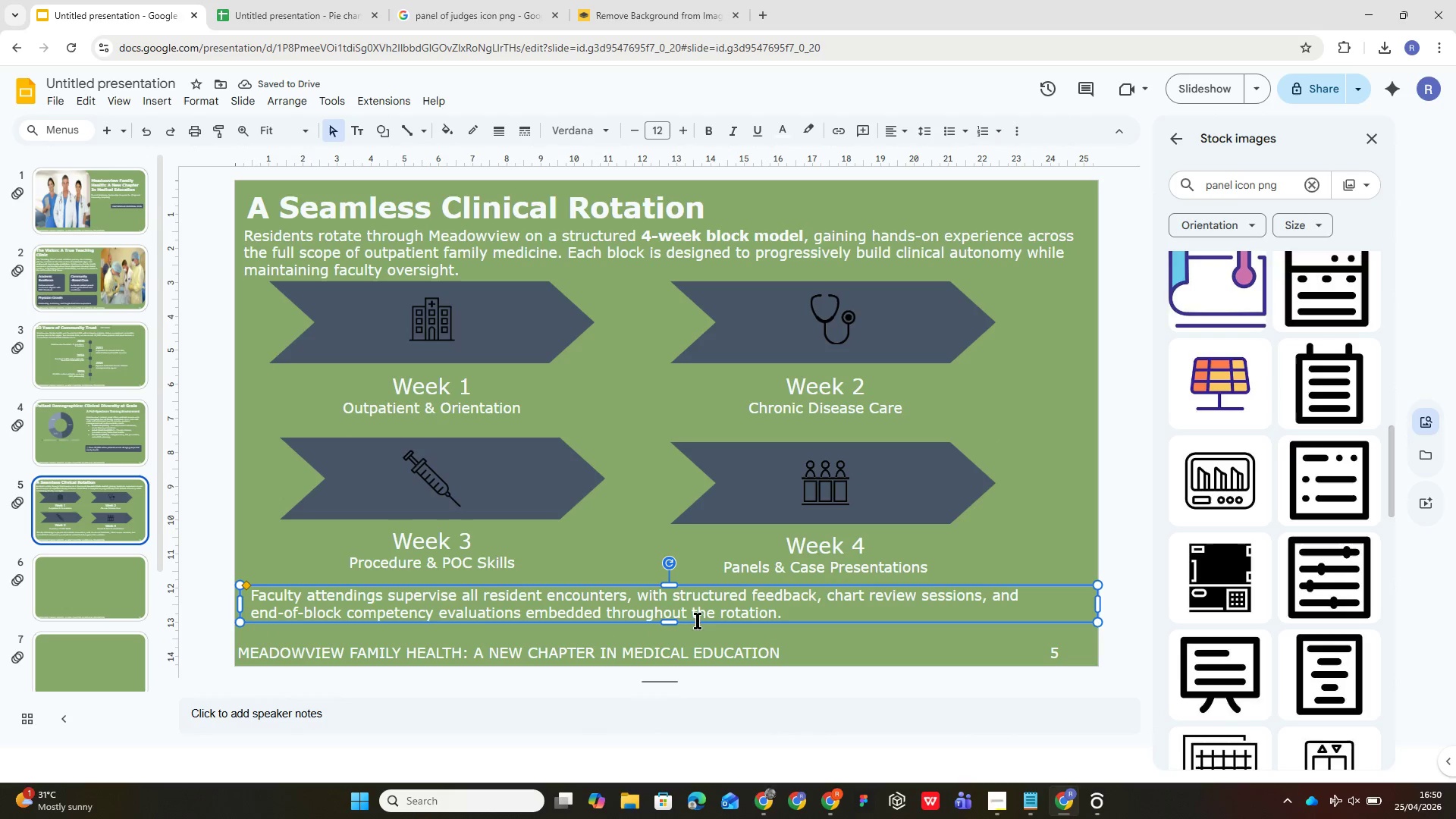 
wait(6.78)
 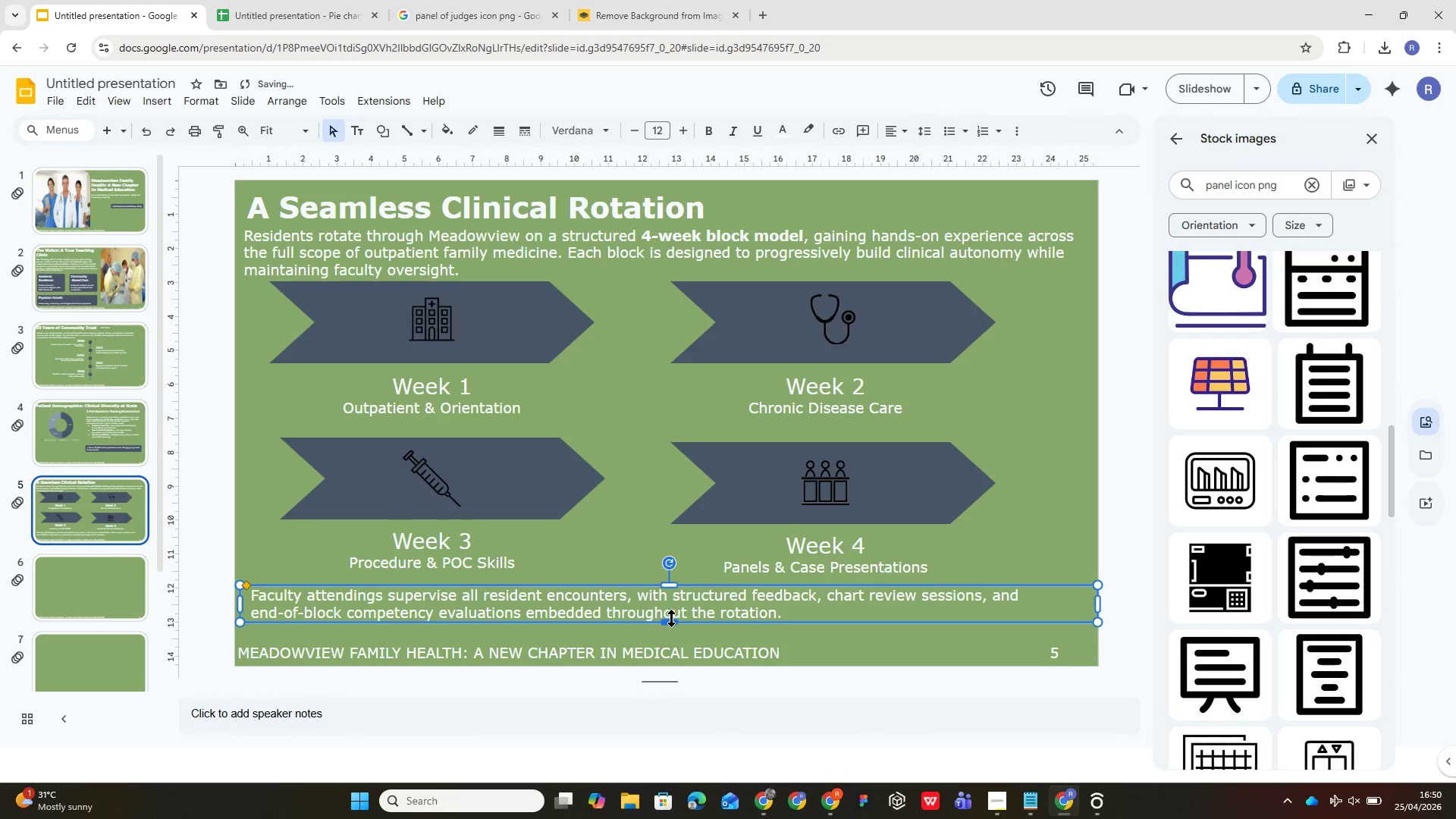 
left_click_drag(start_coordinate=[690, 623], to_coordinate=[692, 635])
 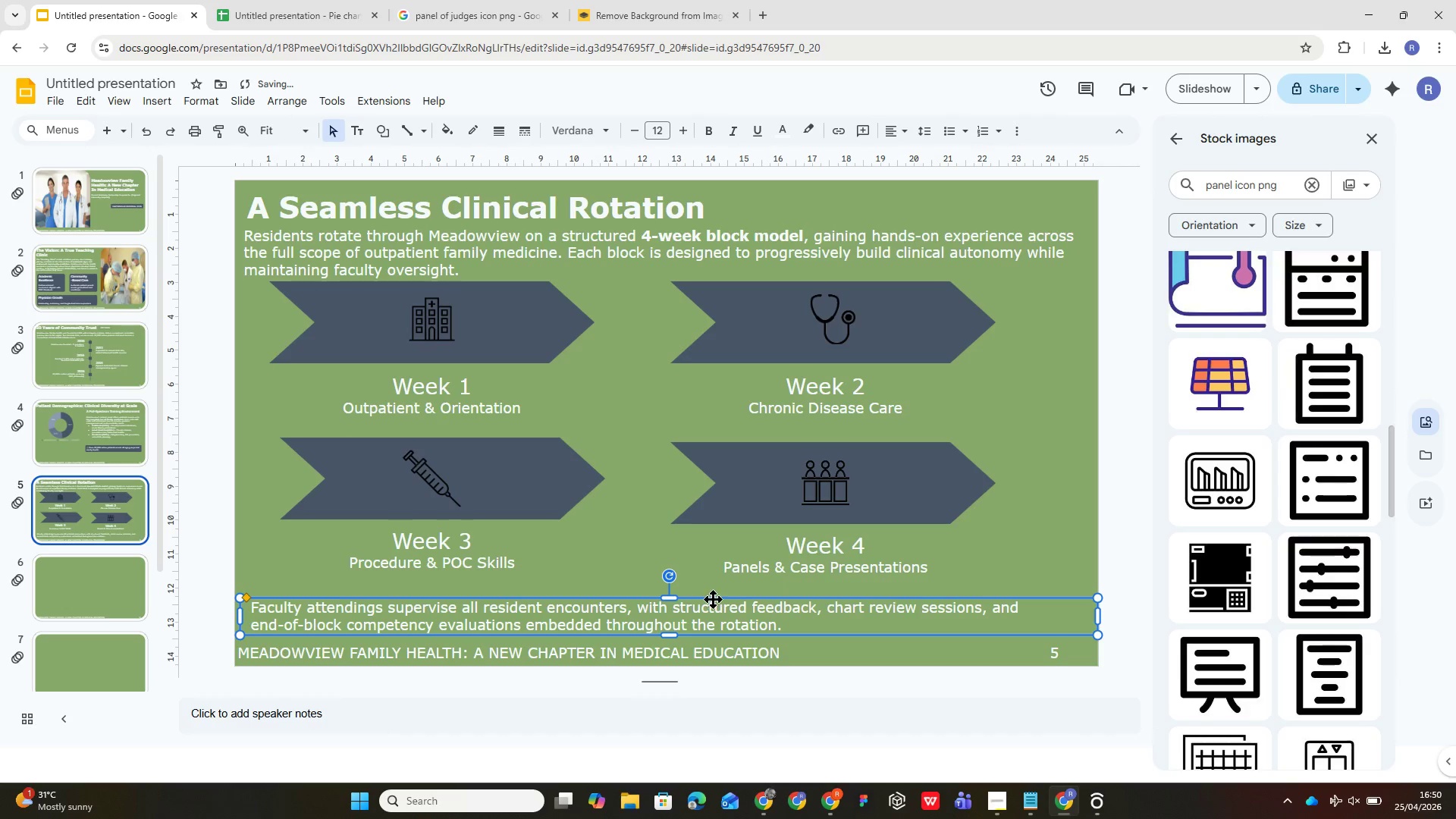 
left_click_drag(start_coordinate=[713, 599], to_coordinate=[716, 595])
 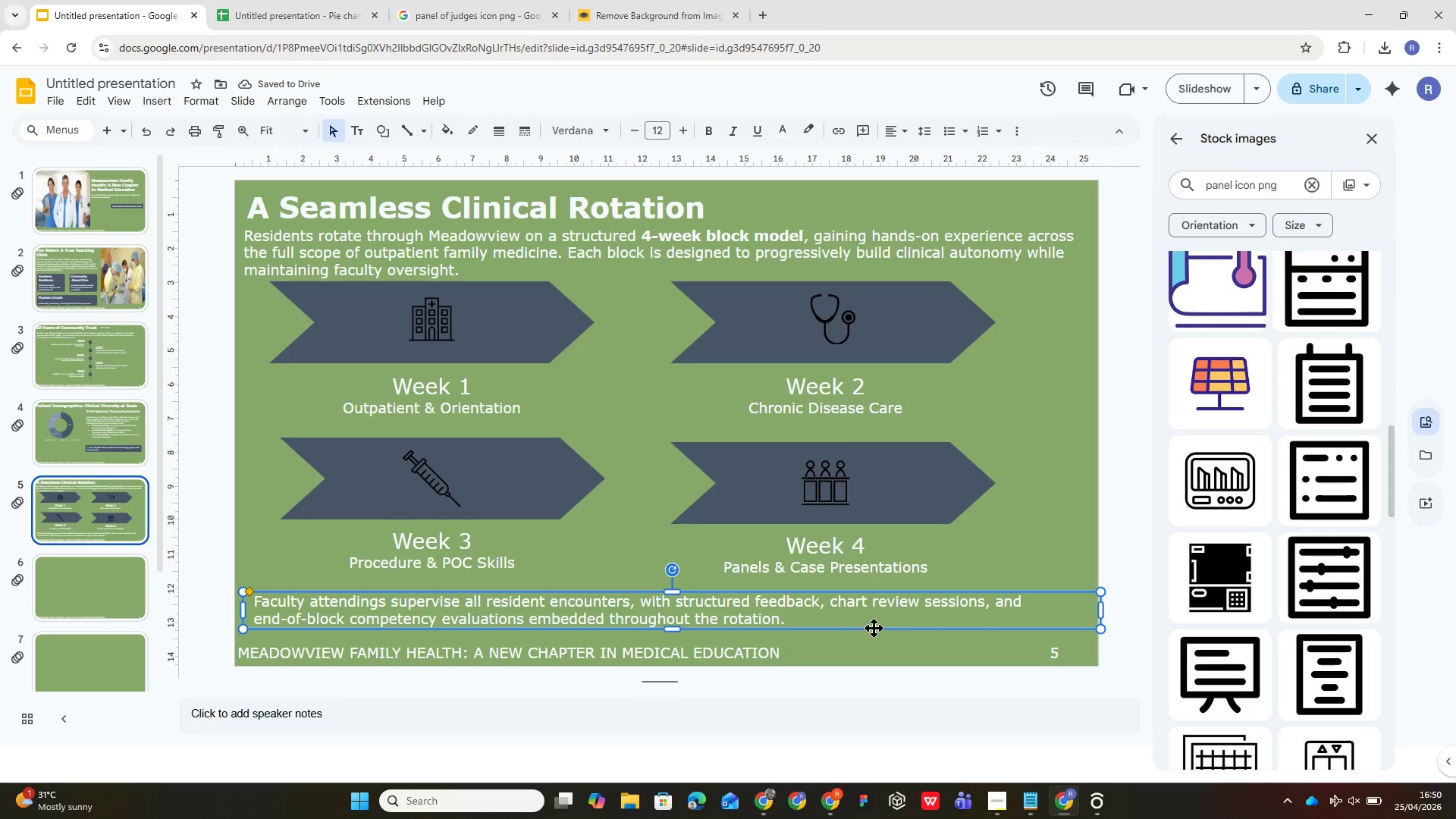 
key(ArrowLeft)
 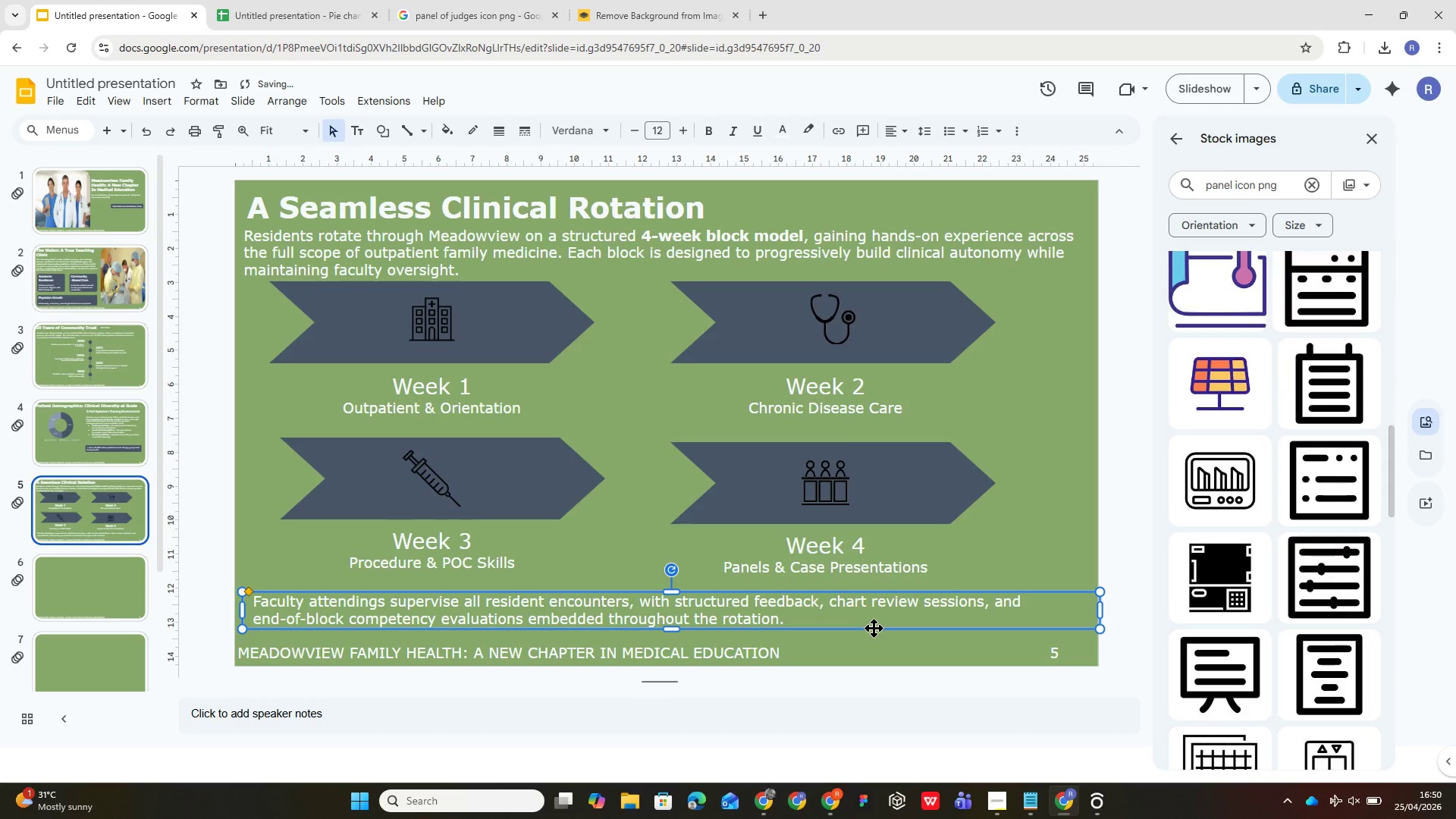 
key(ArrowLeft)
 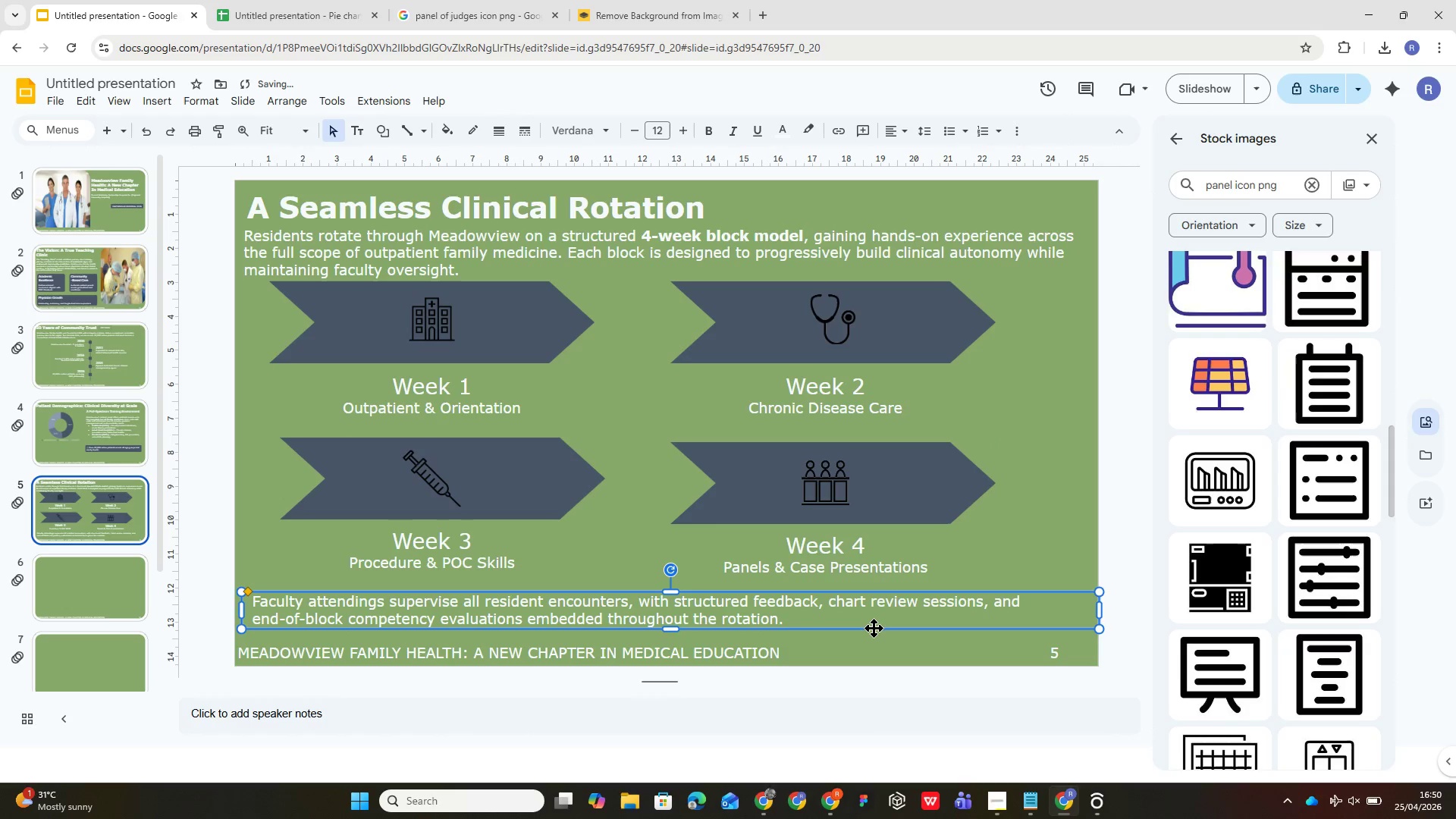 
key(ArrowLeft)
 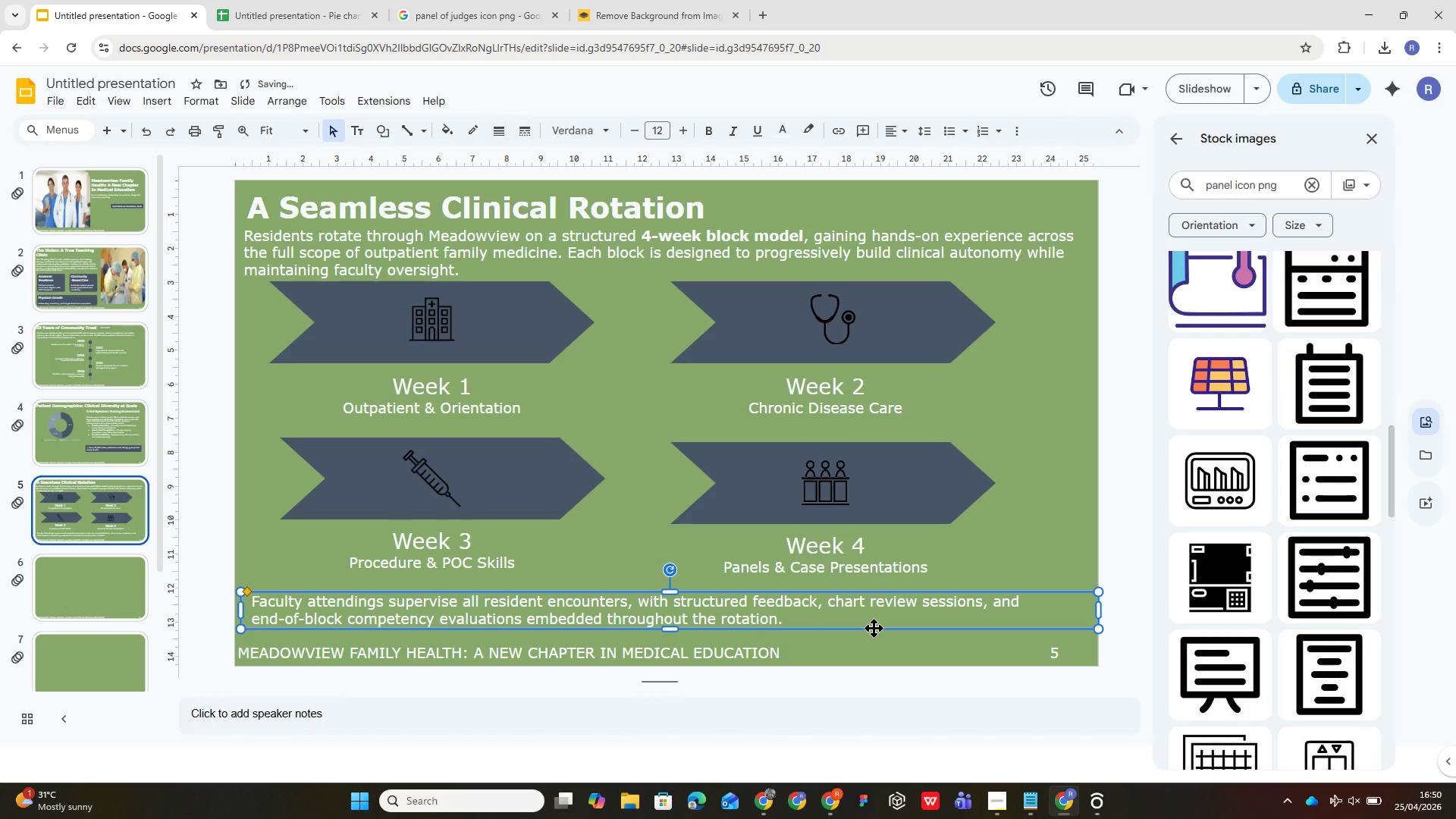 
key(ArrowLeft)
 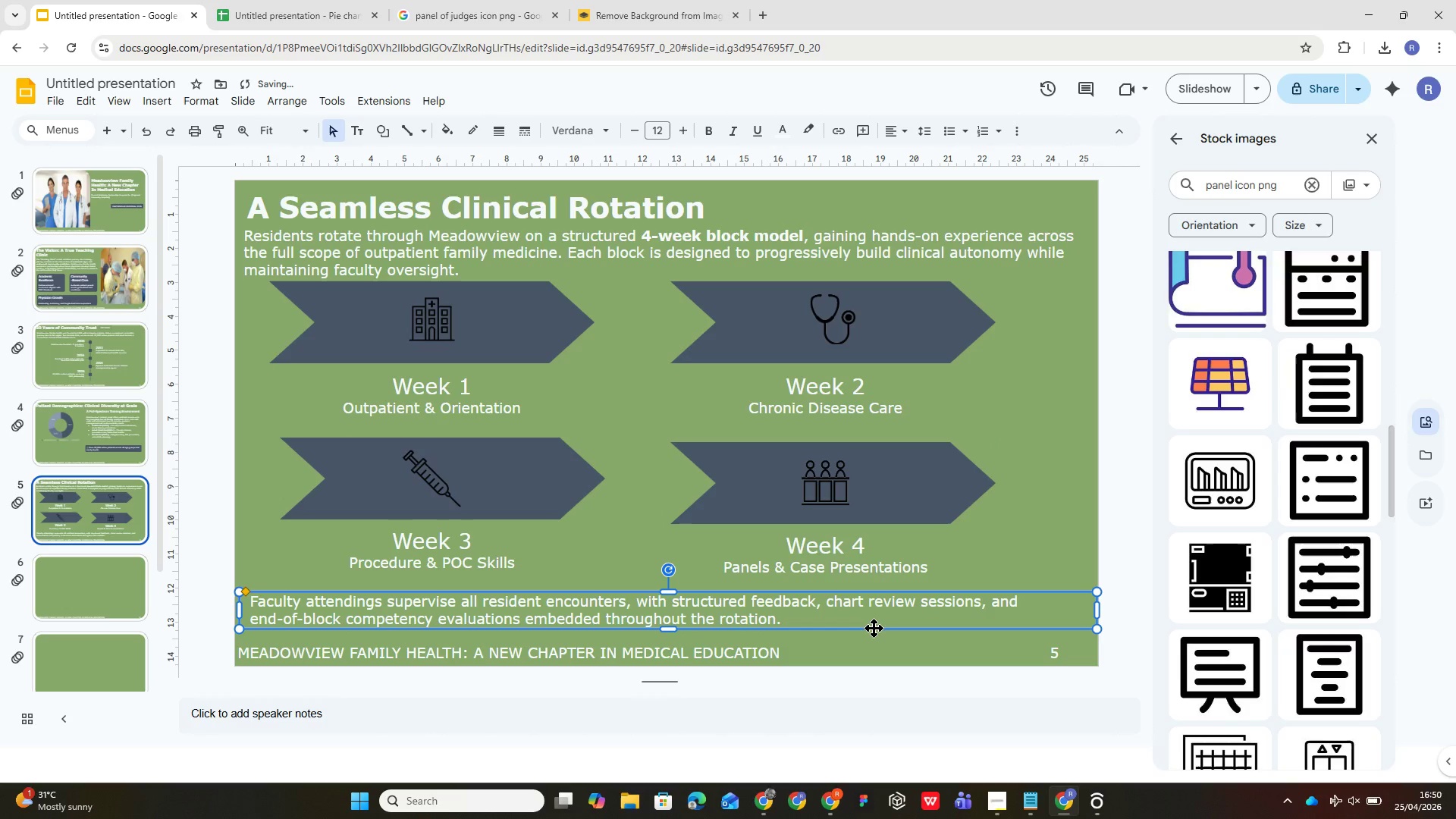 
key(ArrowLeft)
 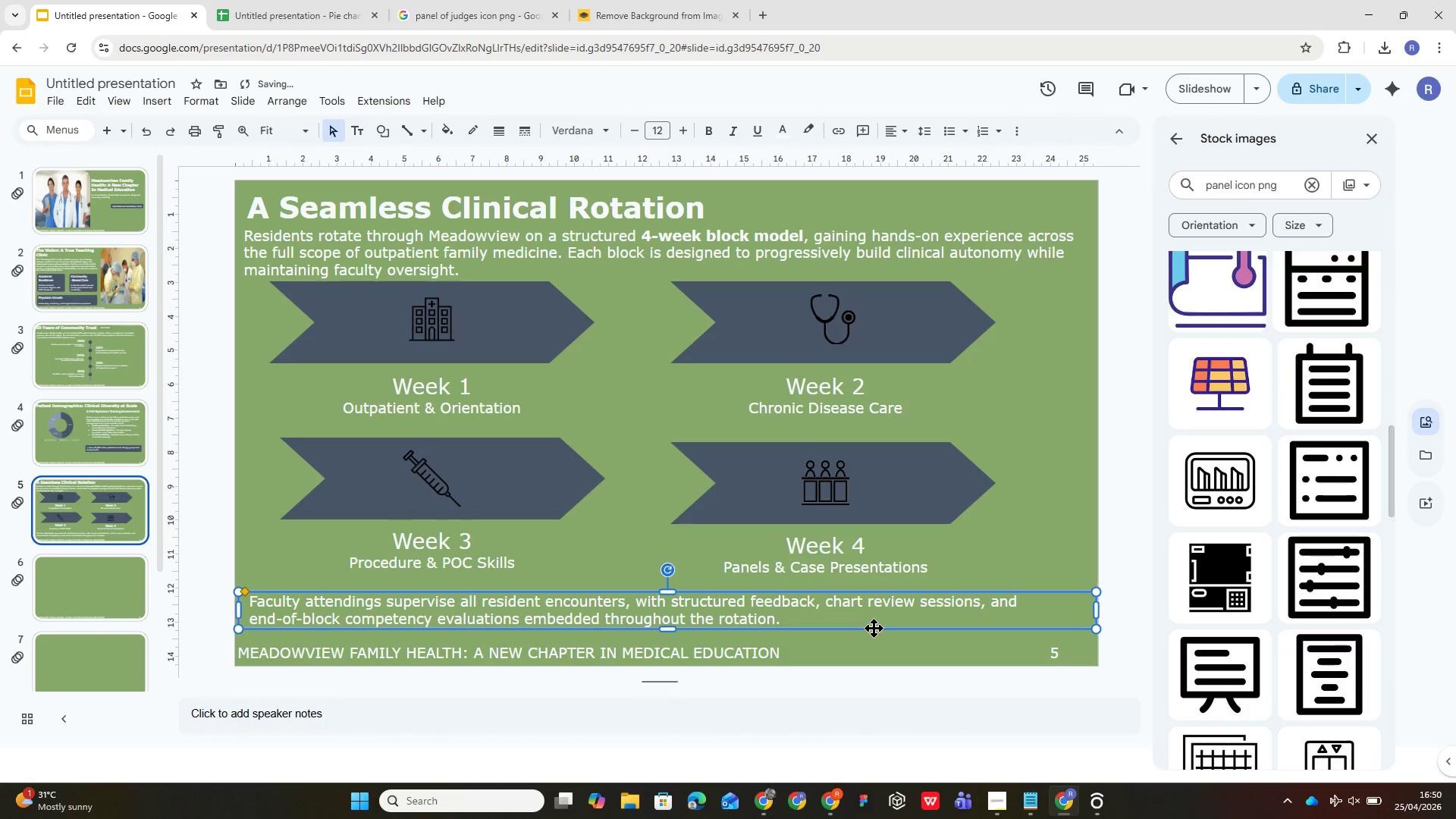 
key(ArrowLeft)
 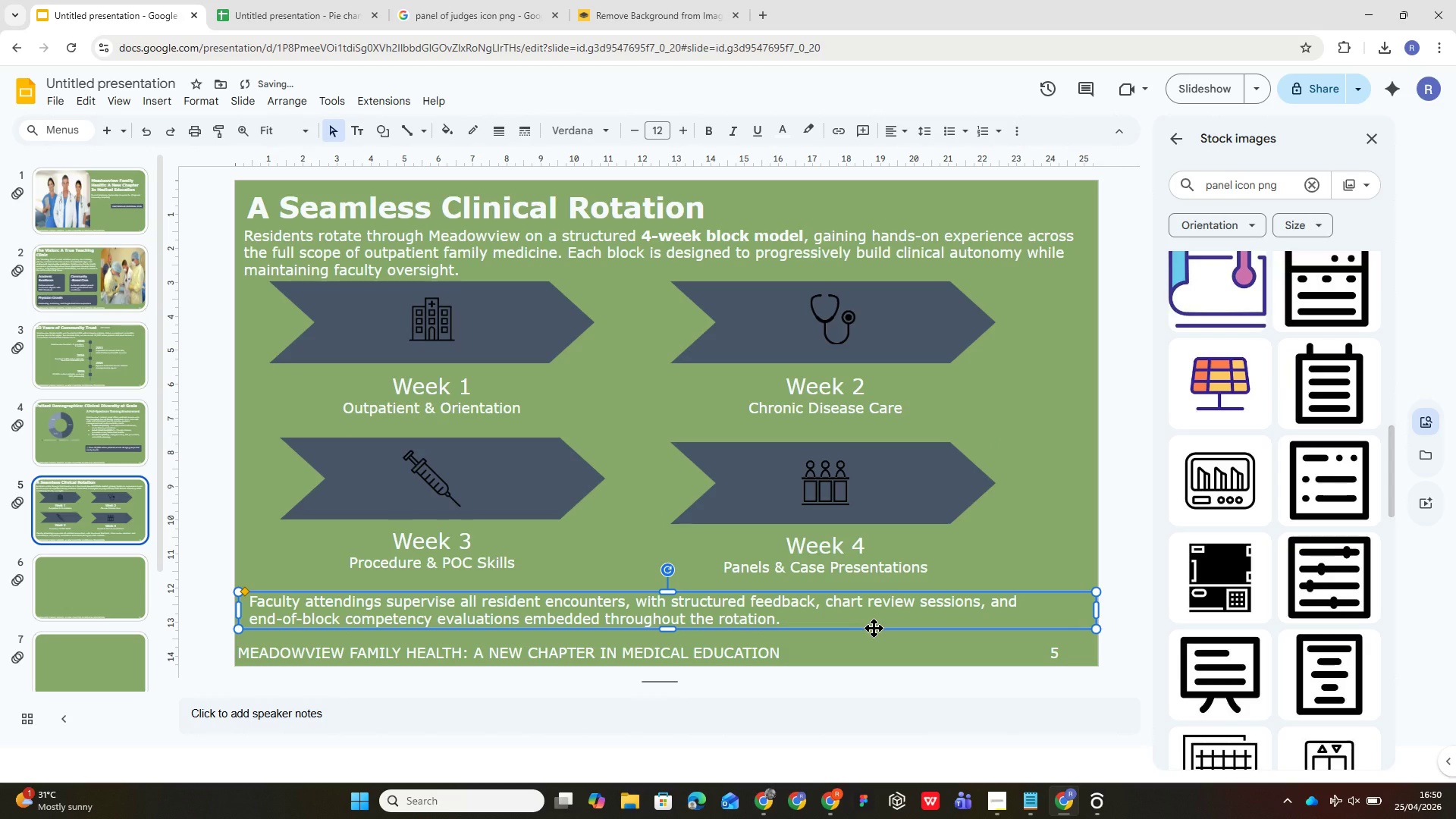 
key(ArrowLeft)
 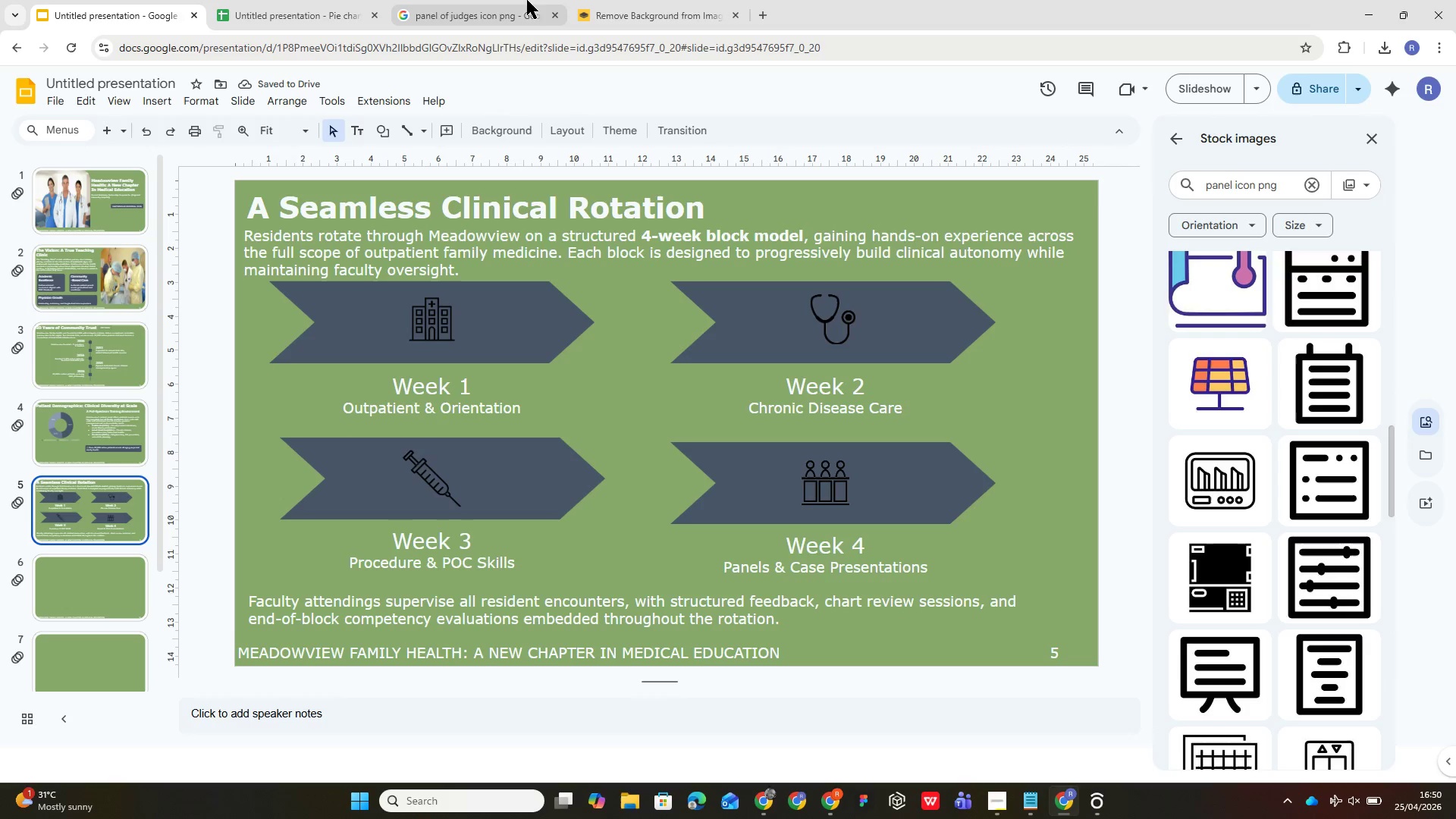 
left_click([1219, 92])
 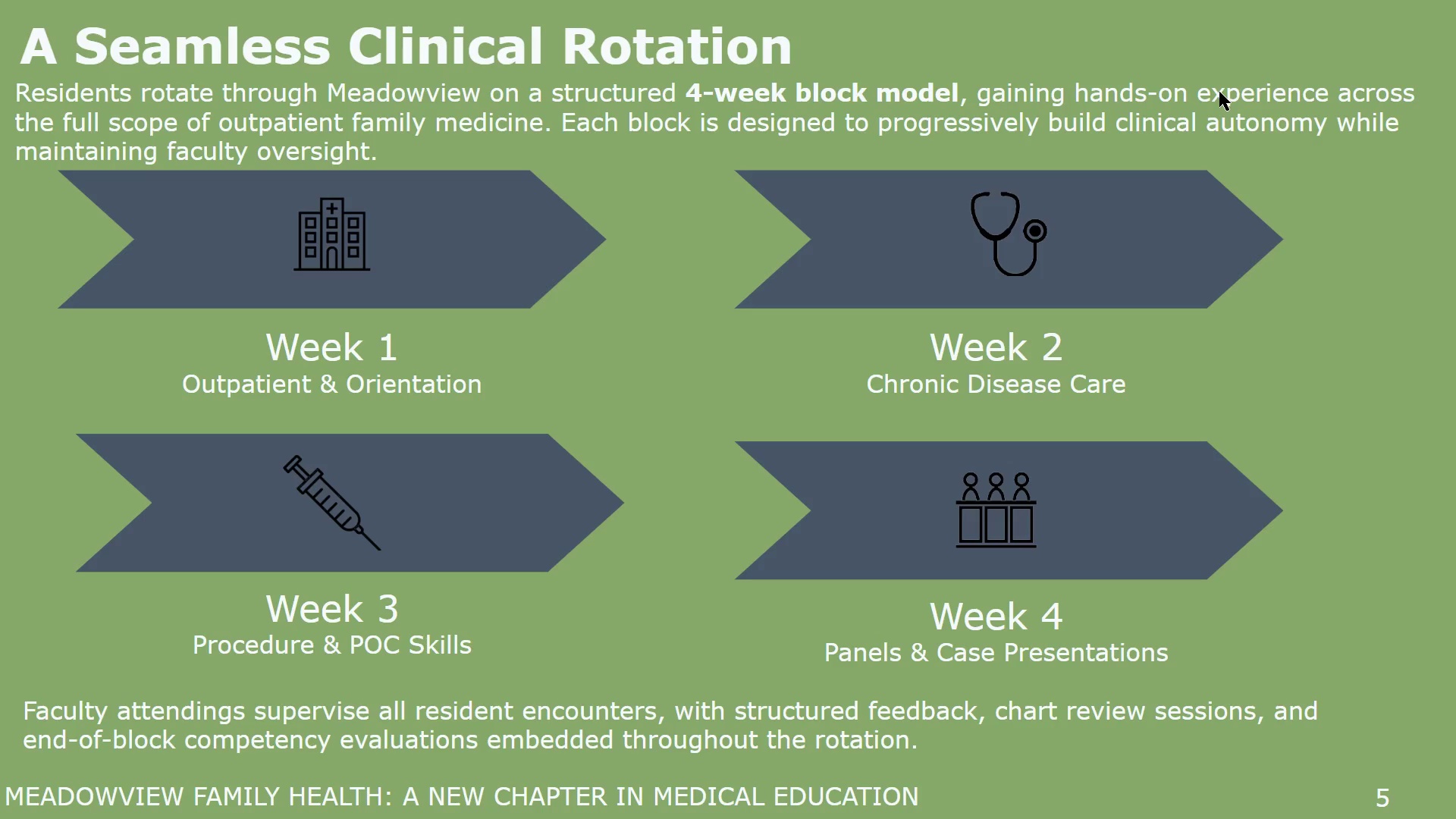 
wait(27.64)
 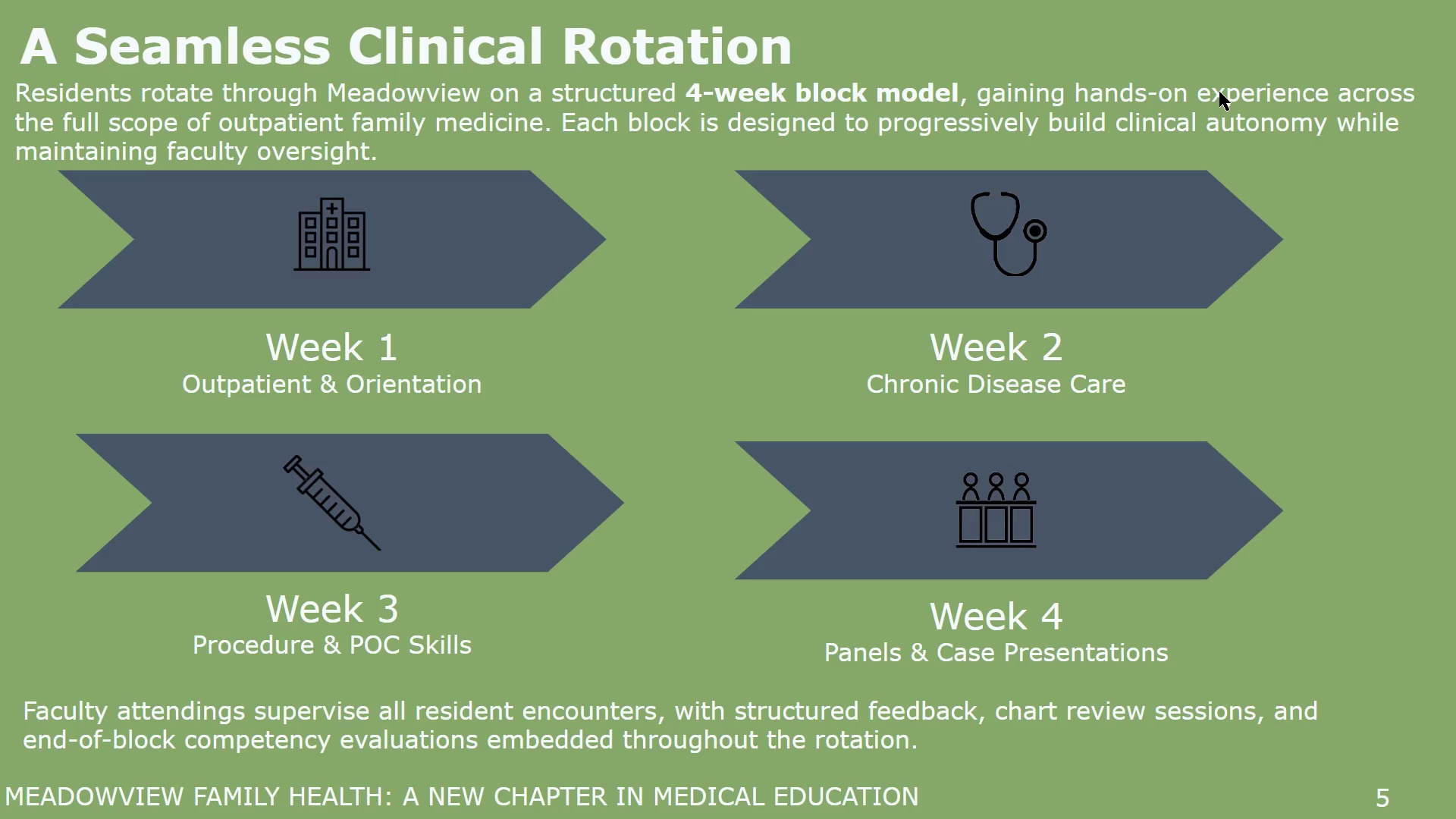 
key(Escape)
 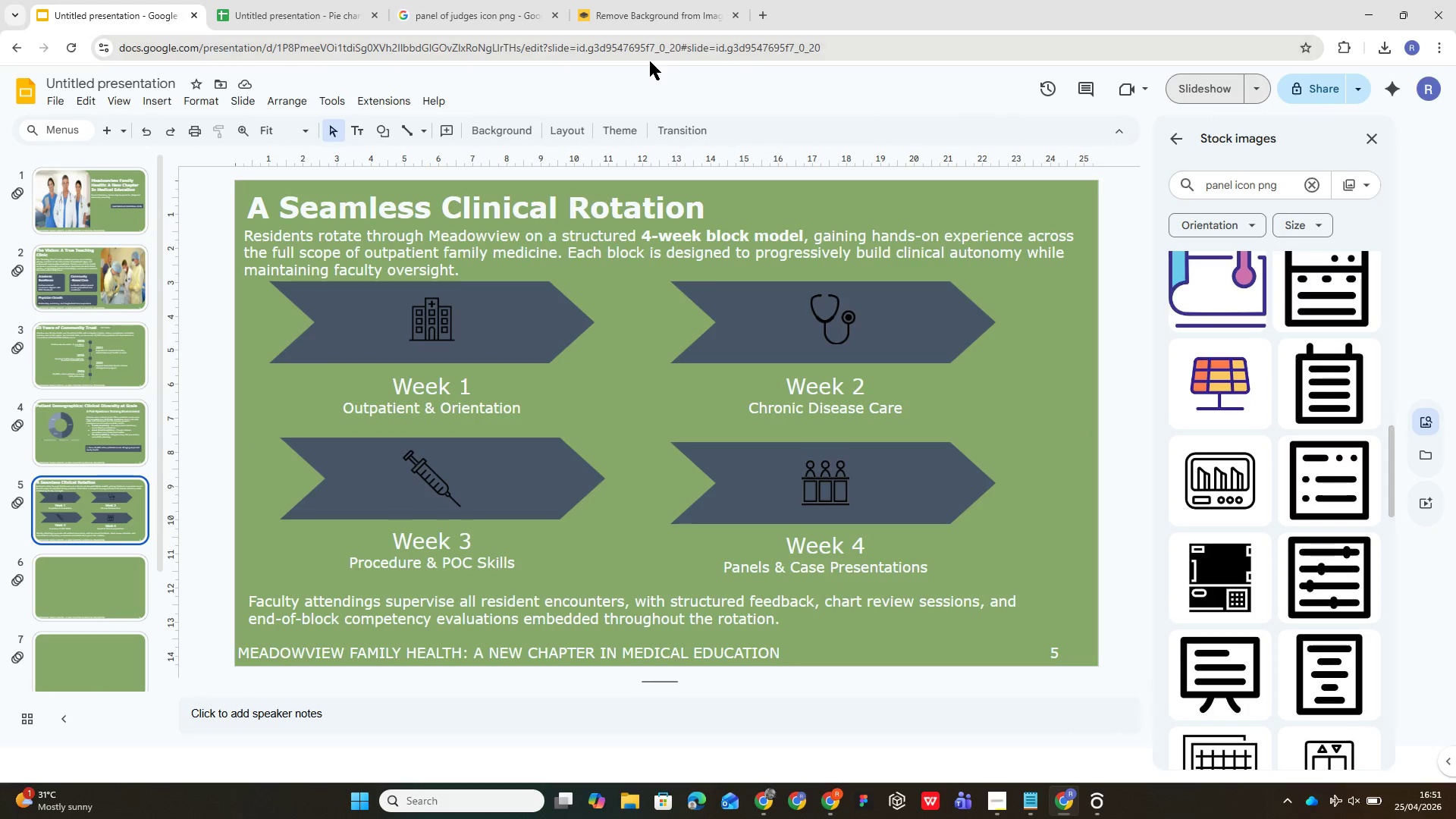 
left_click([85, 576])
 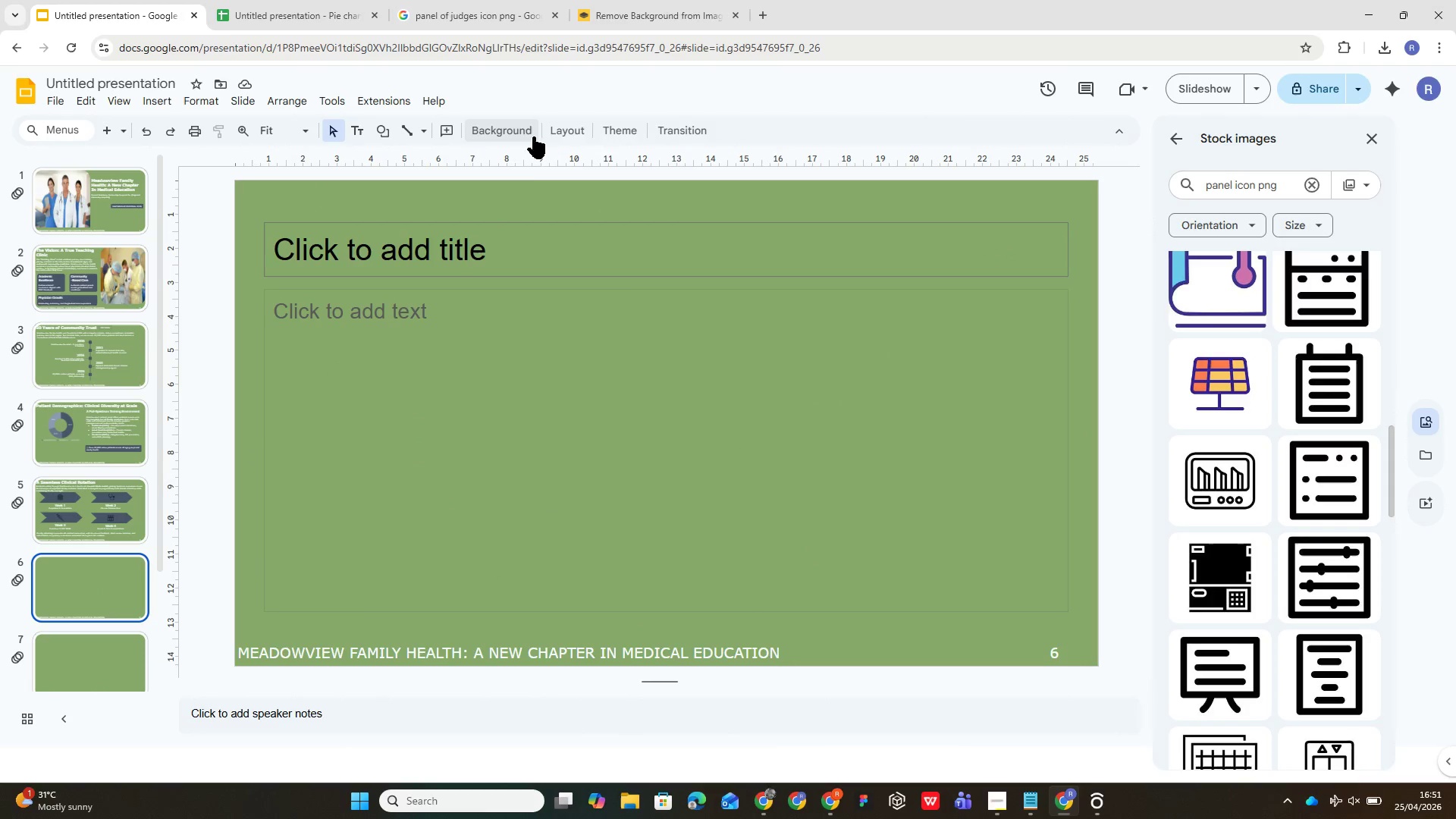 
left_click([554, 130])
 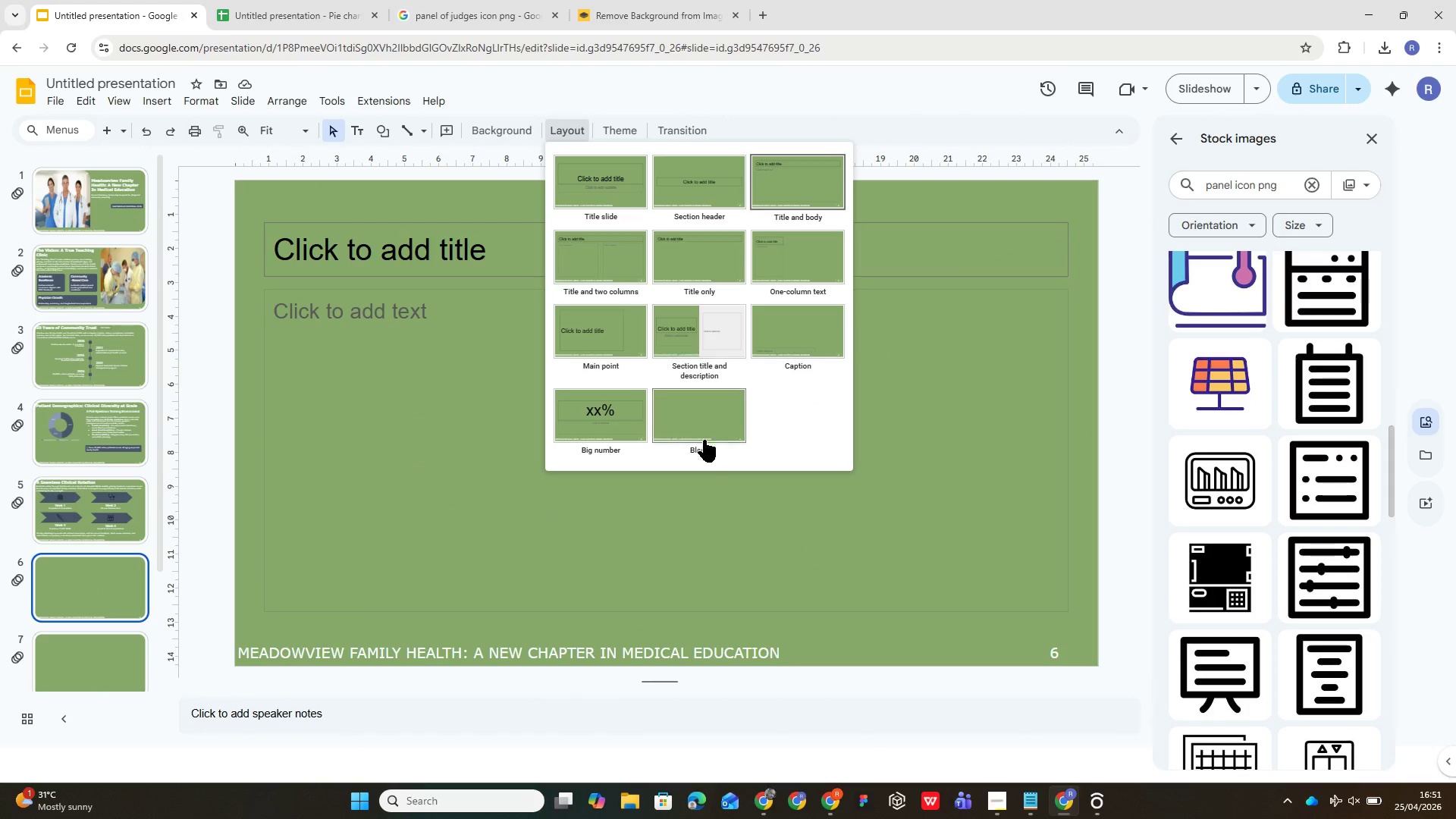 
left_click([704, 443])
 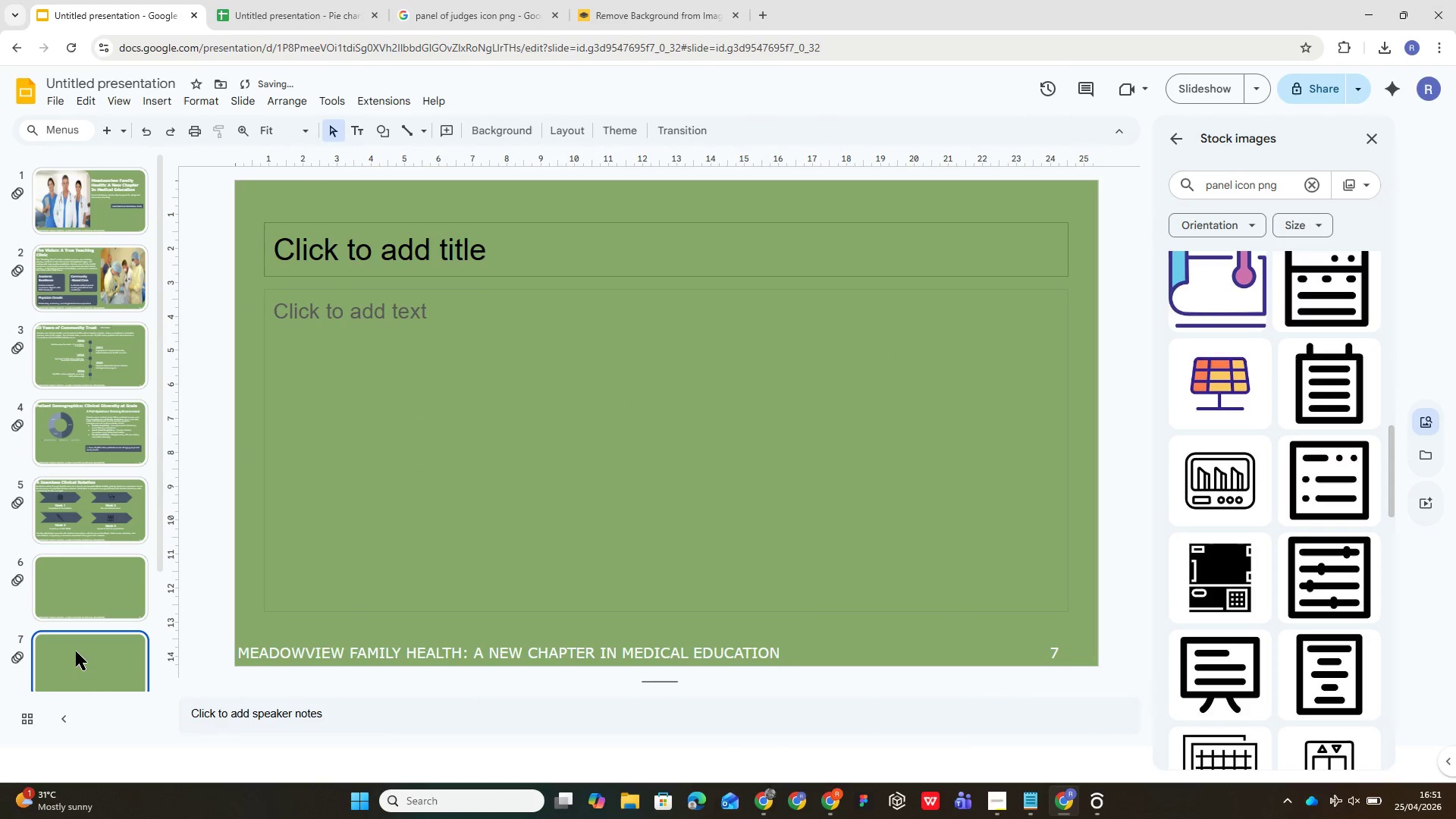 
left_click([86, 602])
 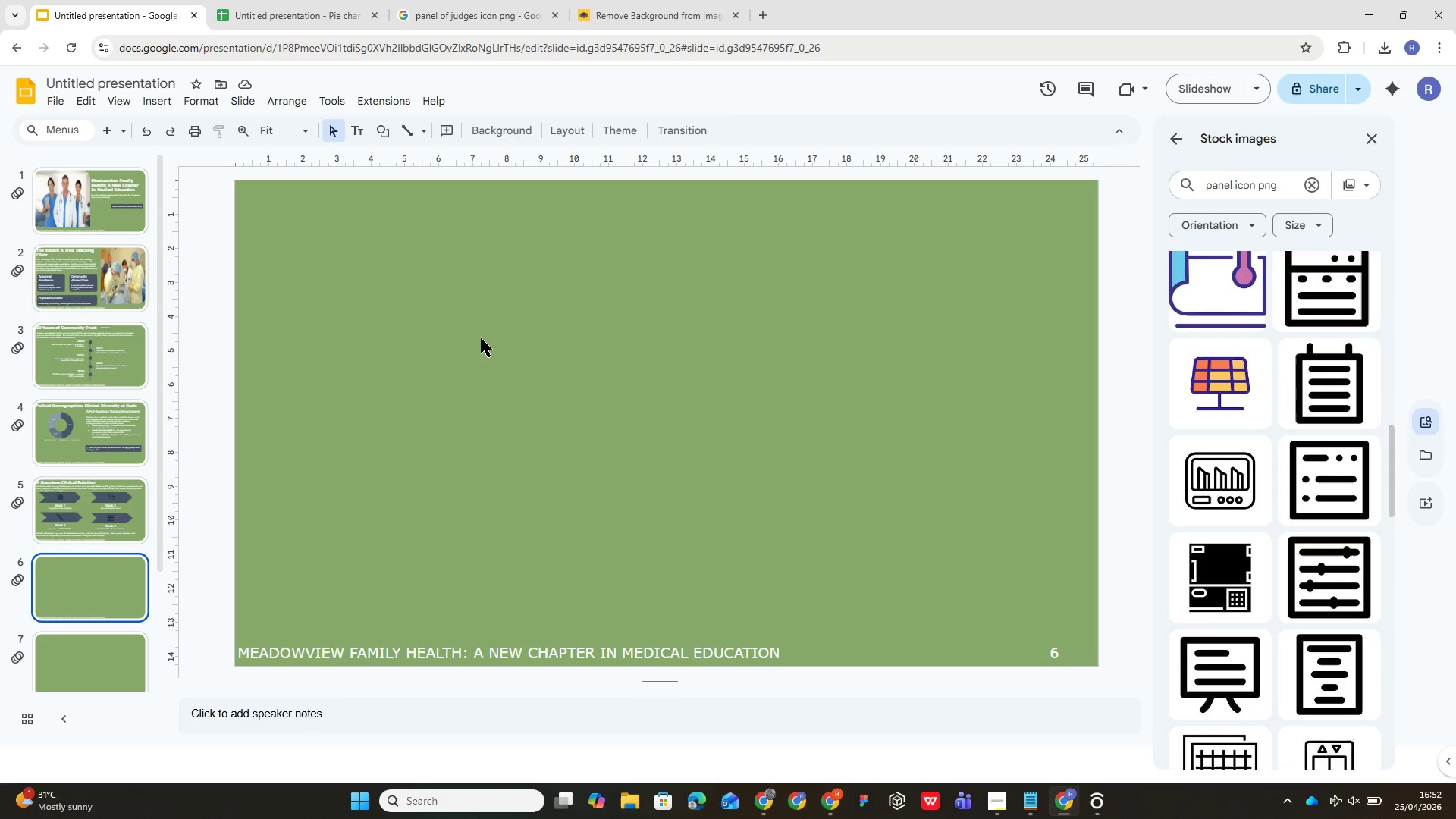 
wait(27.97)
 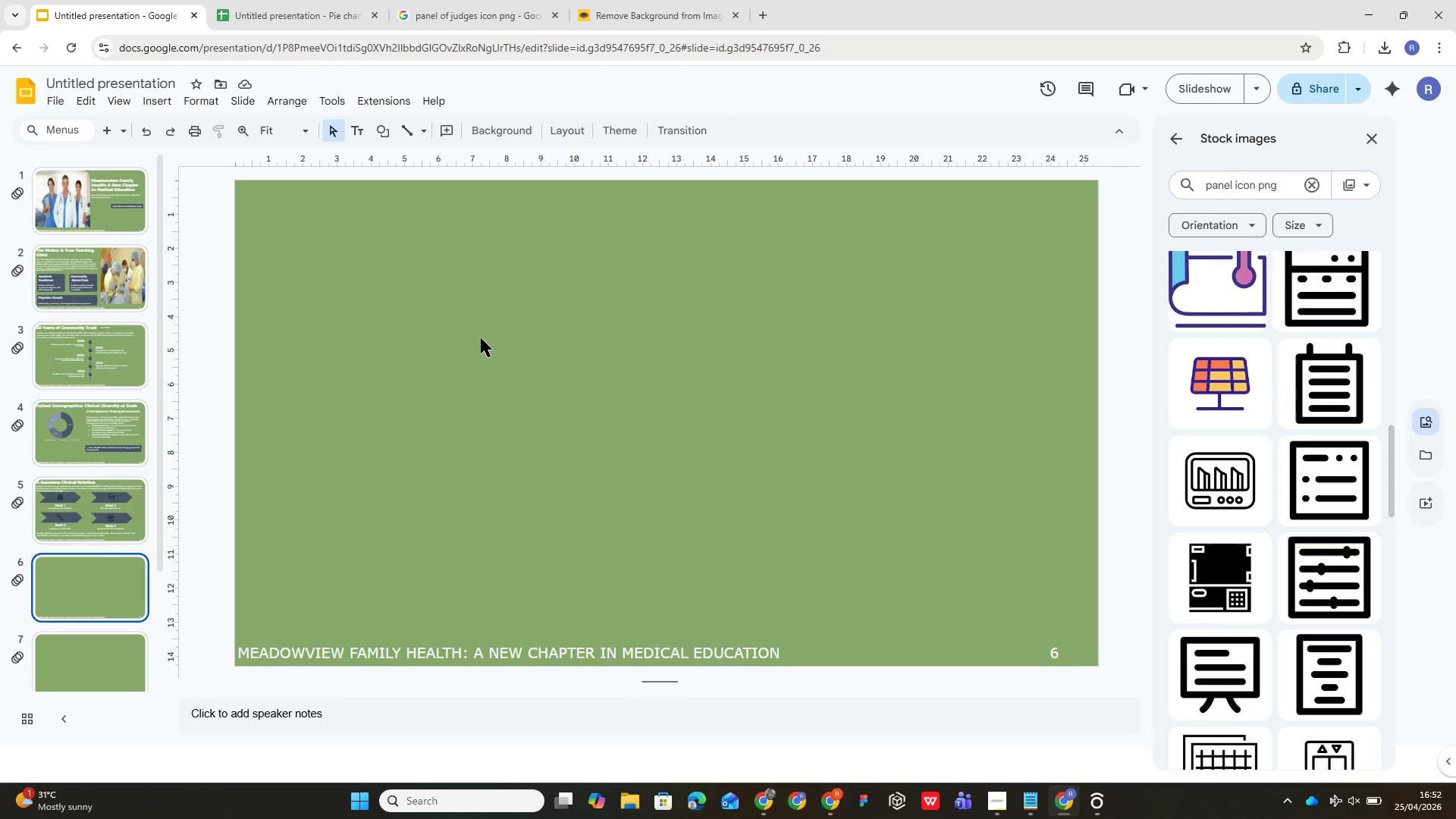 
left_click([163, 103])
 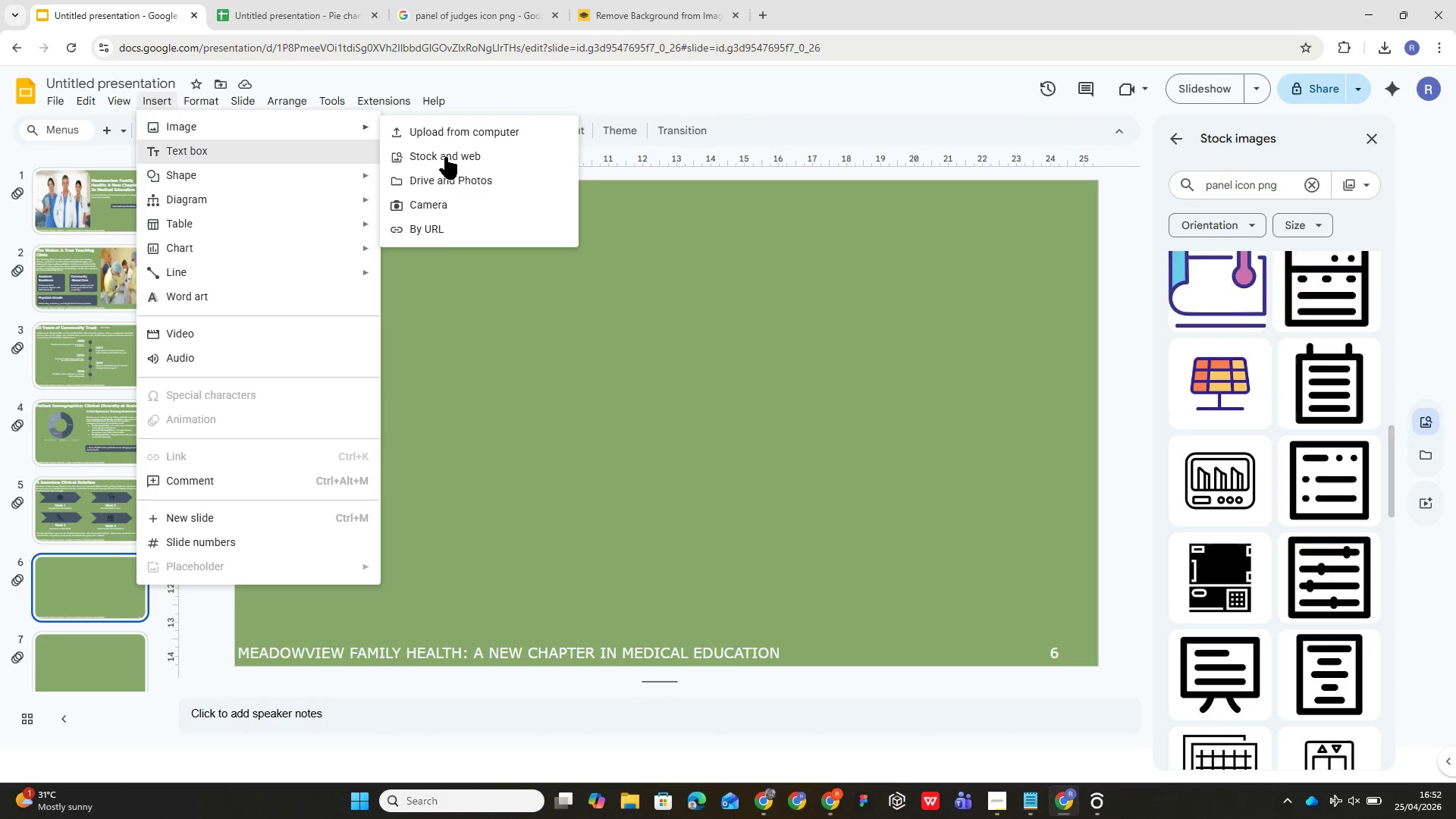 
left_click([490, 149])
 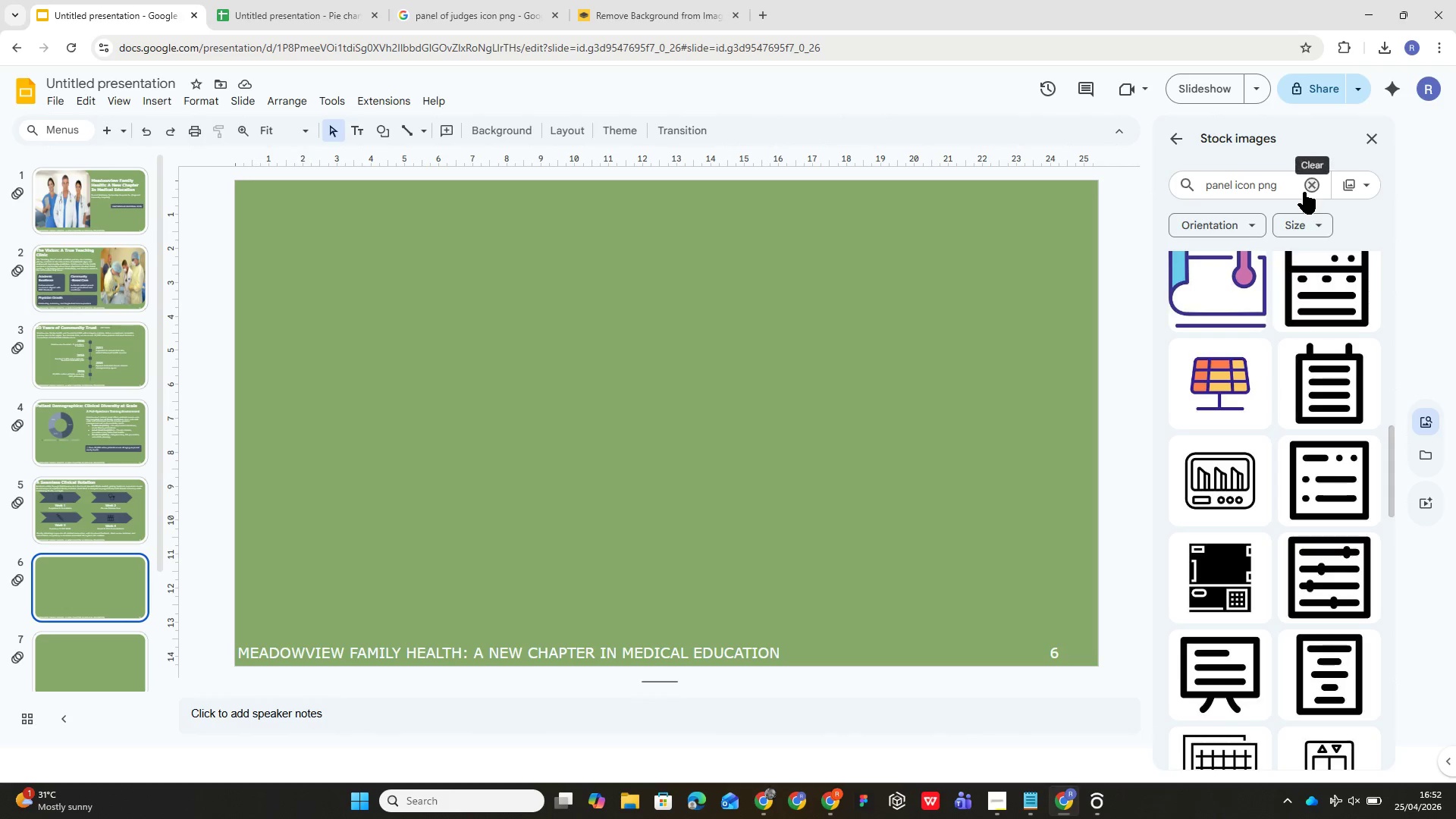 
left_click([1304, 192])
 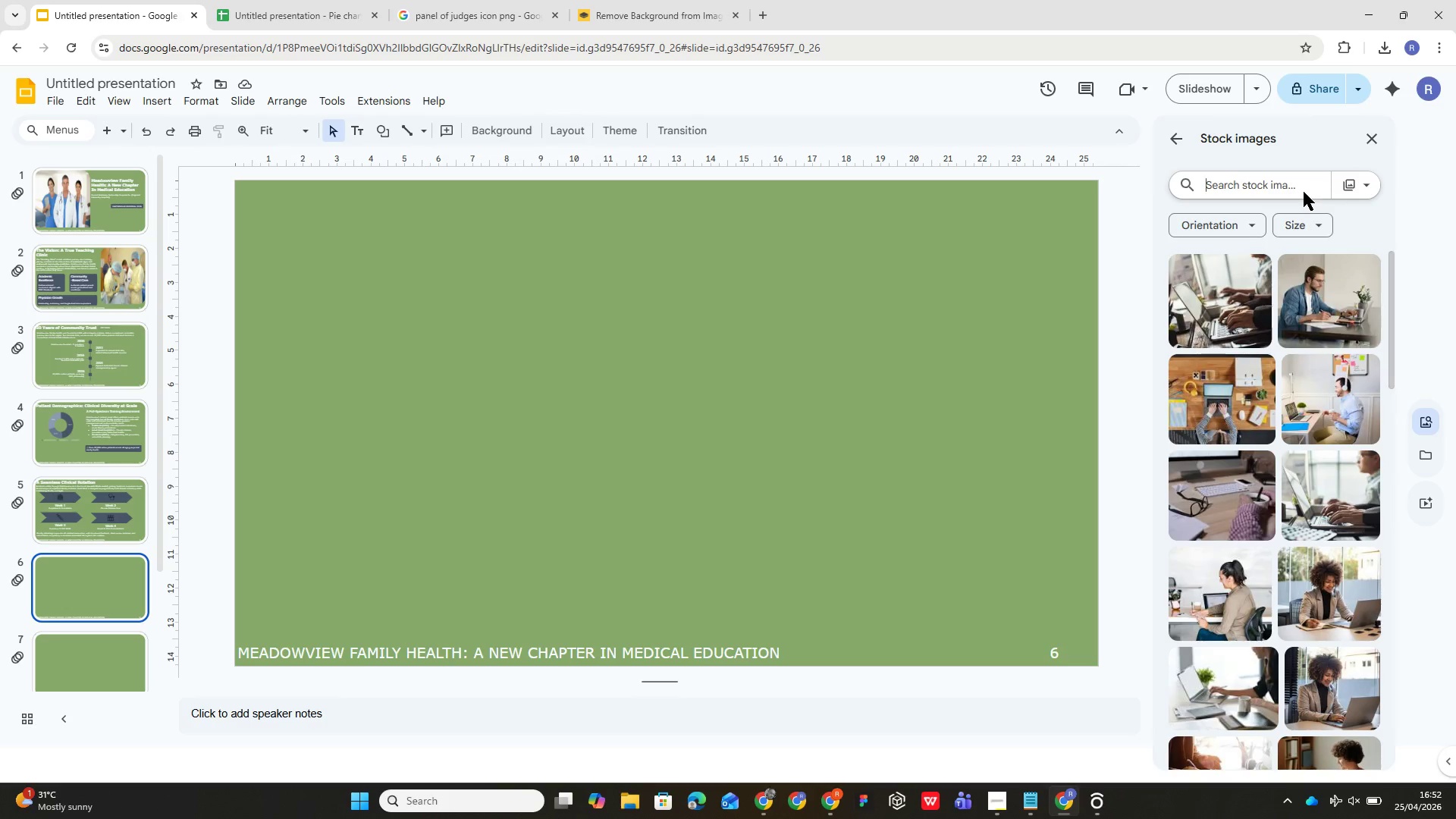 
wait(29.41)
 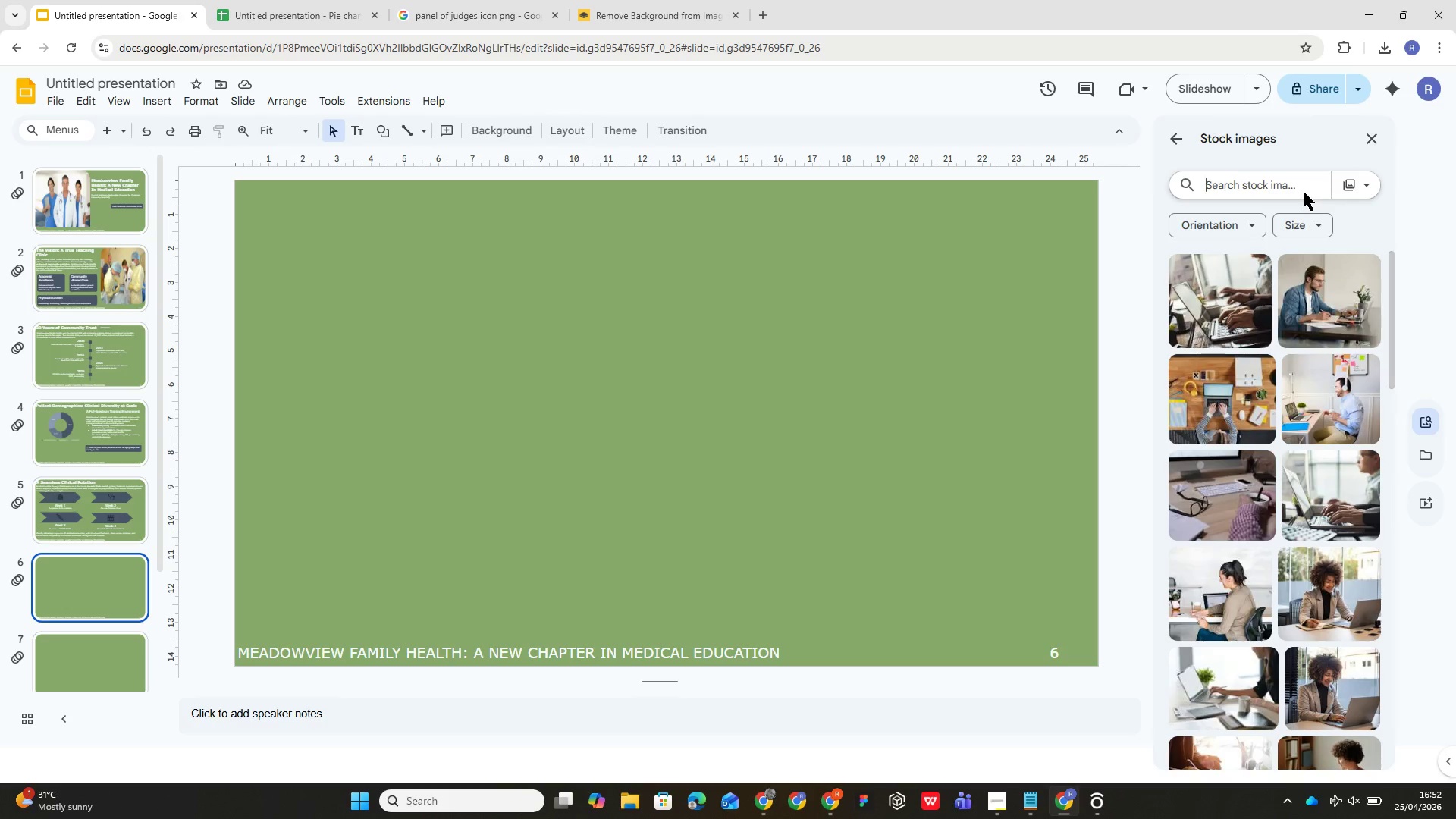 
type(private study area i )
key(Backspace)
type(n hospitals)
 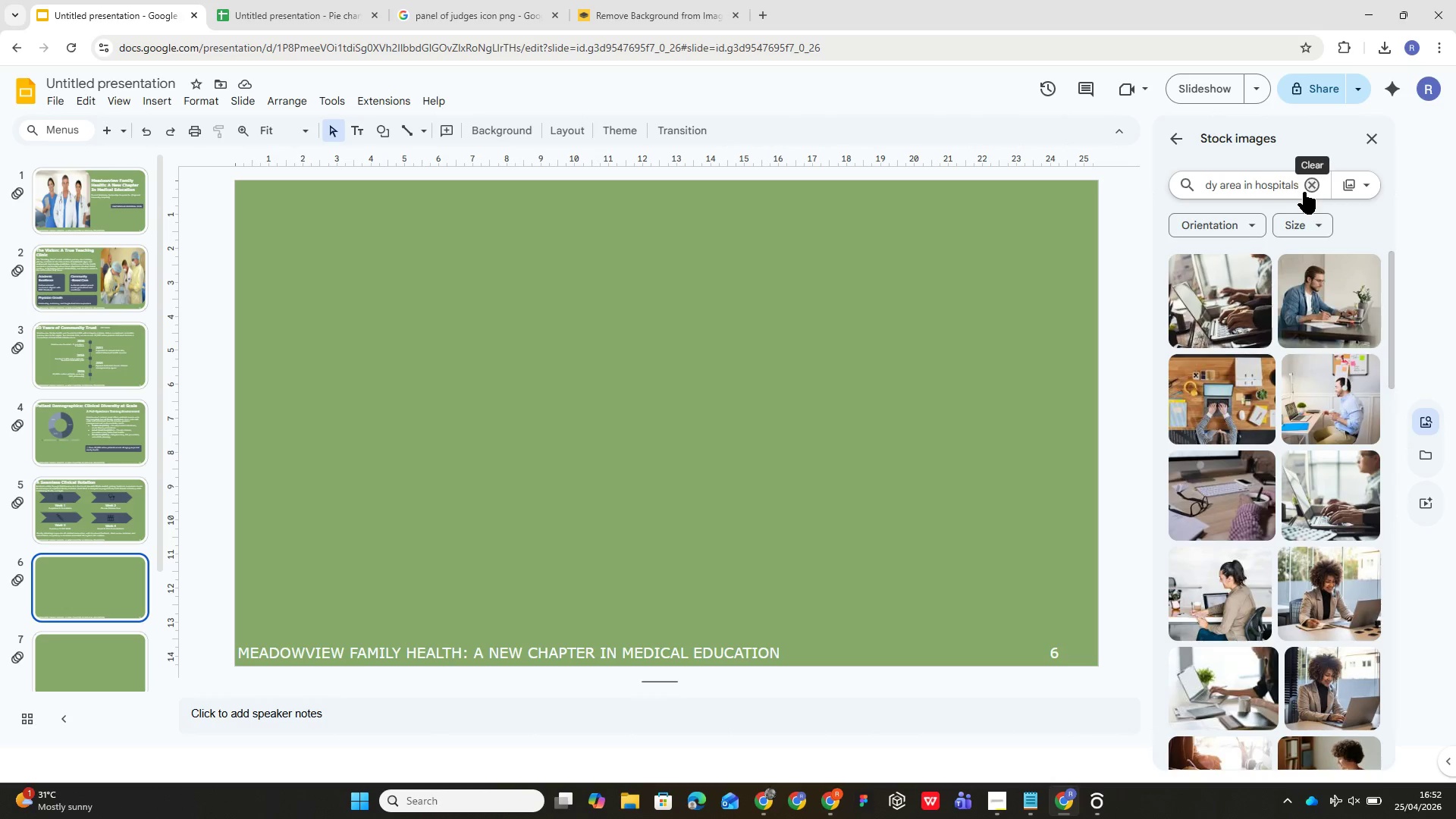 
key(Enter)
 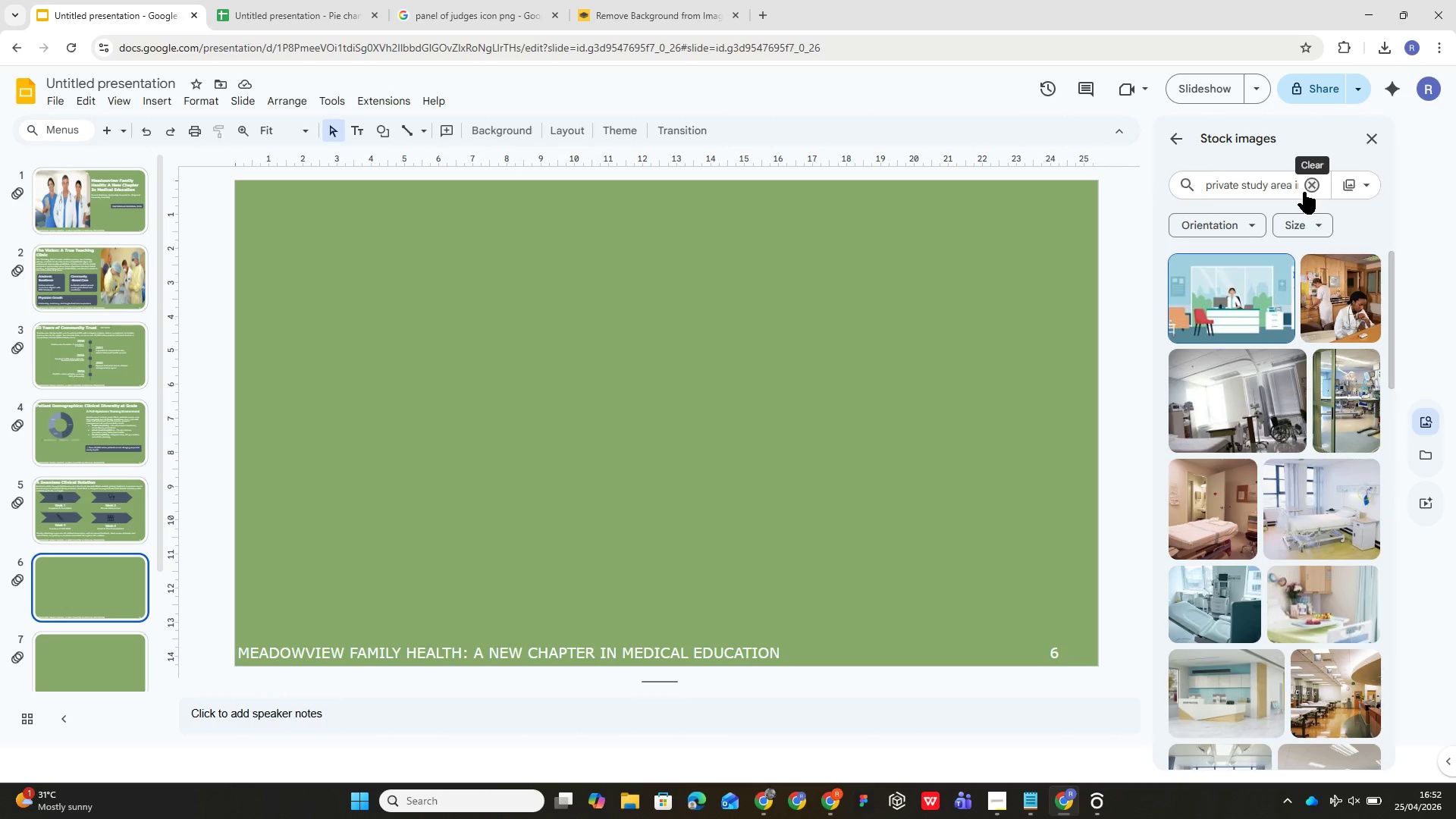 
left_click([1331, 270])
 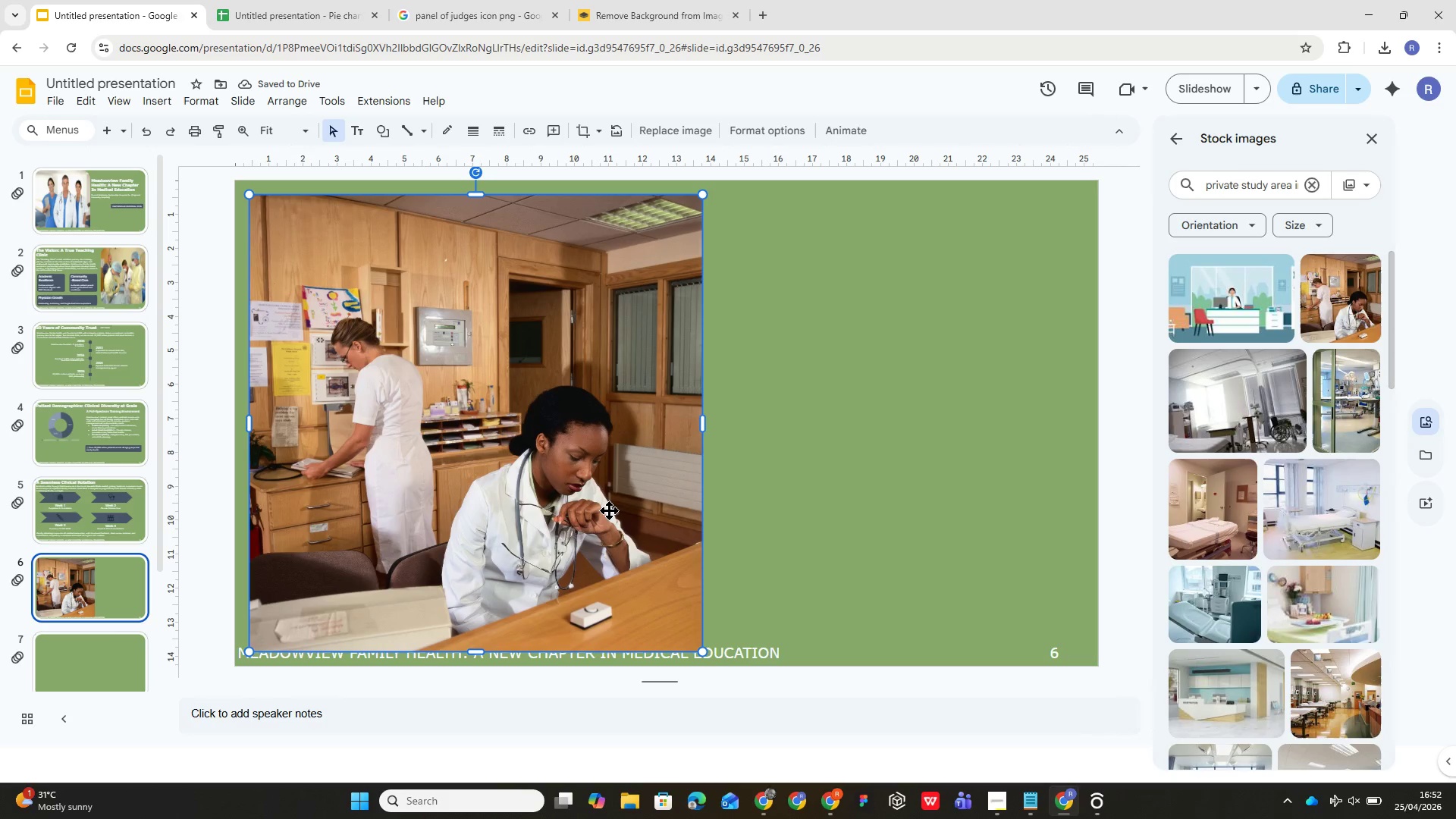 
wait(9.5)
 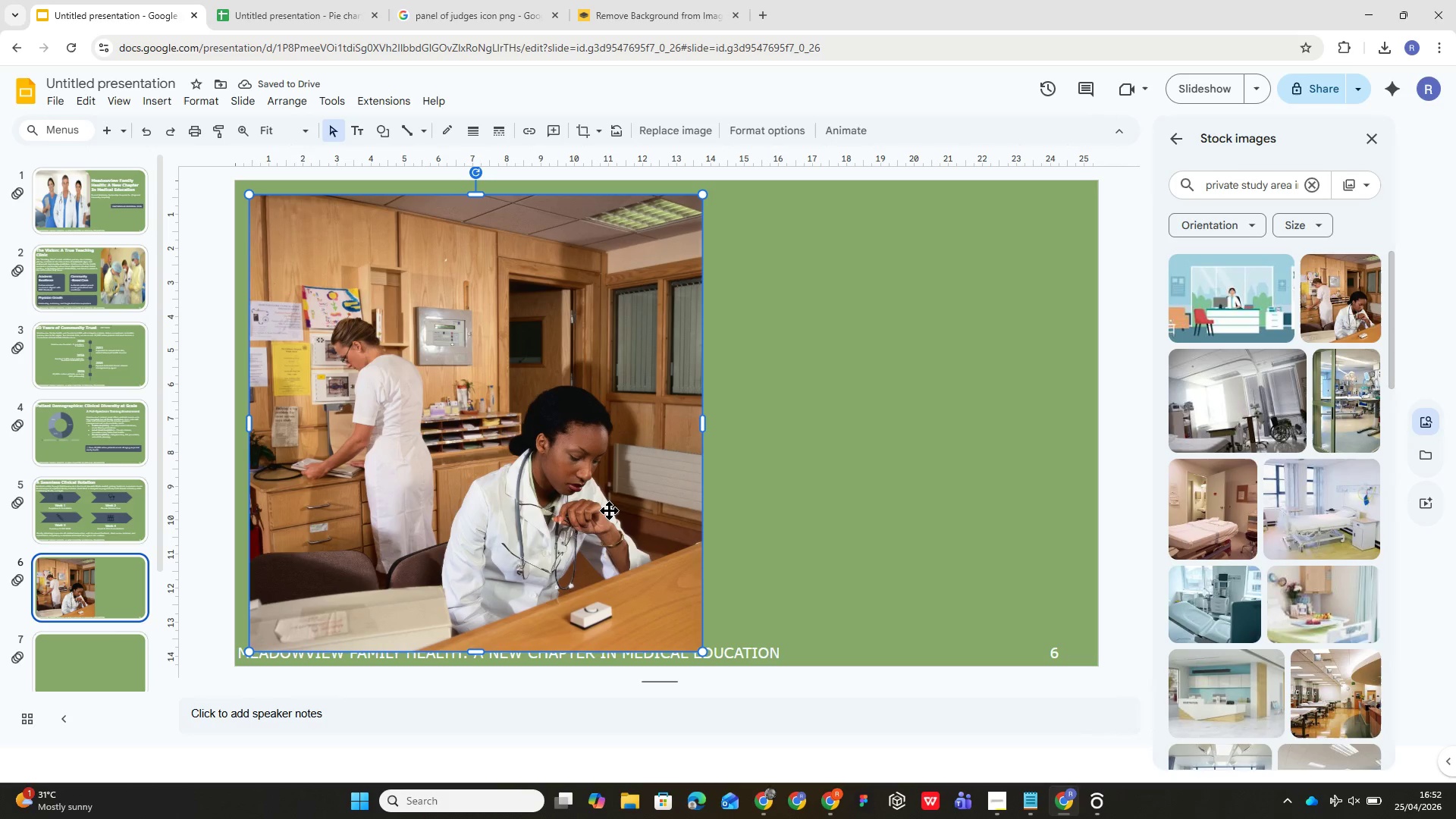 
left_click([1339, 689])
 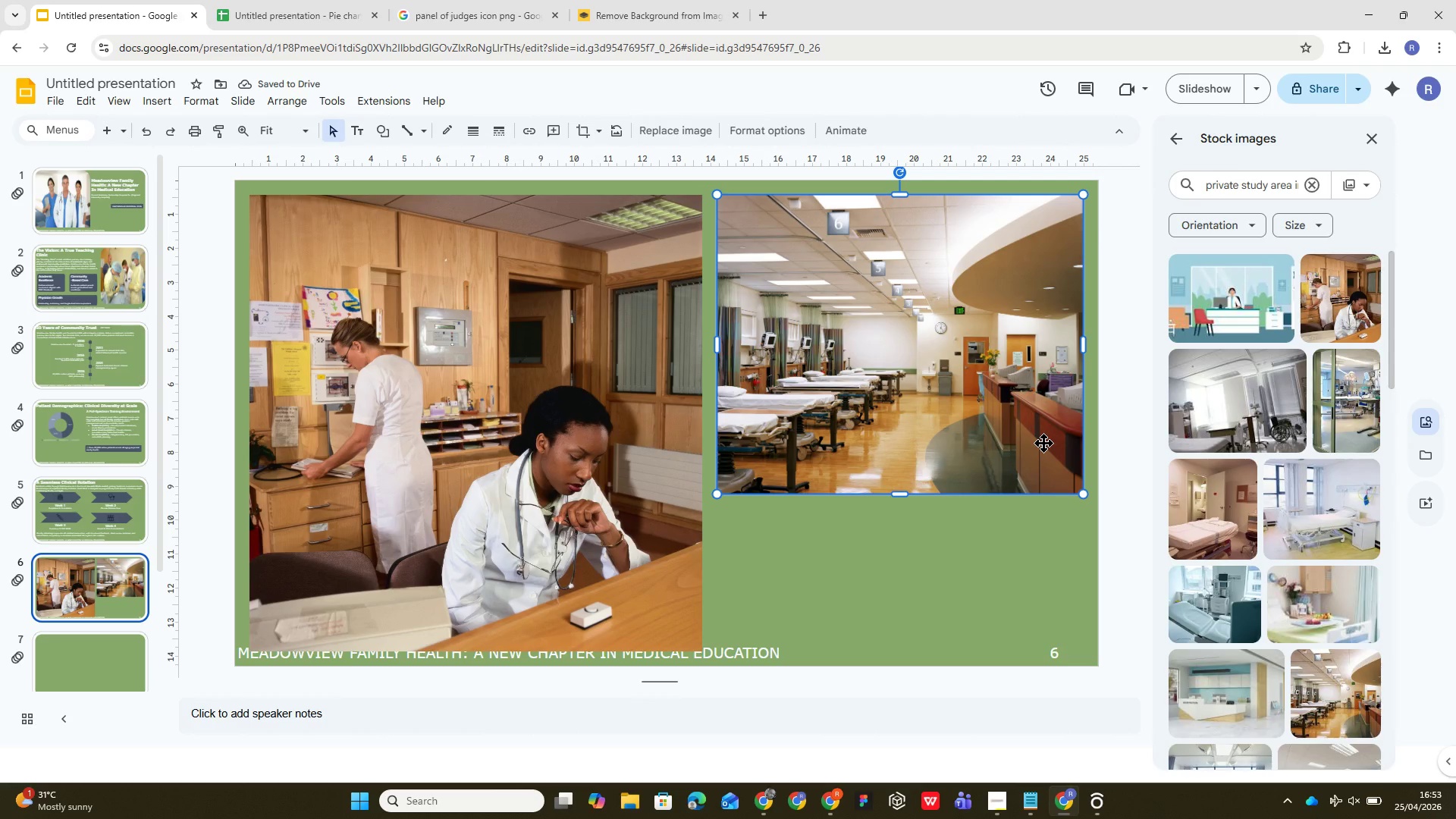 
key(Delete)
 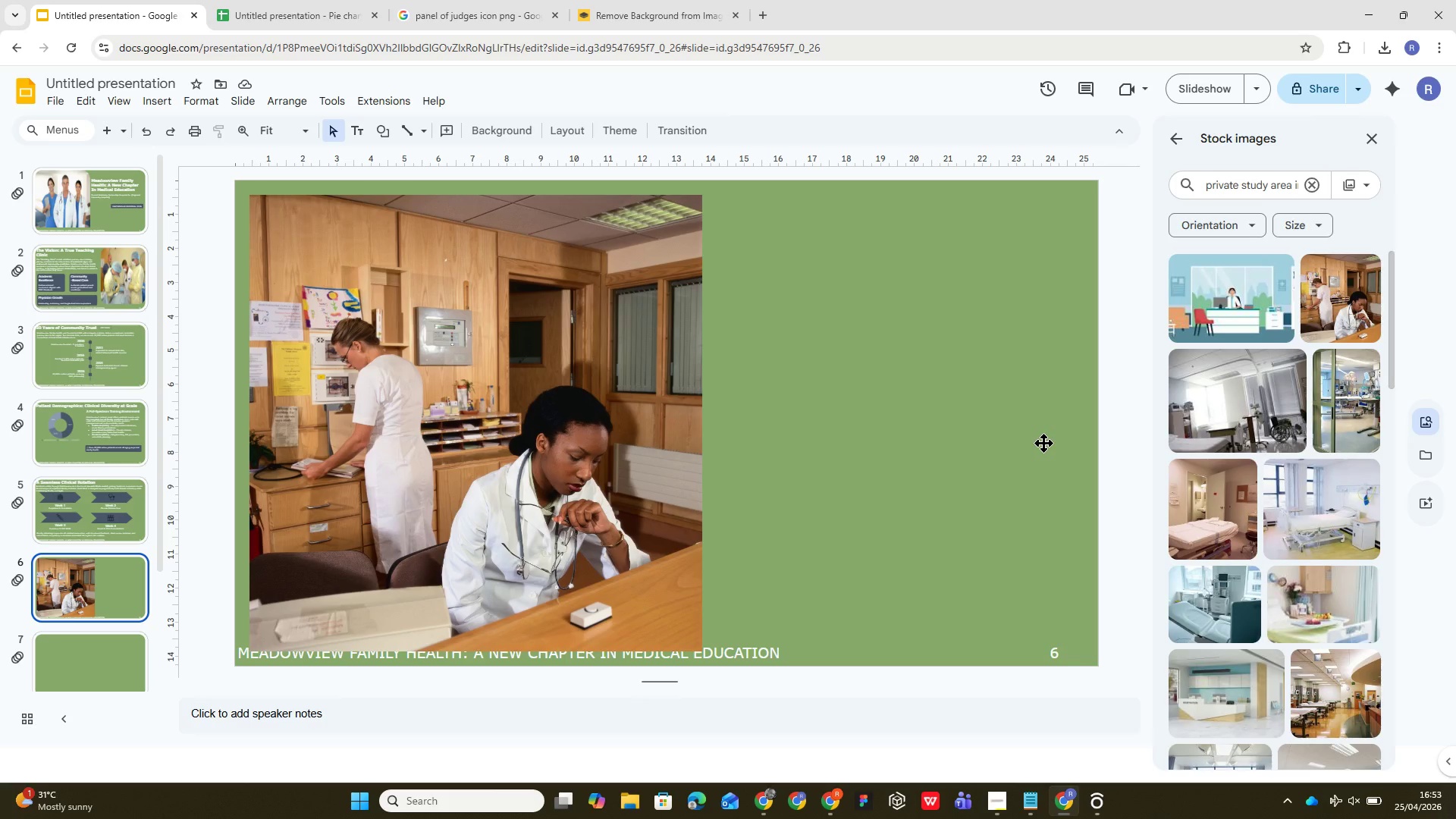 
wait(12.58)
 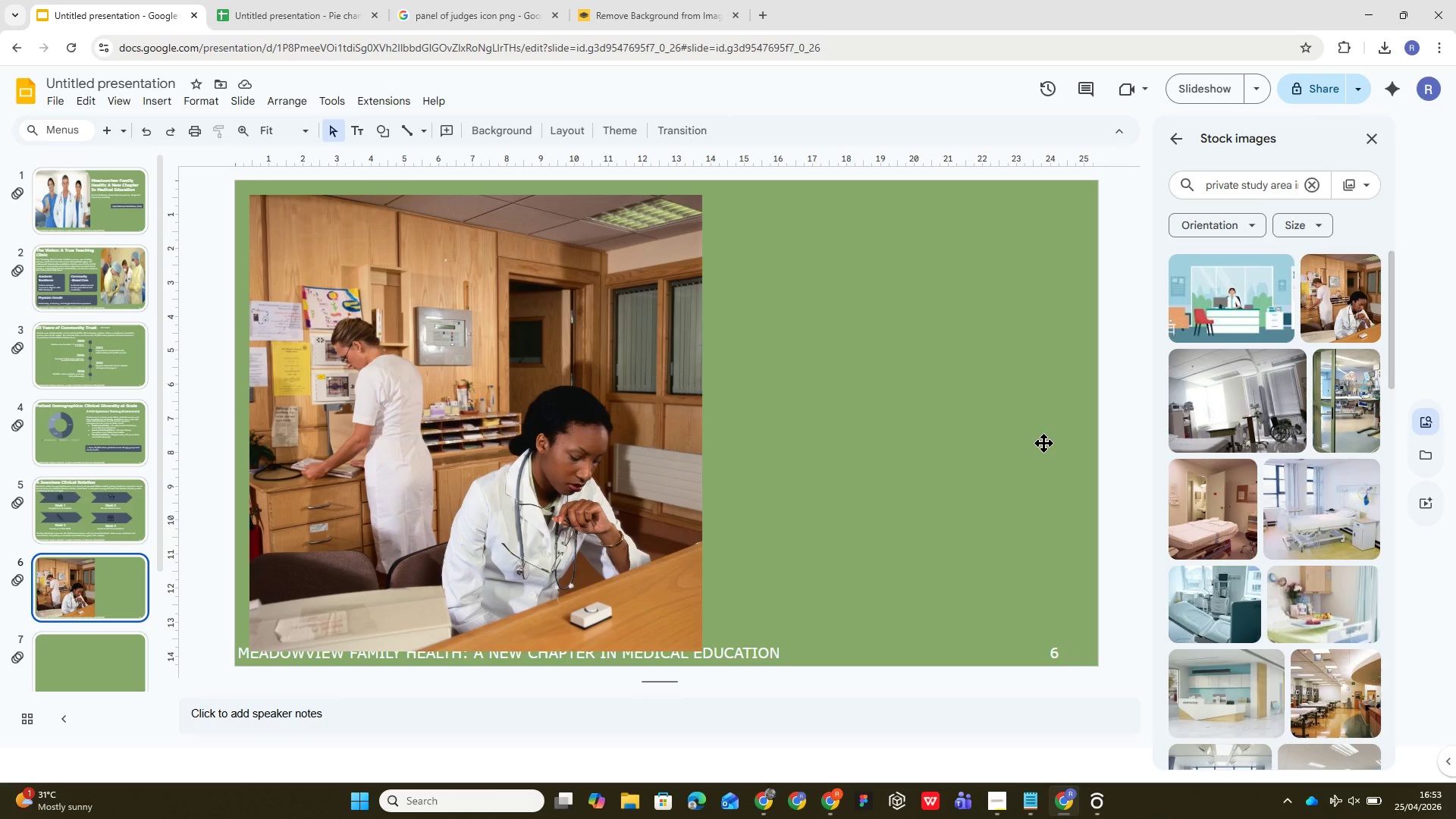 
scroll: coordinate [1297, 637], scroll_direction: down, amount: 16.0
 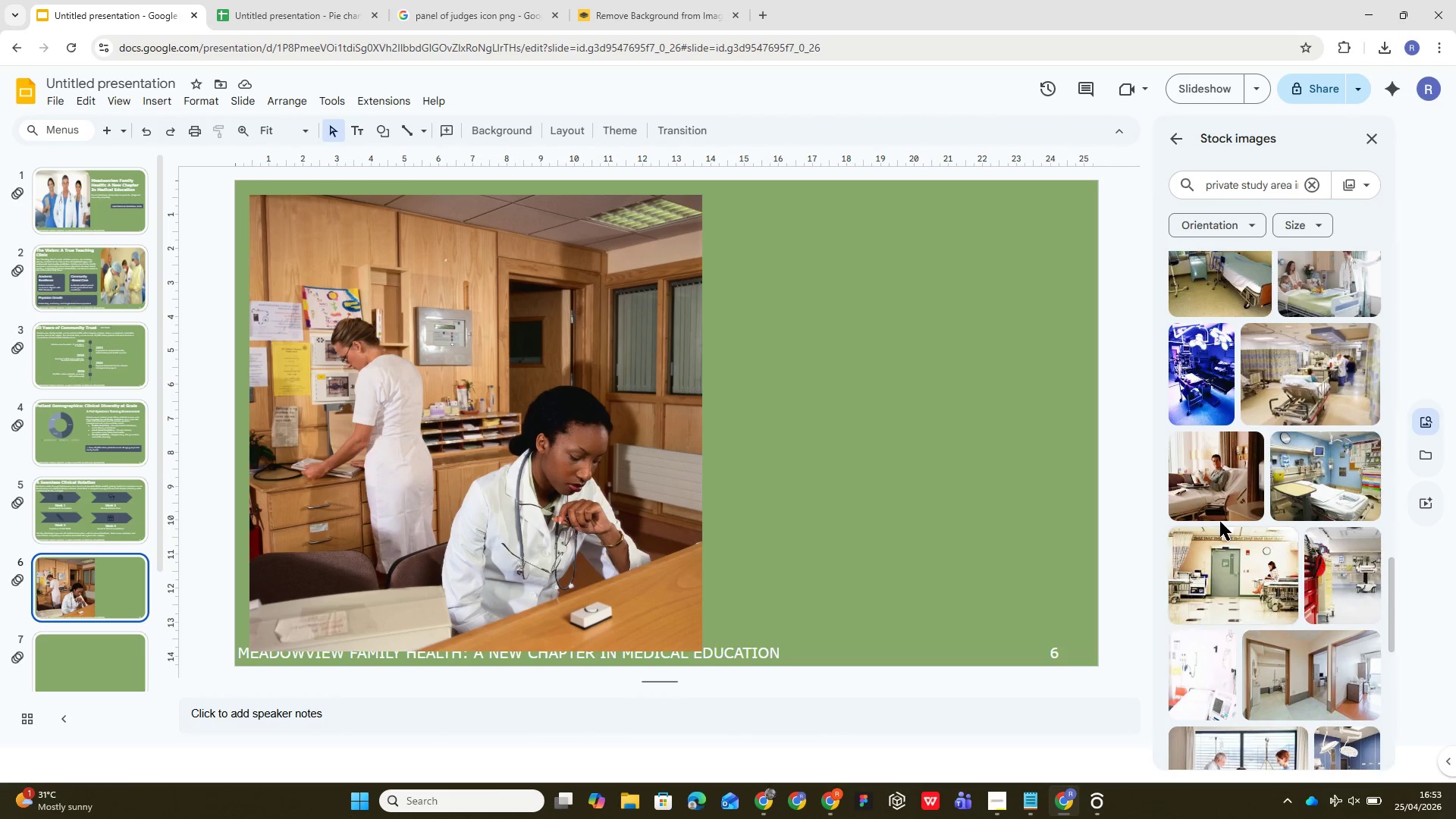 
left_click([1228, 560])
 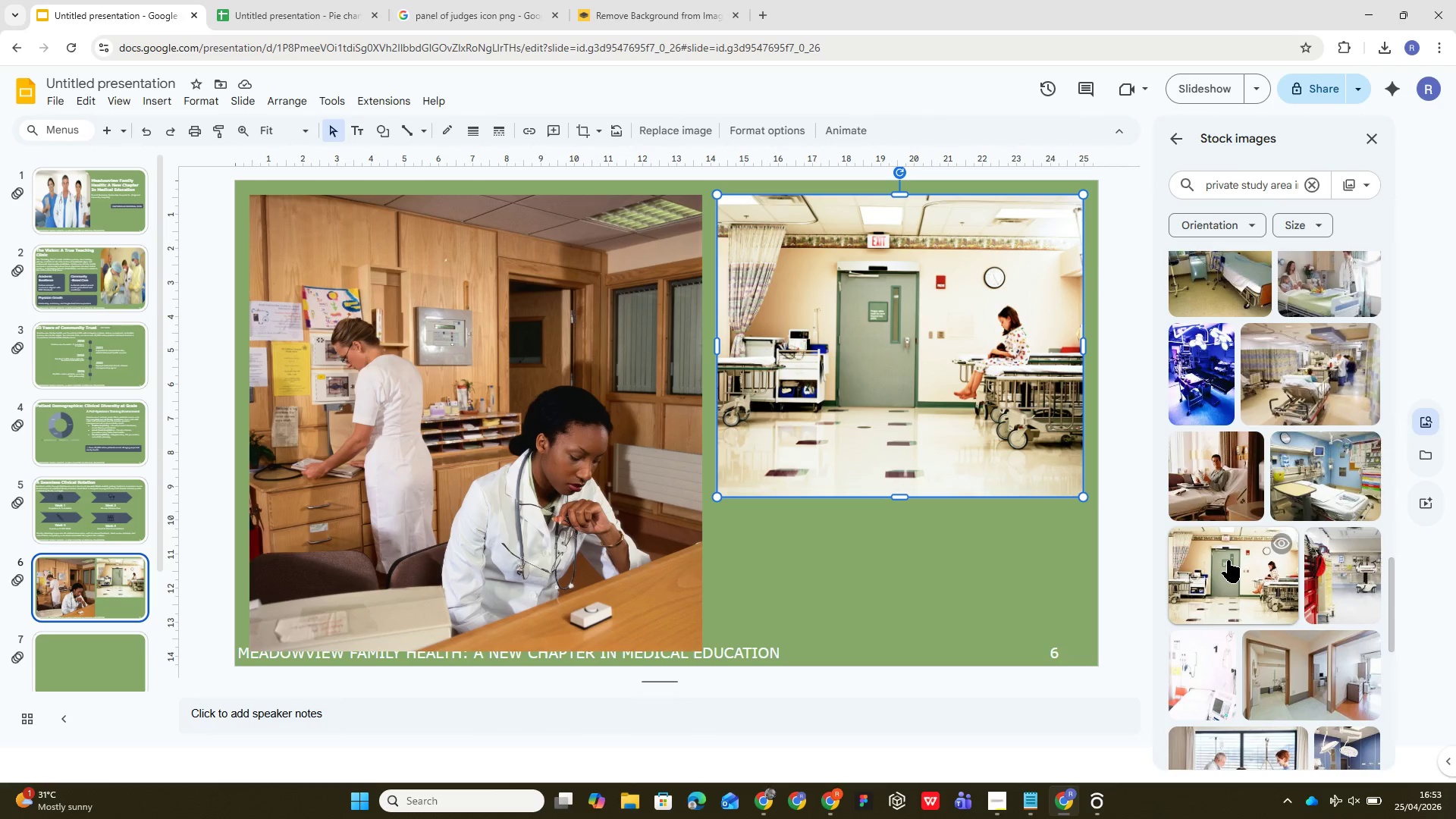 
wait(10.61)
 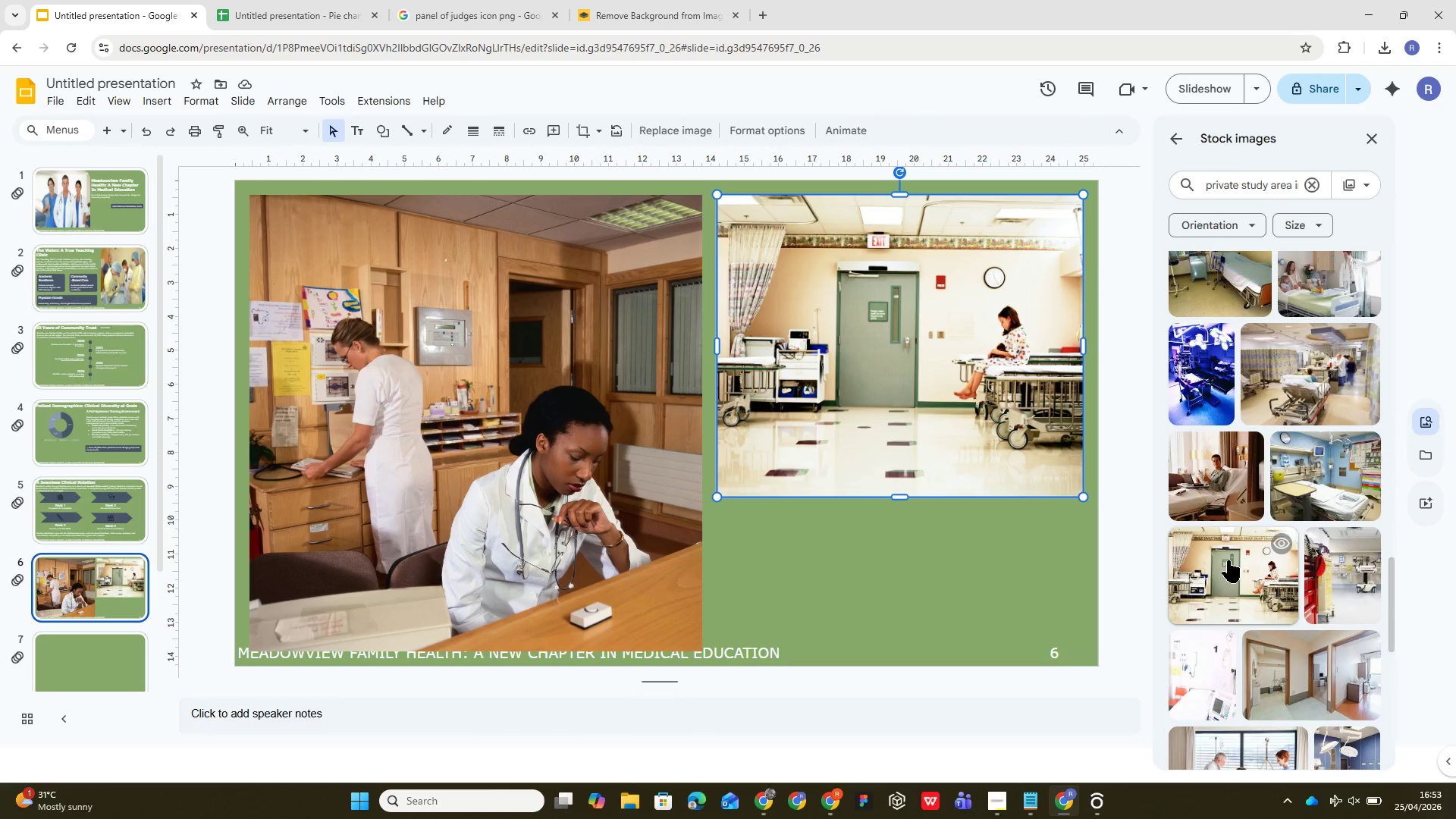 
key(Delete)
 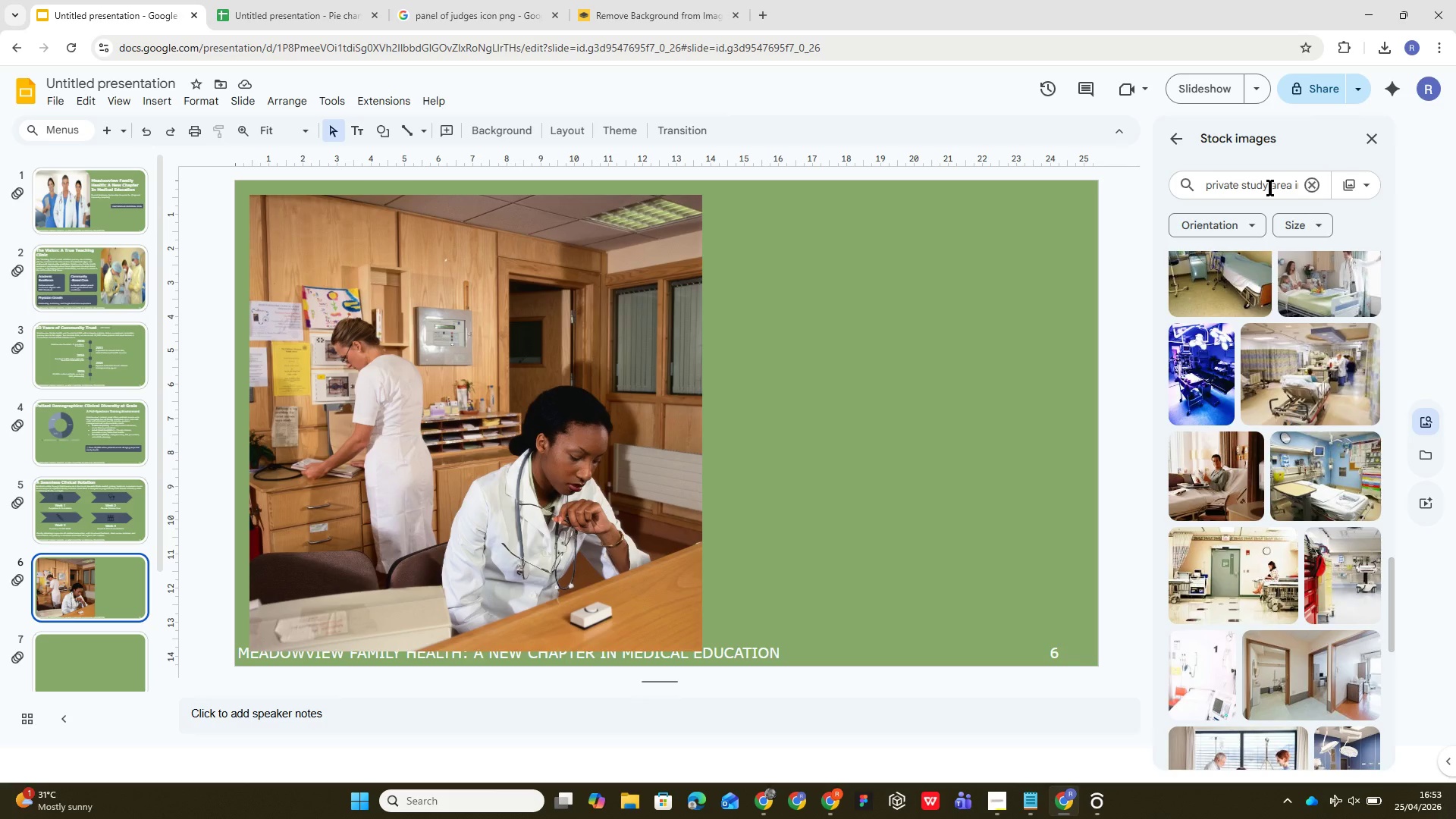 
wait(17.61)
 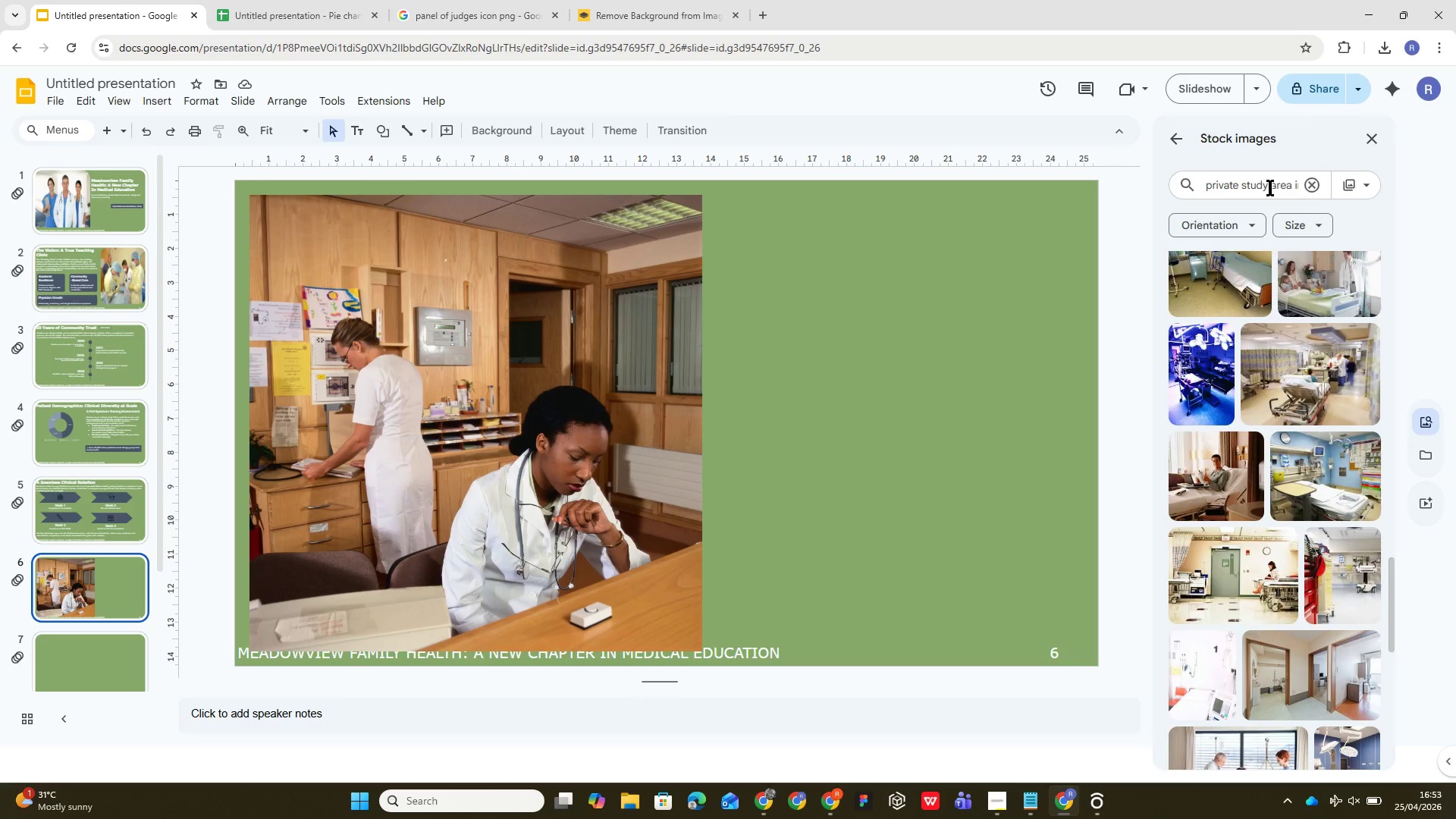 
left_click_drag(start_coordinate=[1269, 184], to_coordinate=[1203, 178])
 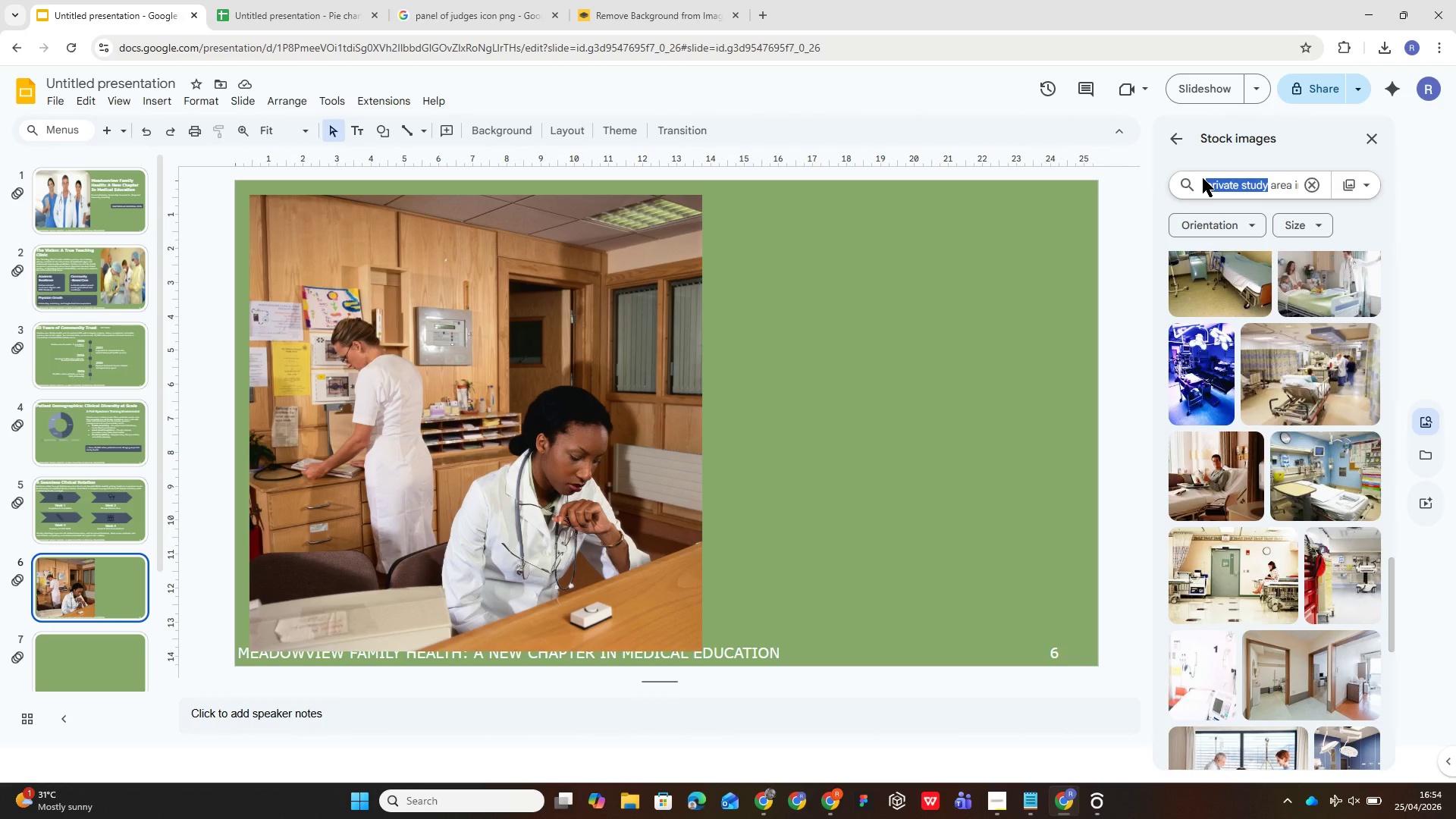 
type(exam)
 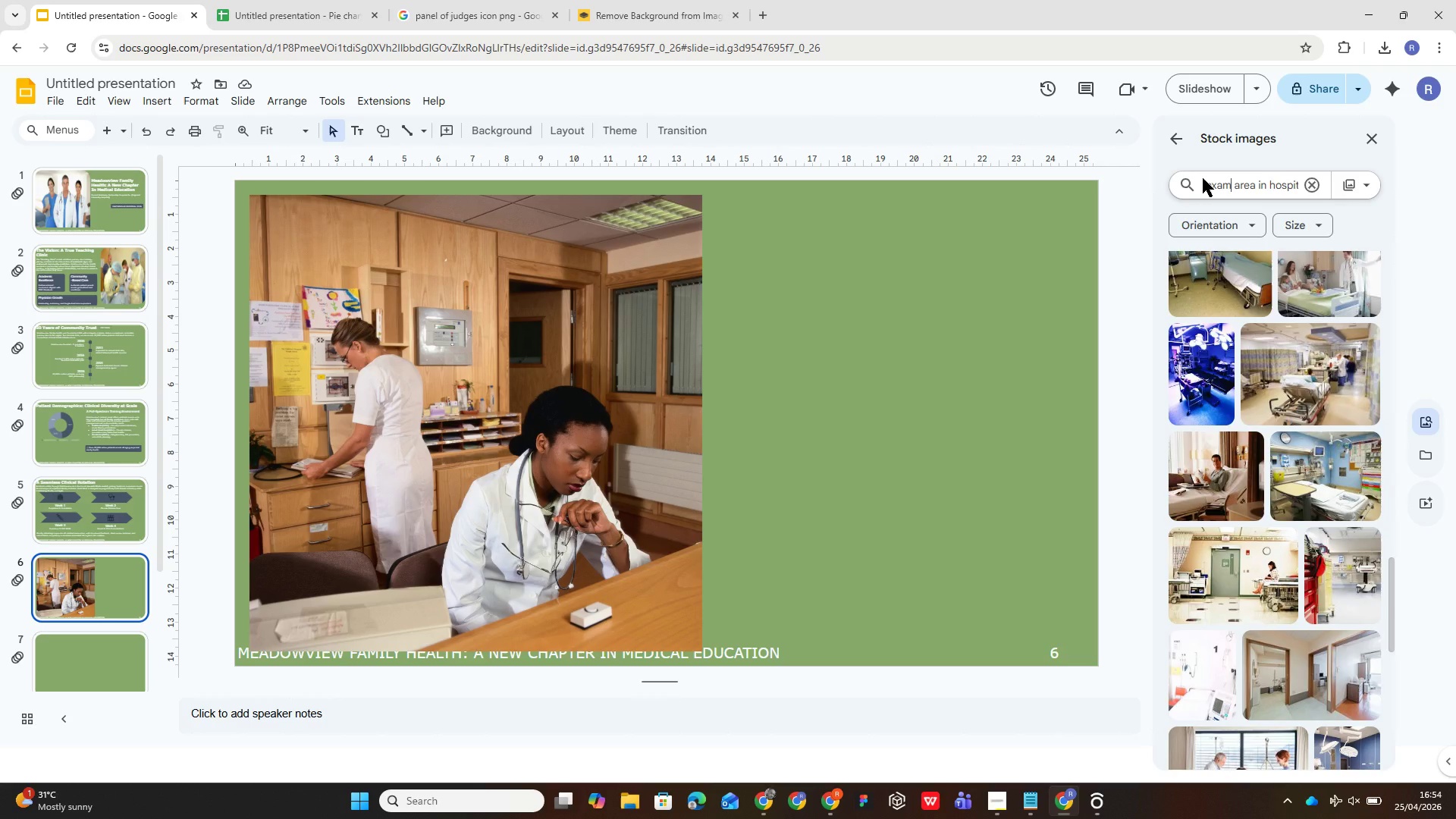 
key(Enter)
 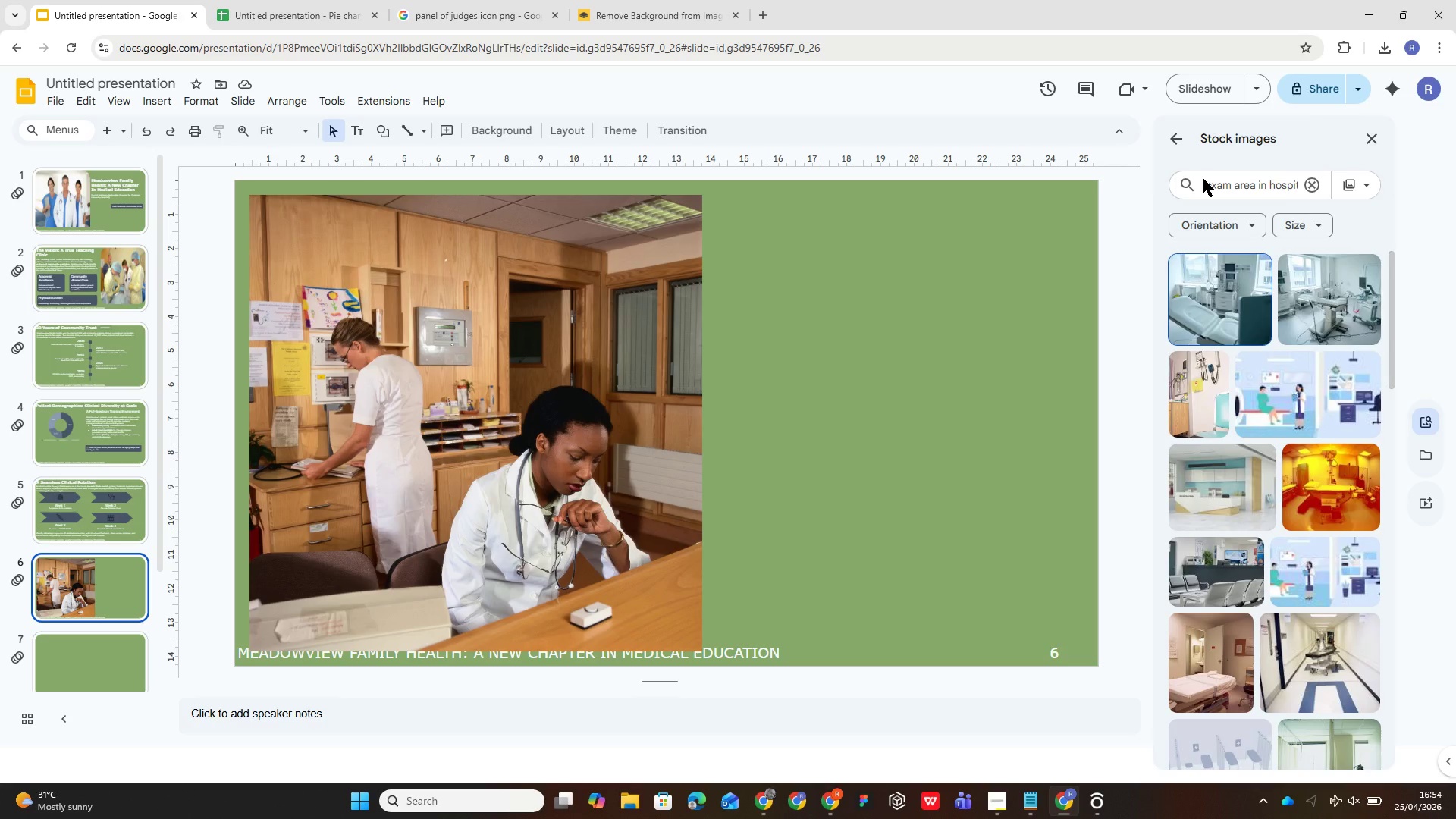 
wait(23.53)
 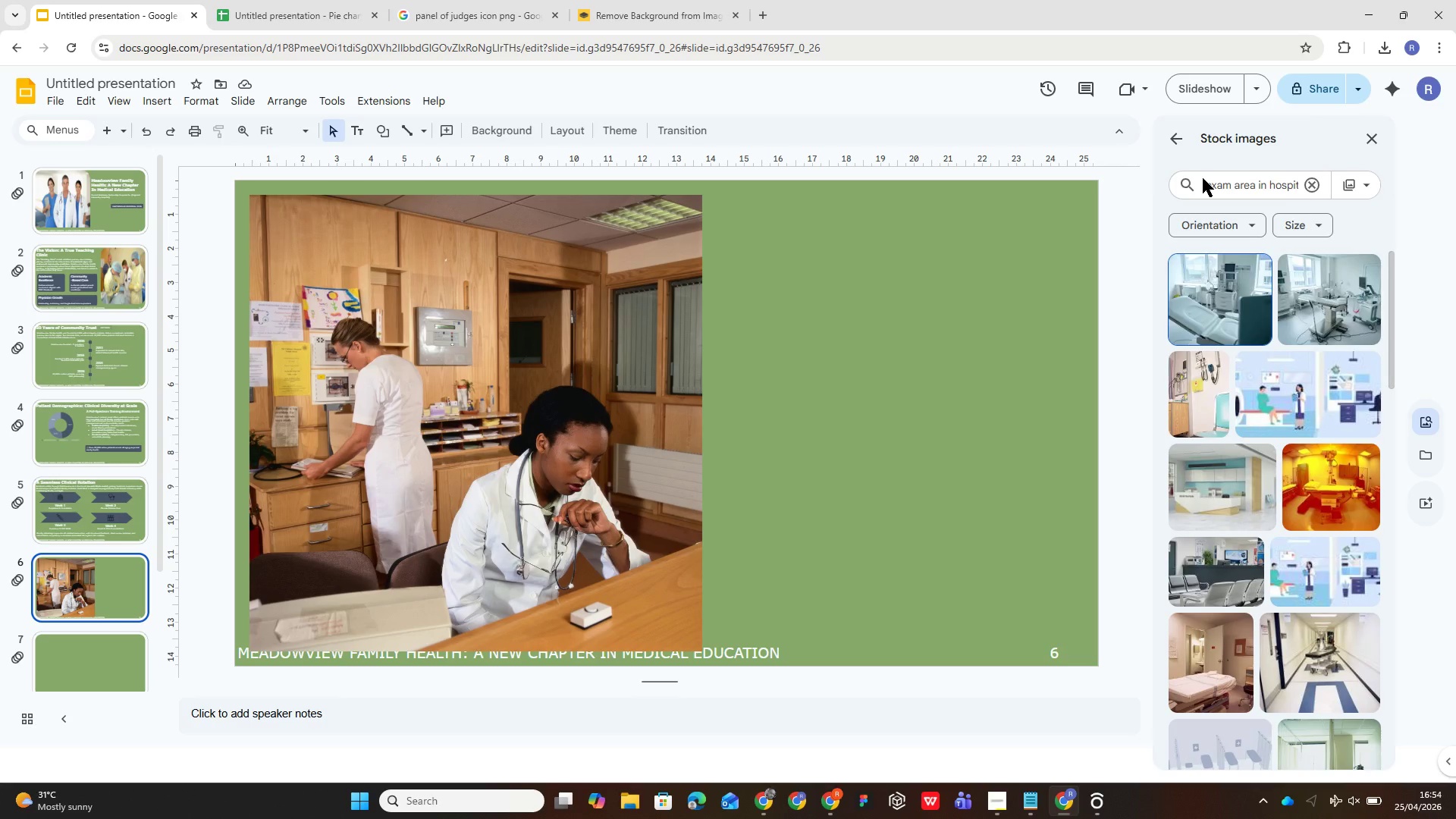 
left_click([1257, 185])
 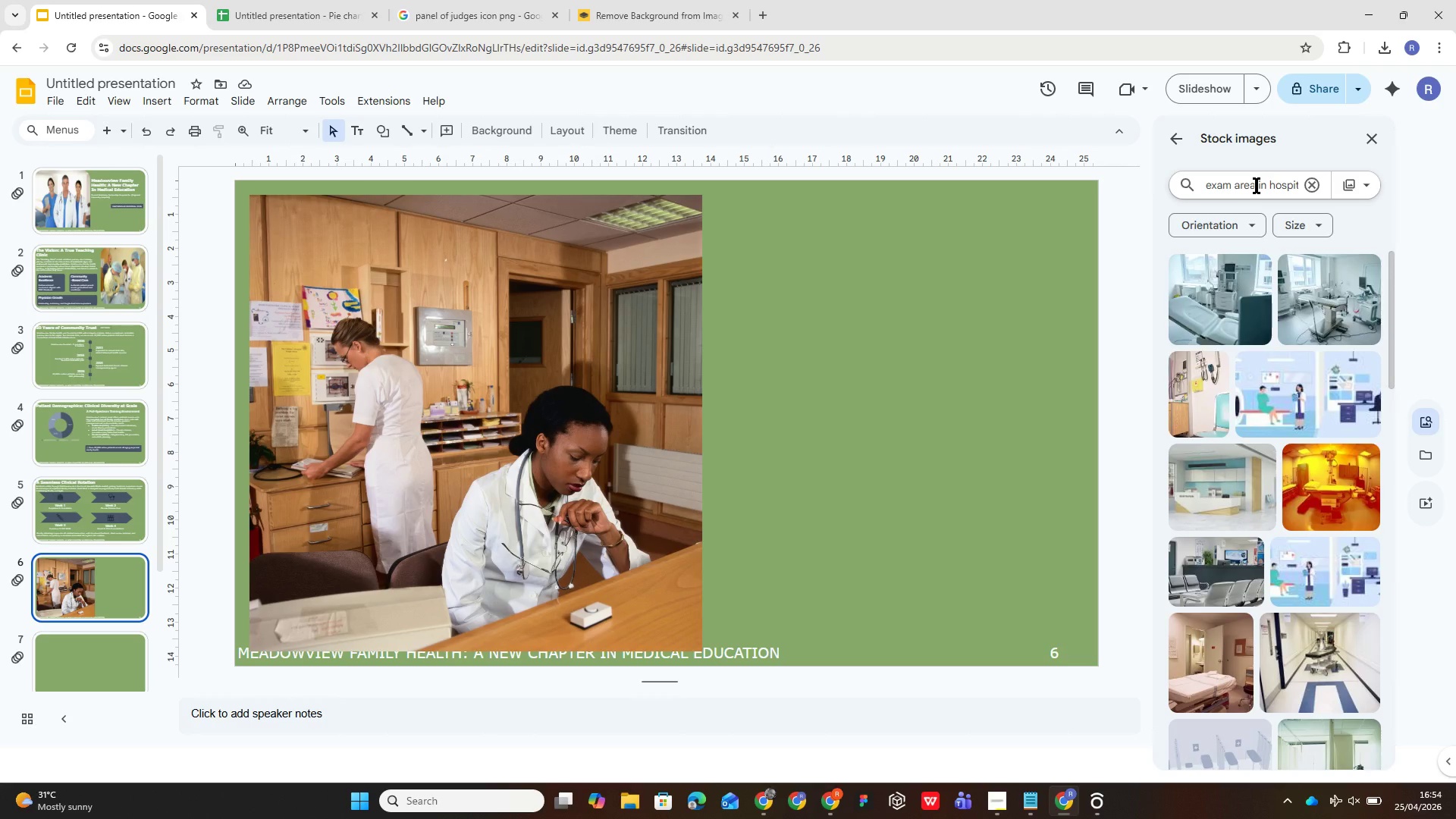 
left_click_drag(start_coordinate=[1257, 185], to_coordinate=[1204, 191])
 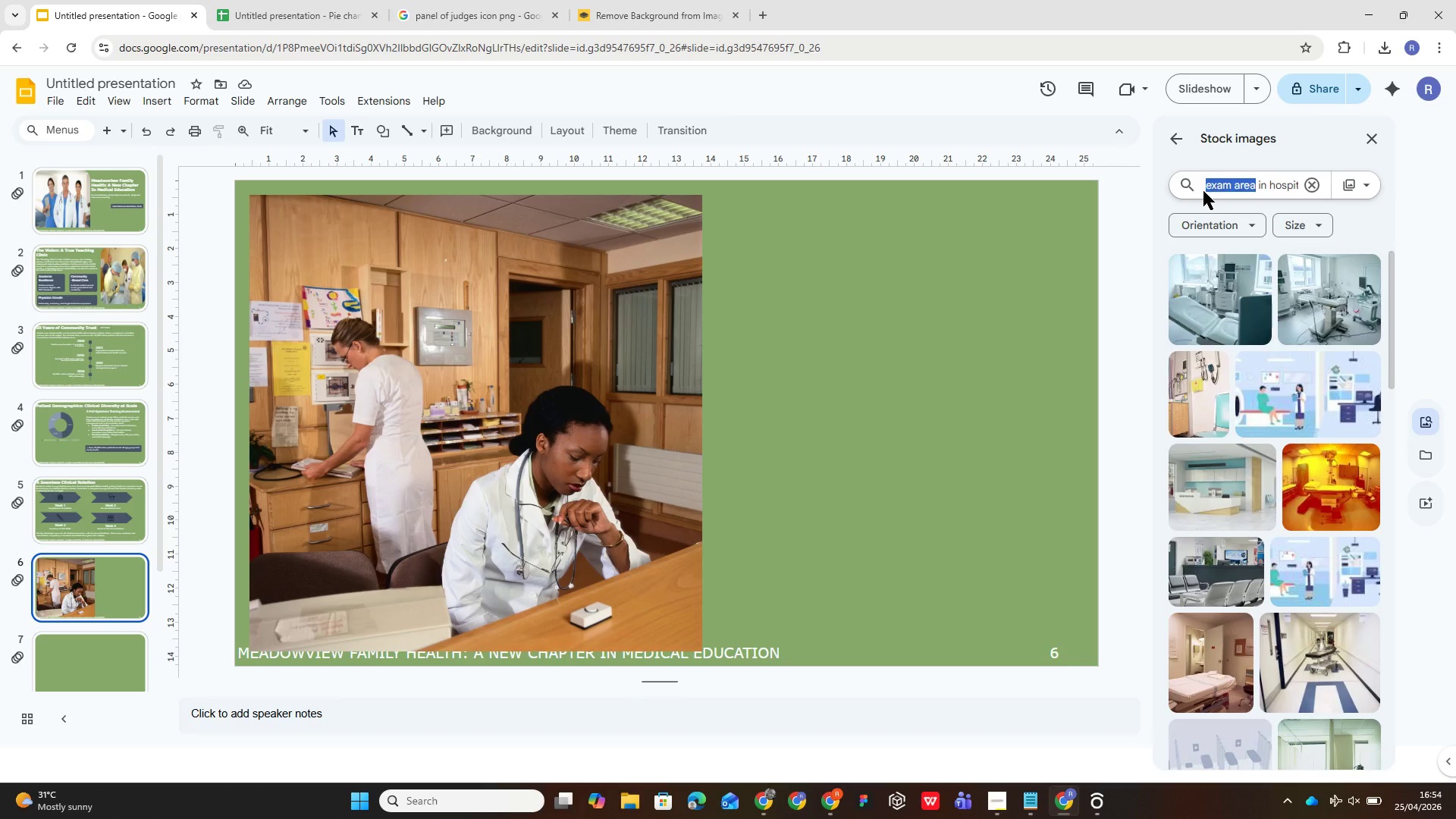 
type(private )
 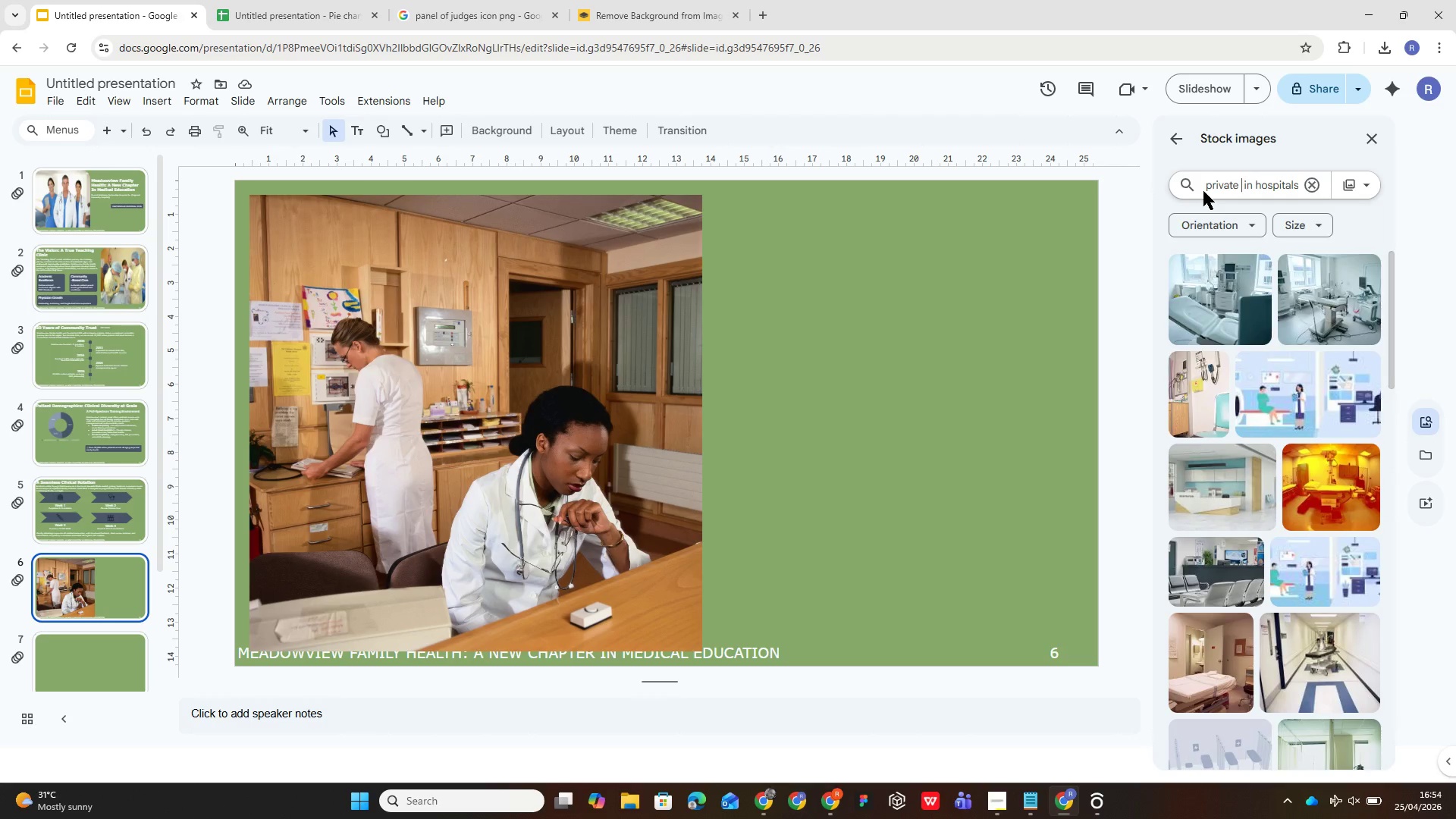 
wait(10.58)
 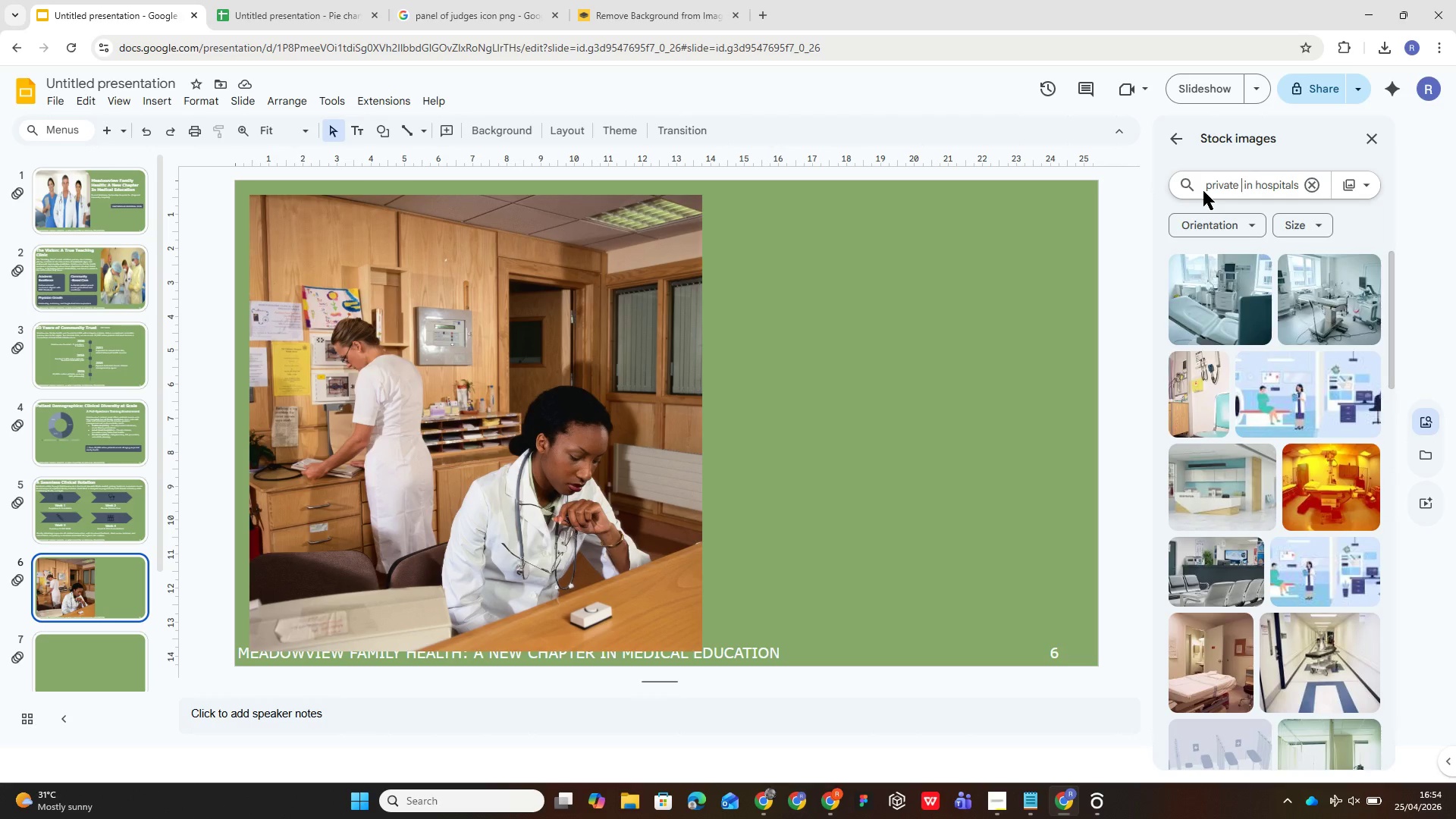 
type(studt)
key(Backspace)
type(y areas for reso)
key(Backspace)
type(idents)
 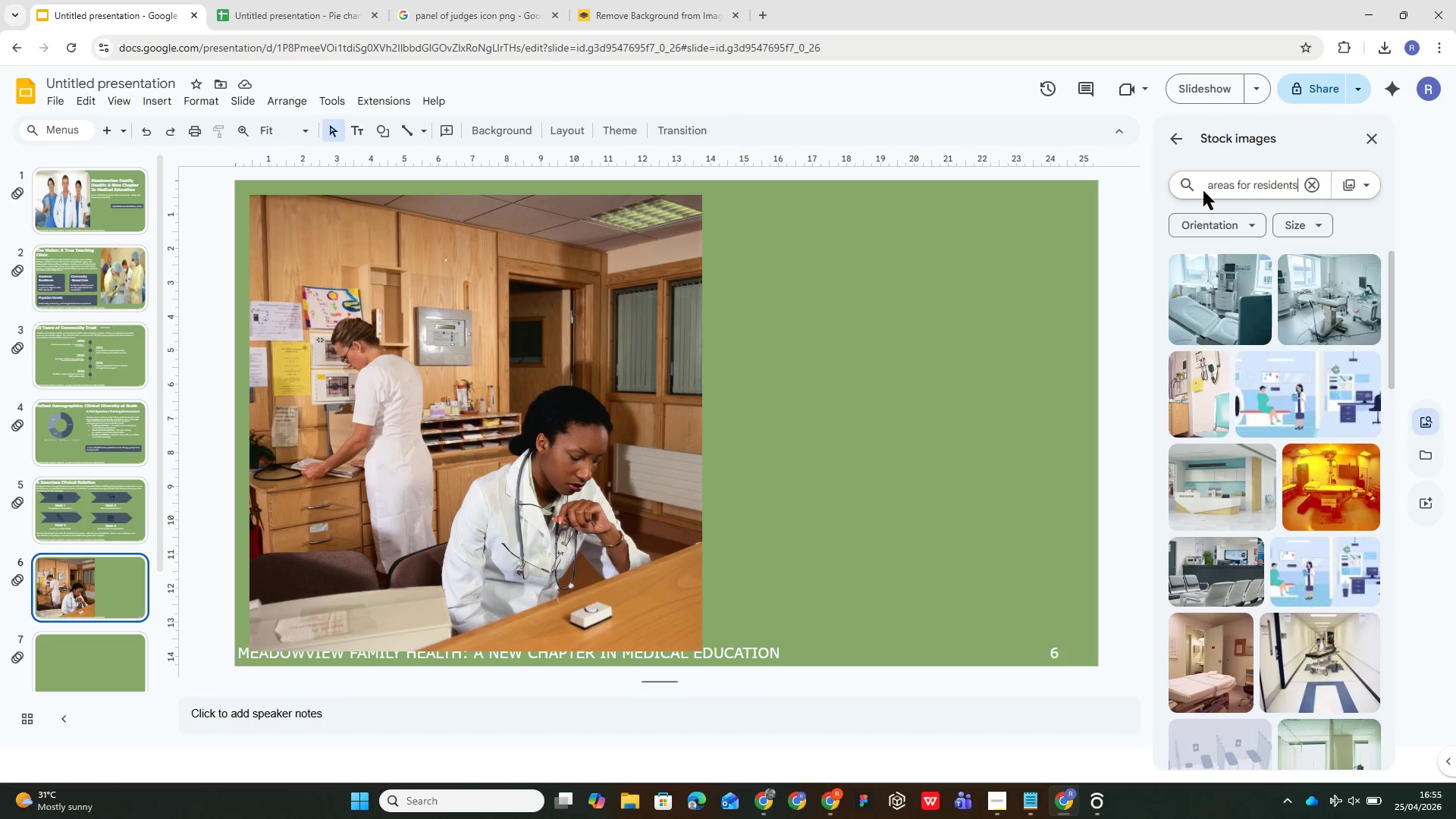 
key(Enter)
 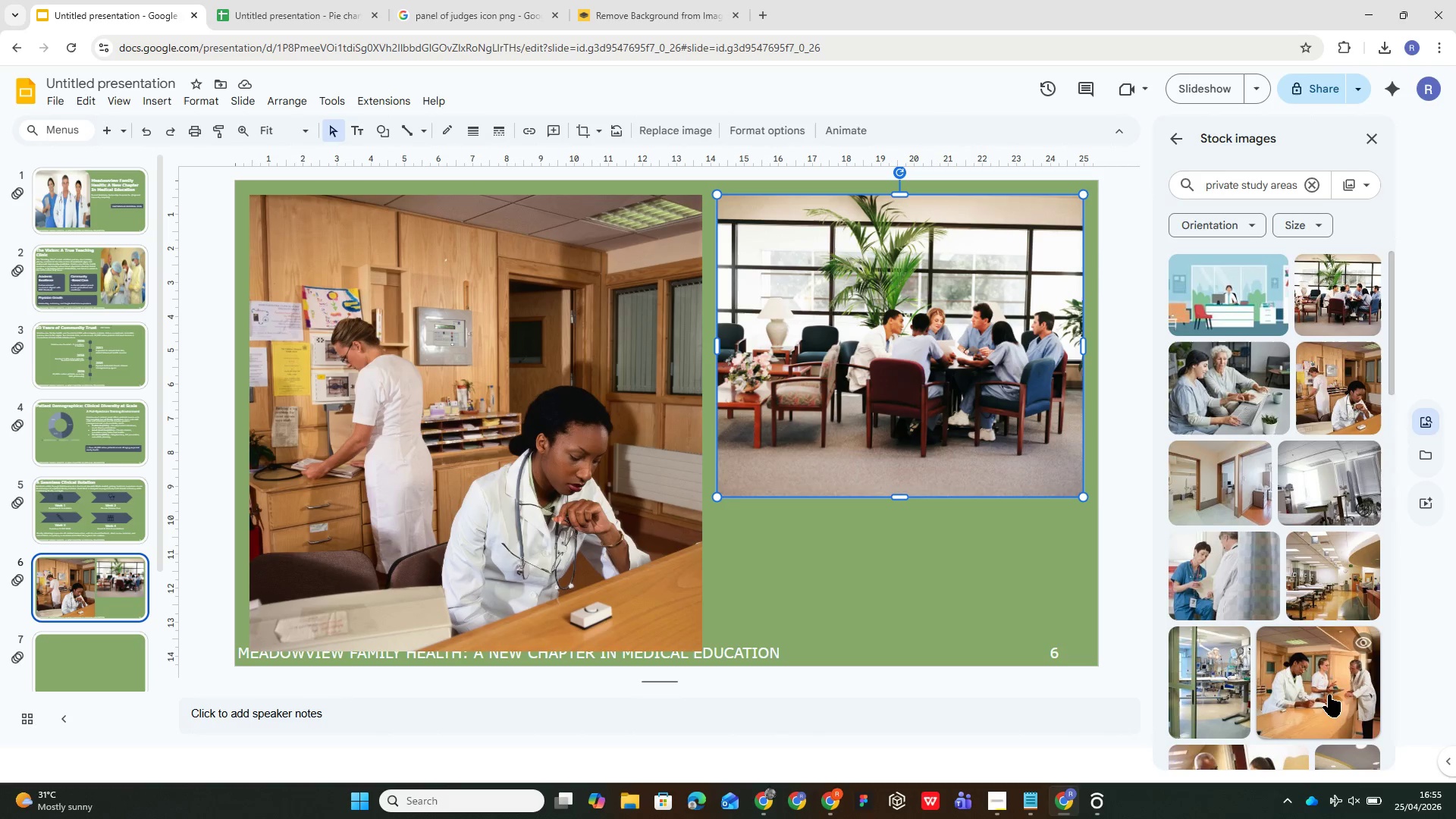 
wait(15.53)
 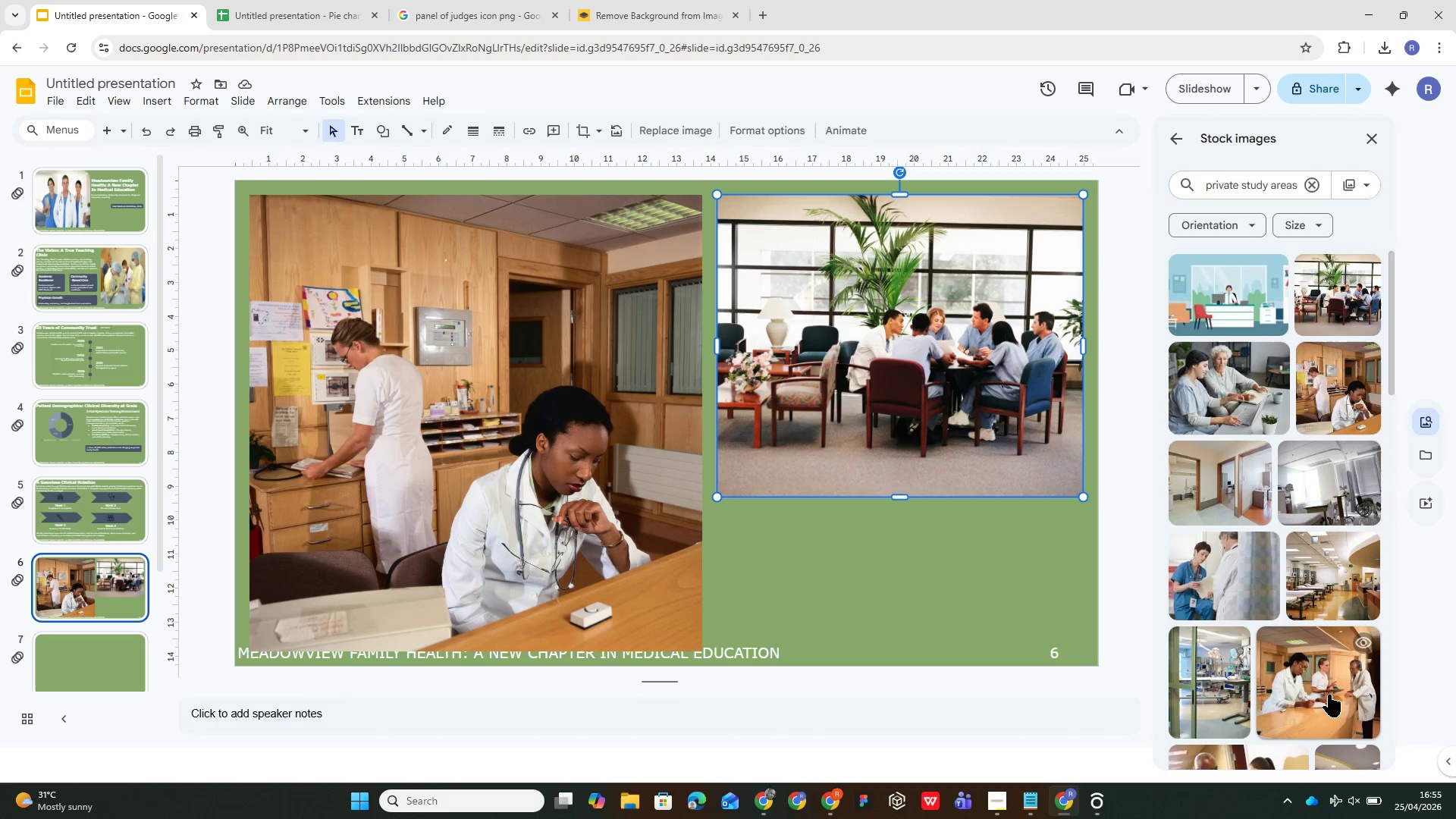 
key(Delete)
 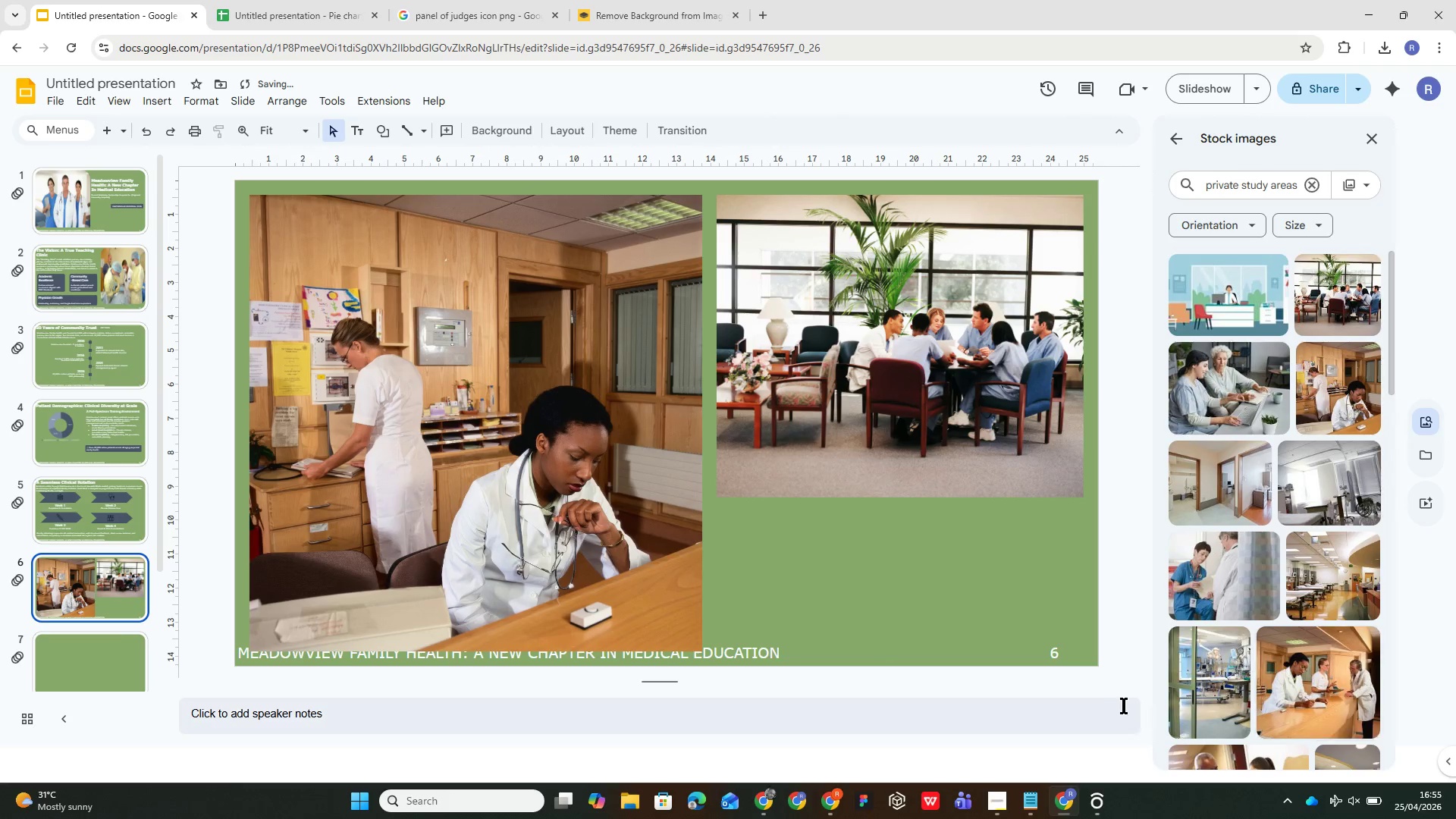 
scroll: coordinate [1304, 708], scroll_direction: down, amount: 12.0
 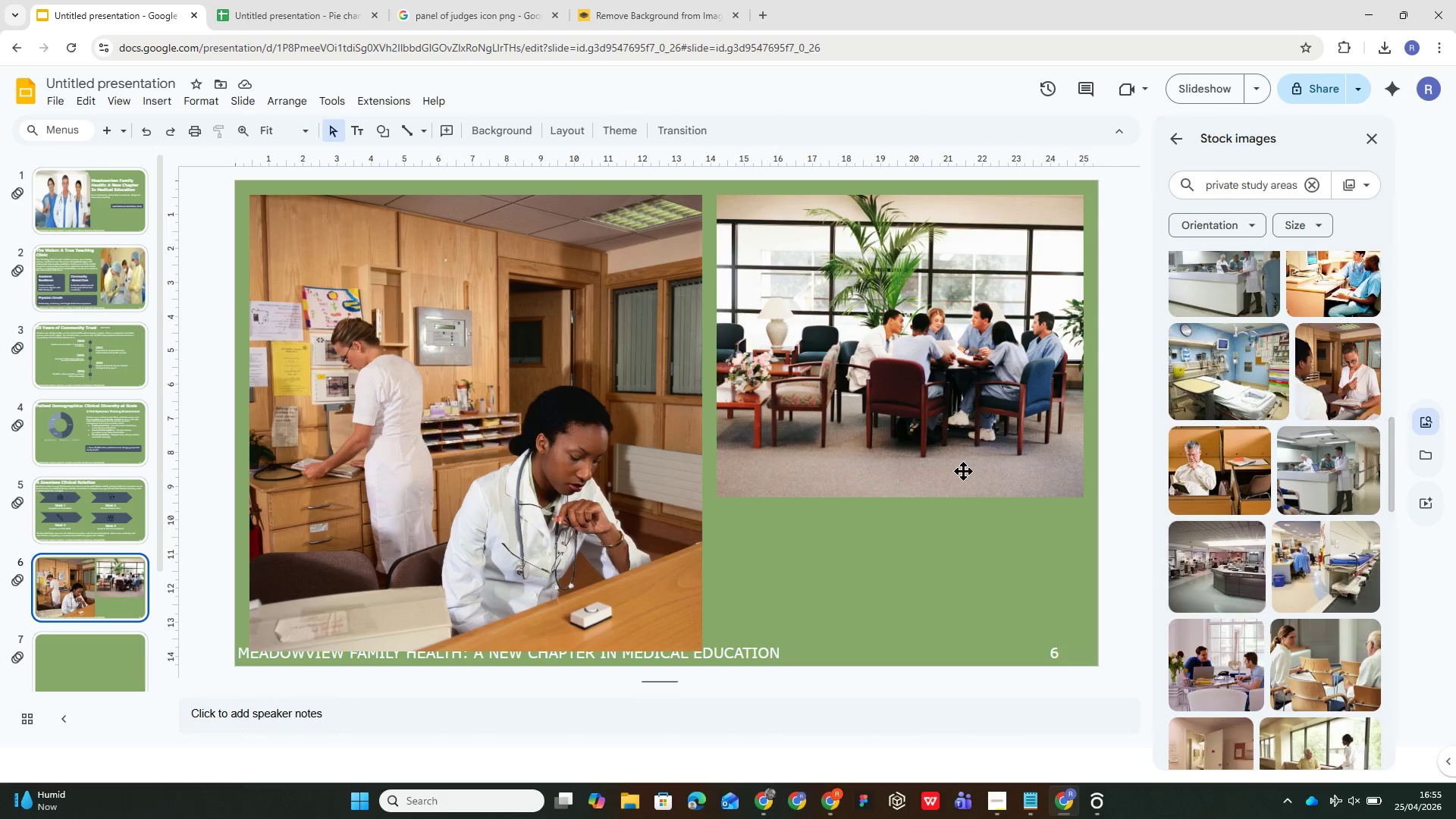 
left_click([964, 442])
 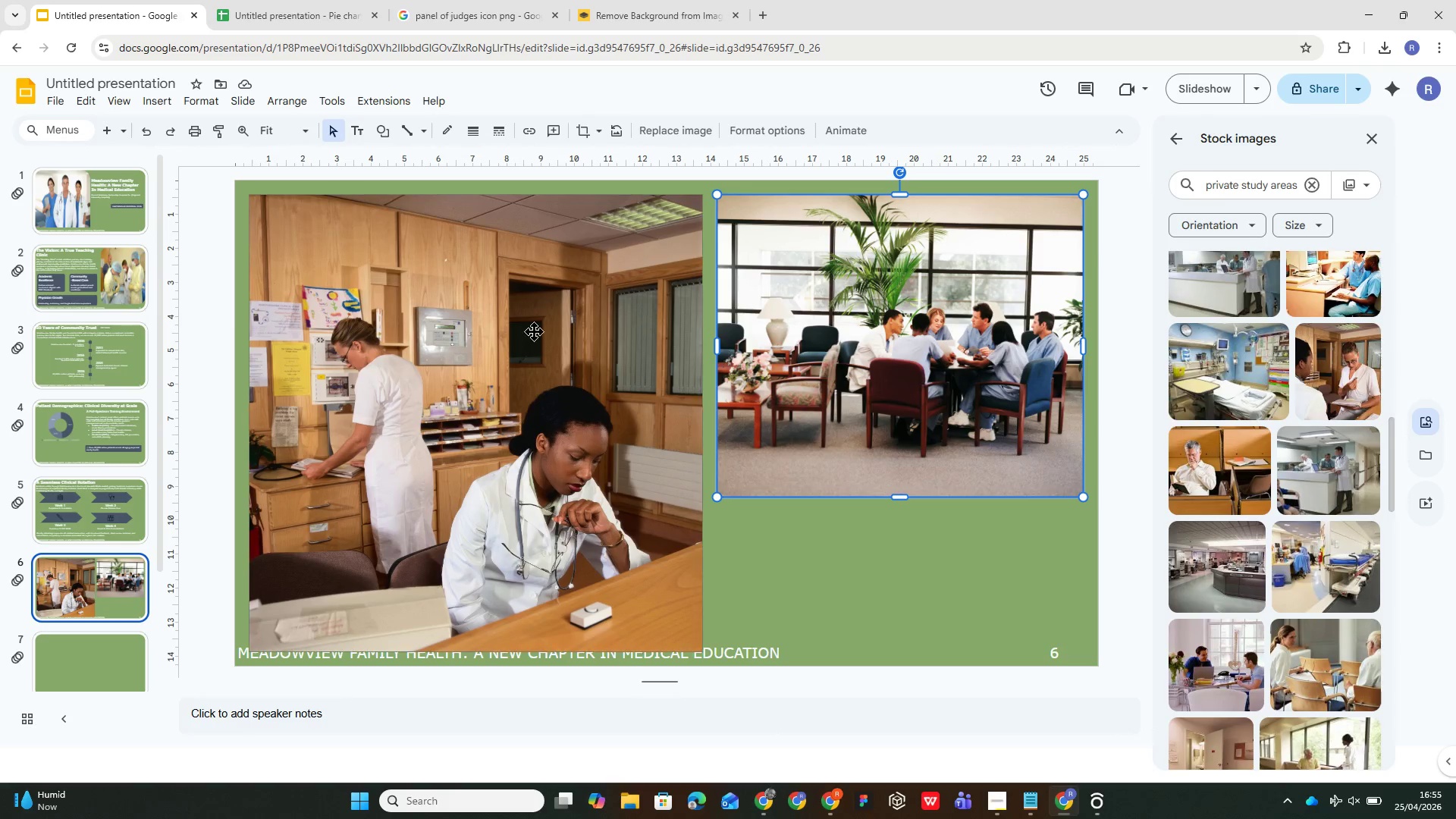 
left_click([499, 336])
 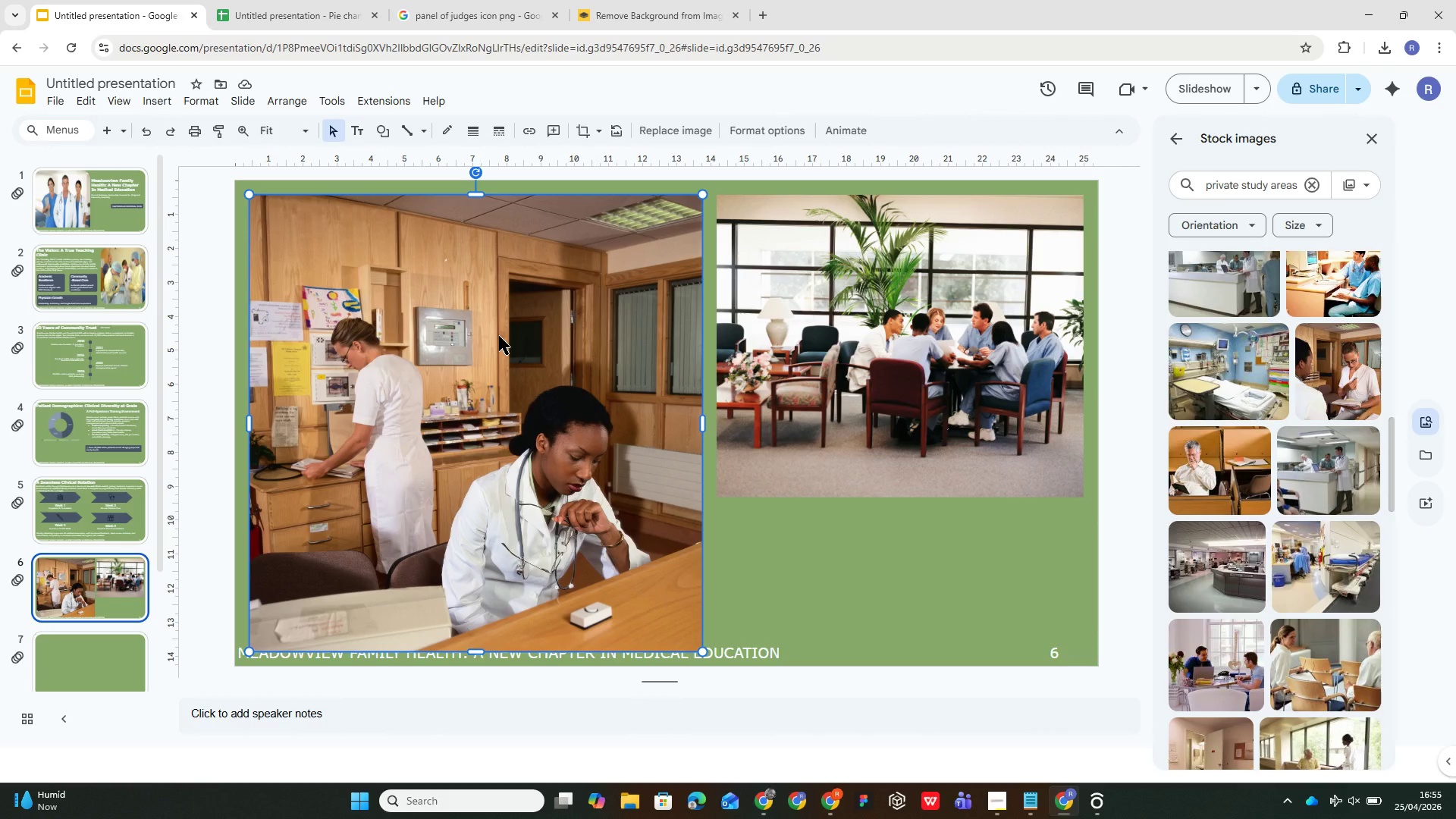 
key(Delete)
 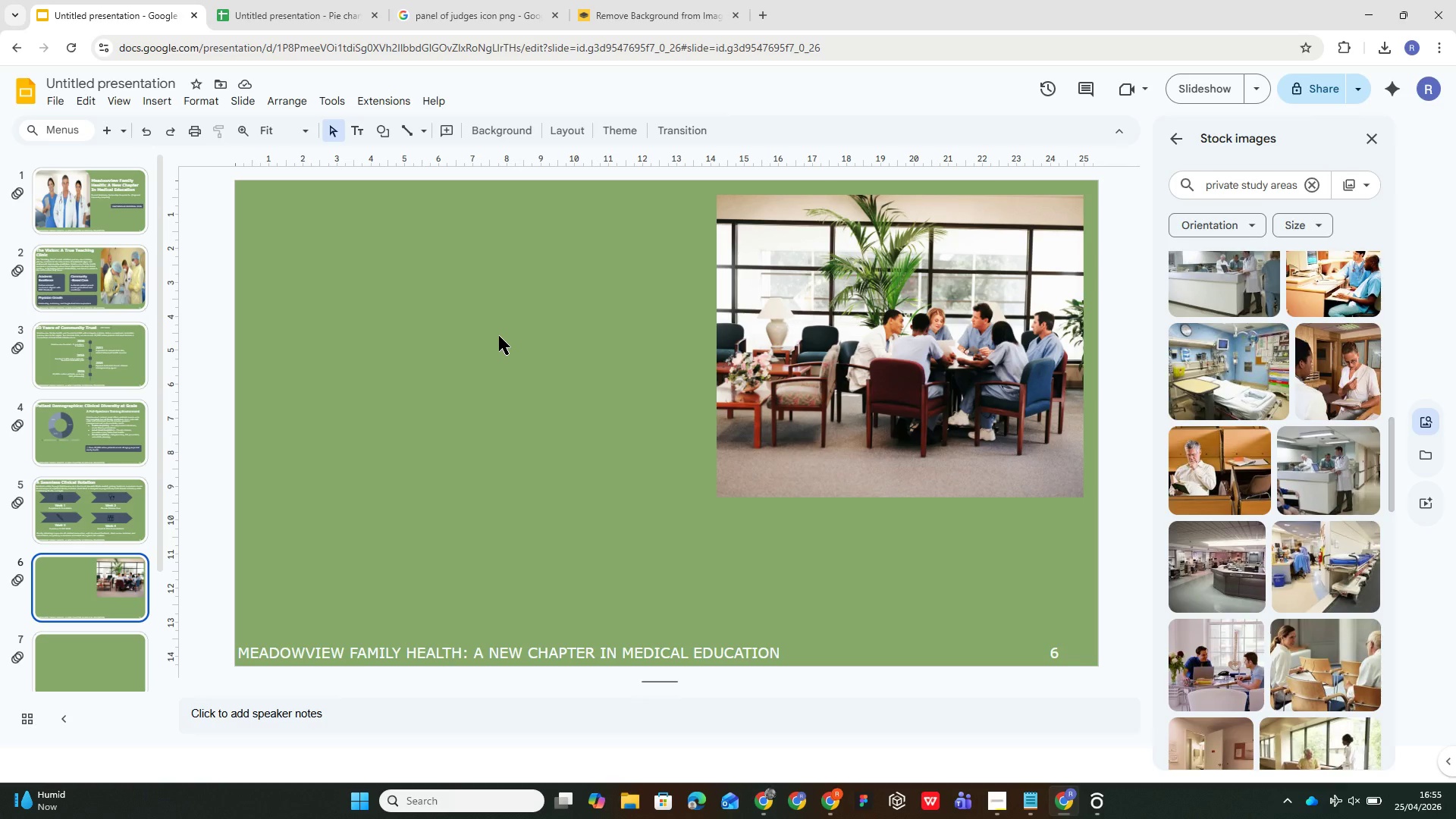 
wait(14.39)
 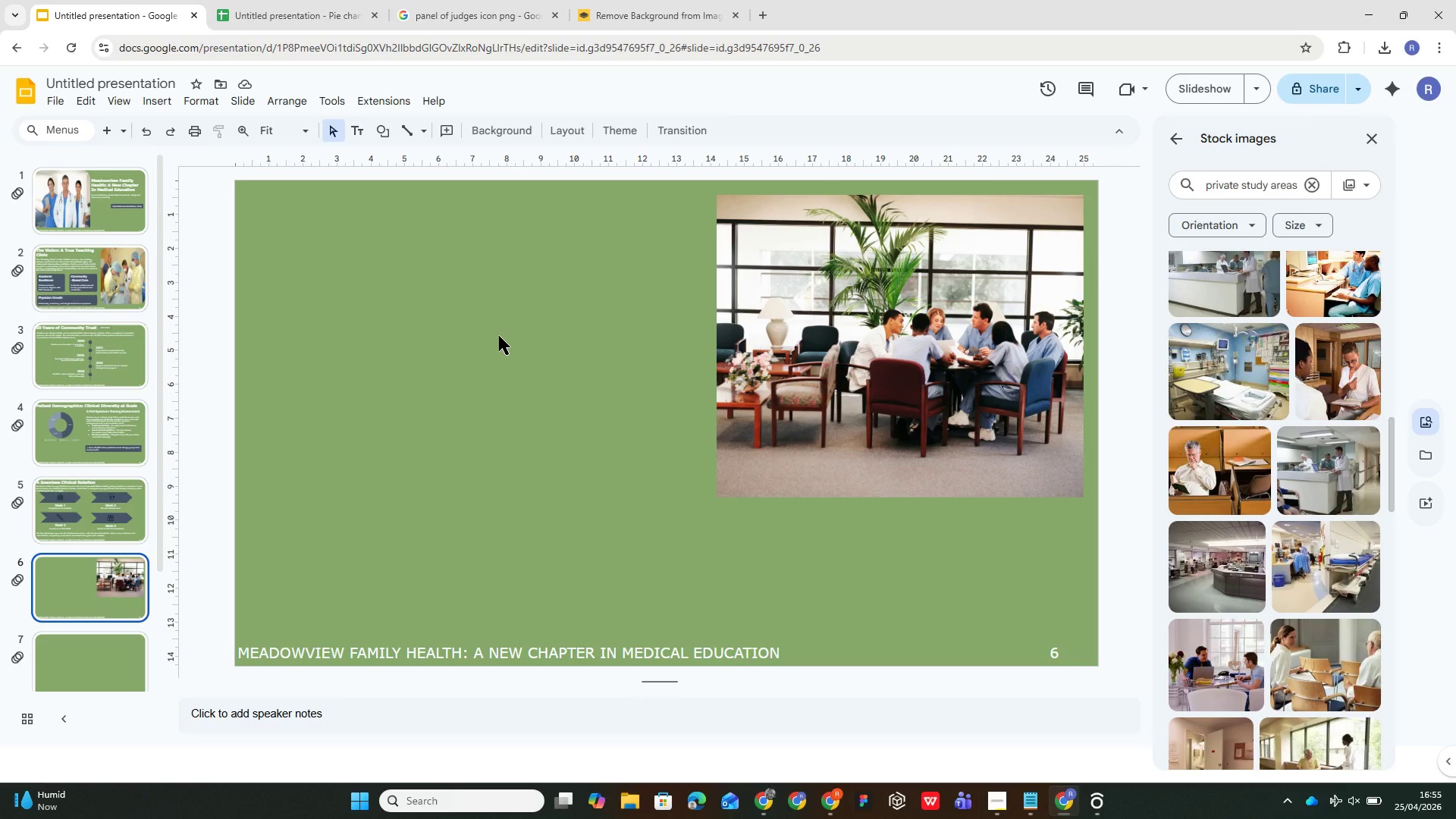 
scroll: coordinate [1272, 573], scroll_direction: down, amount: 9.0
 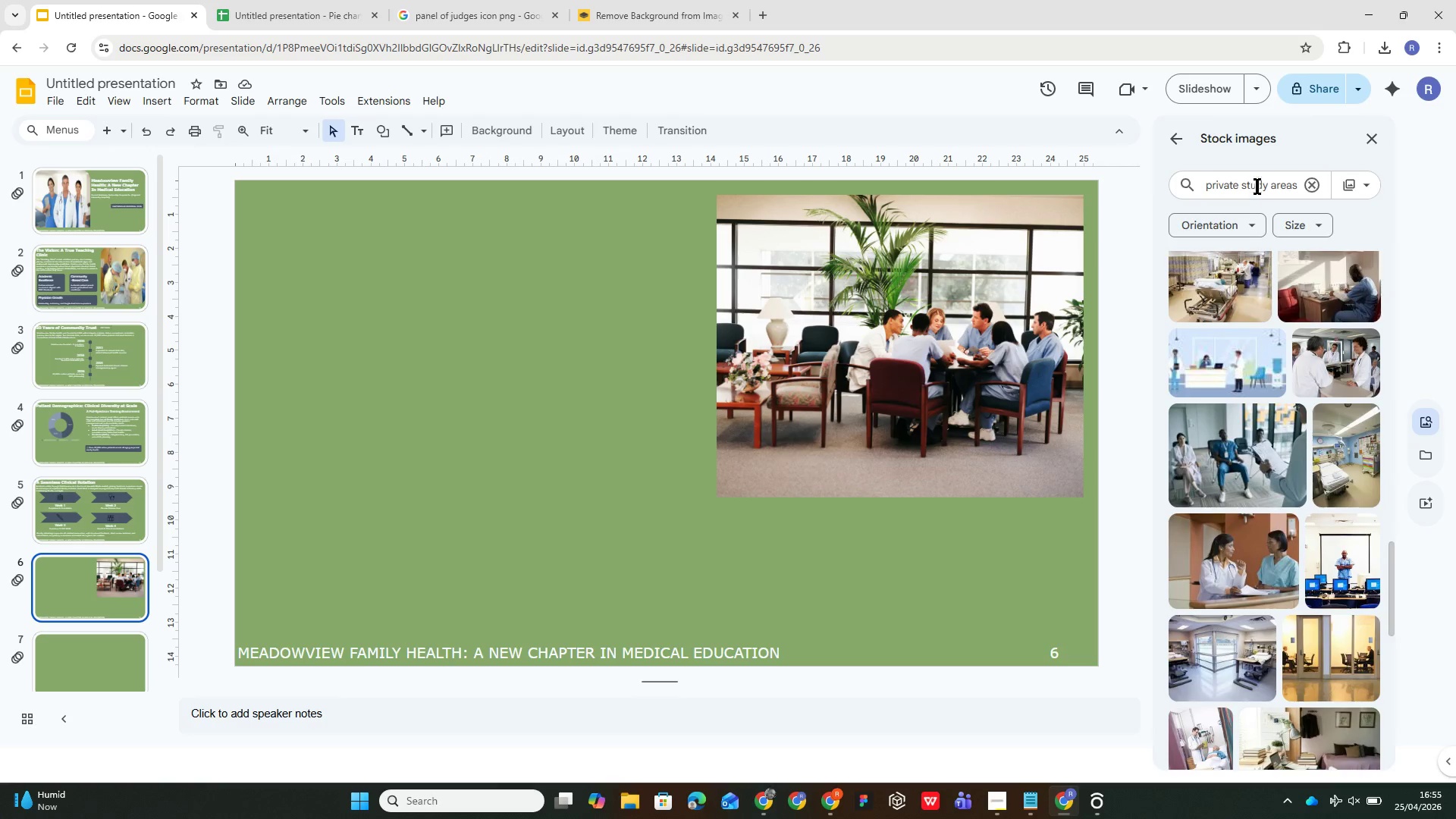 
left_click_drag(start_coordinate=[1271, 181], to_coordinate=[1294, 184])
 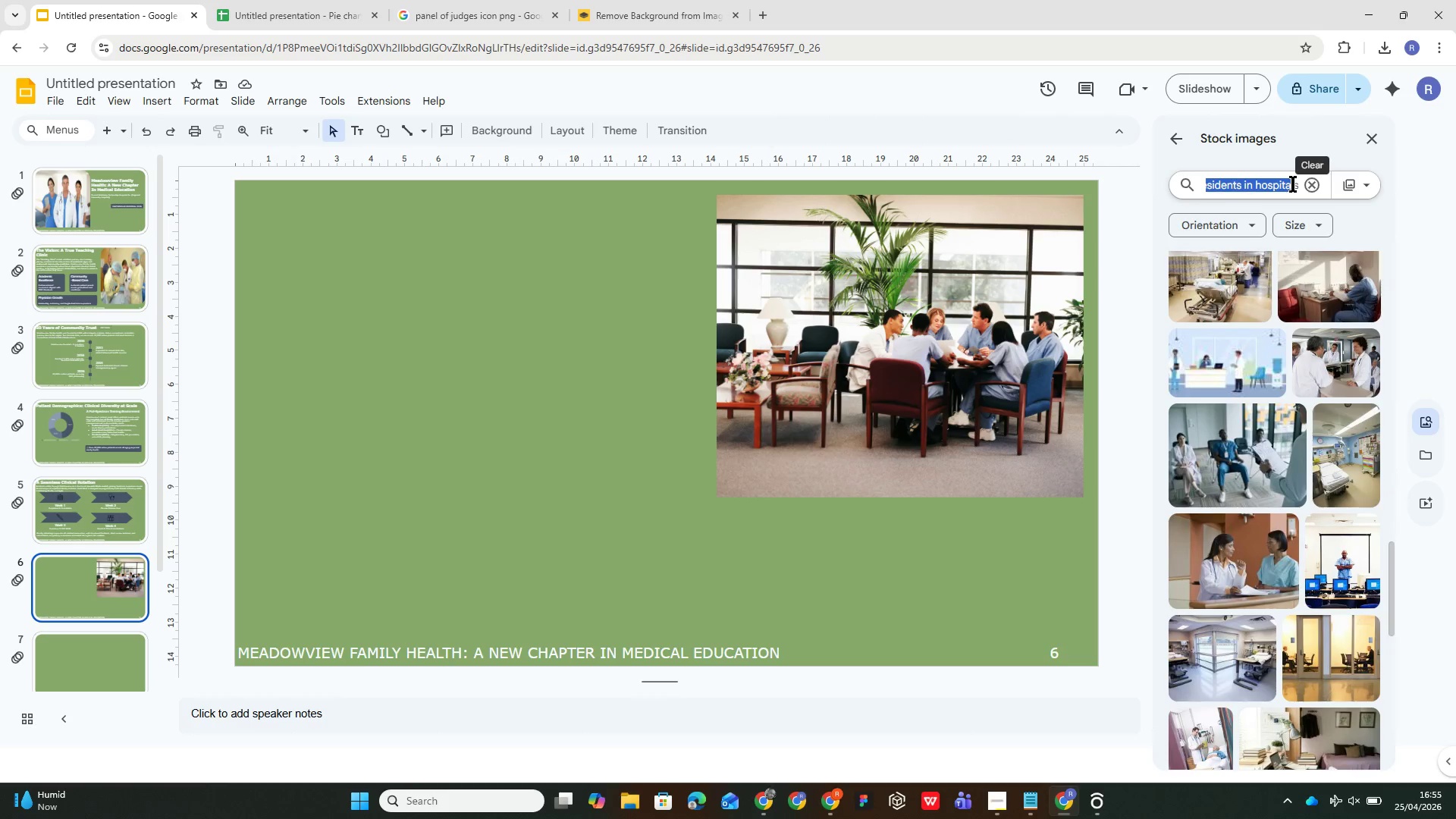 
left_click([1292, 184])
 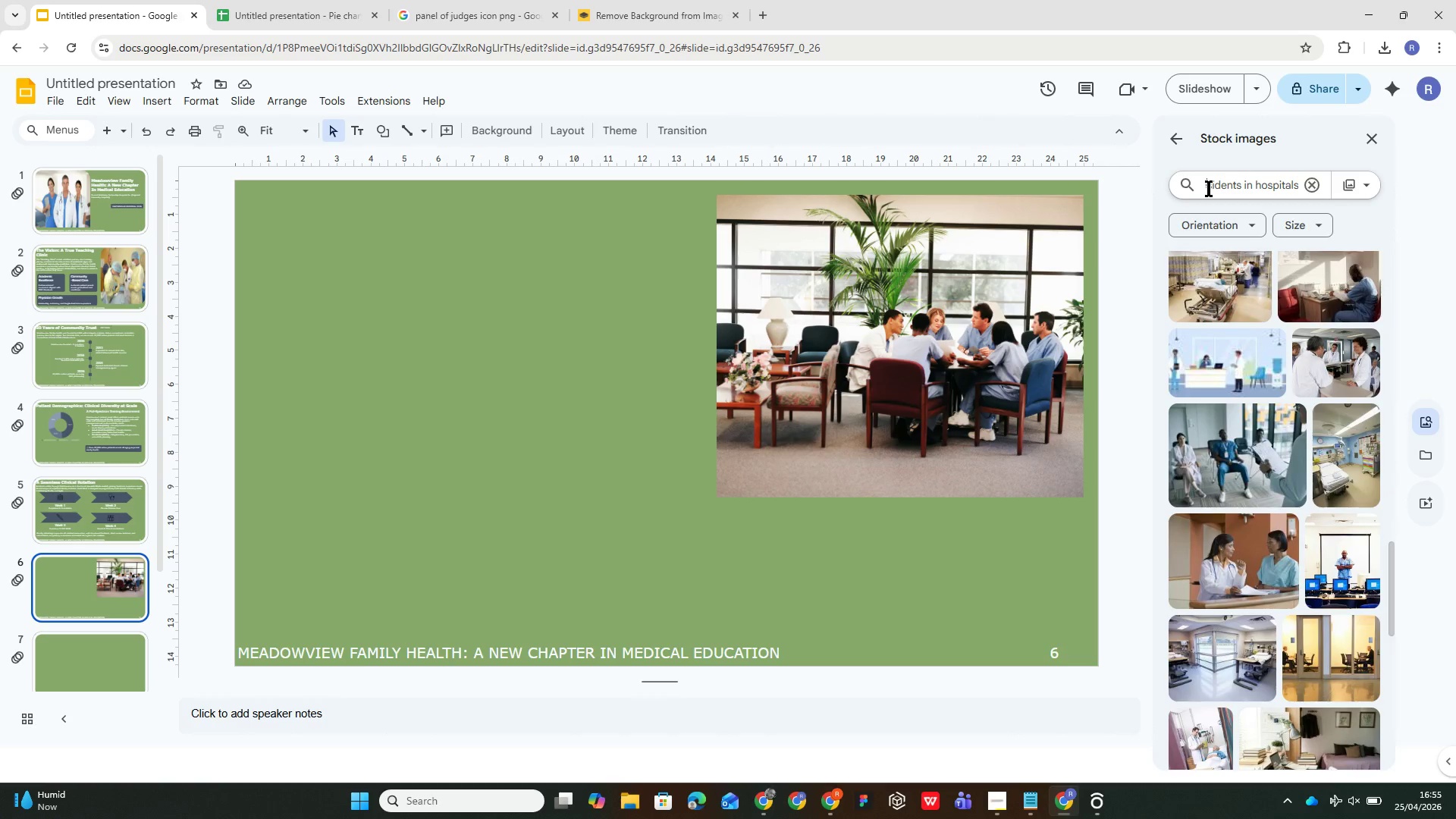 
key(ArrowLeft)
 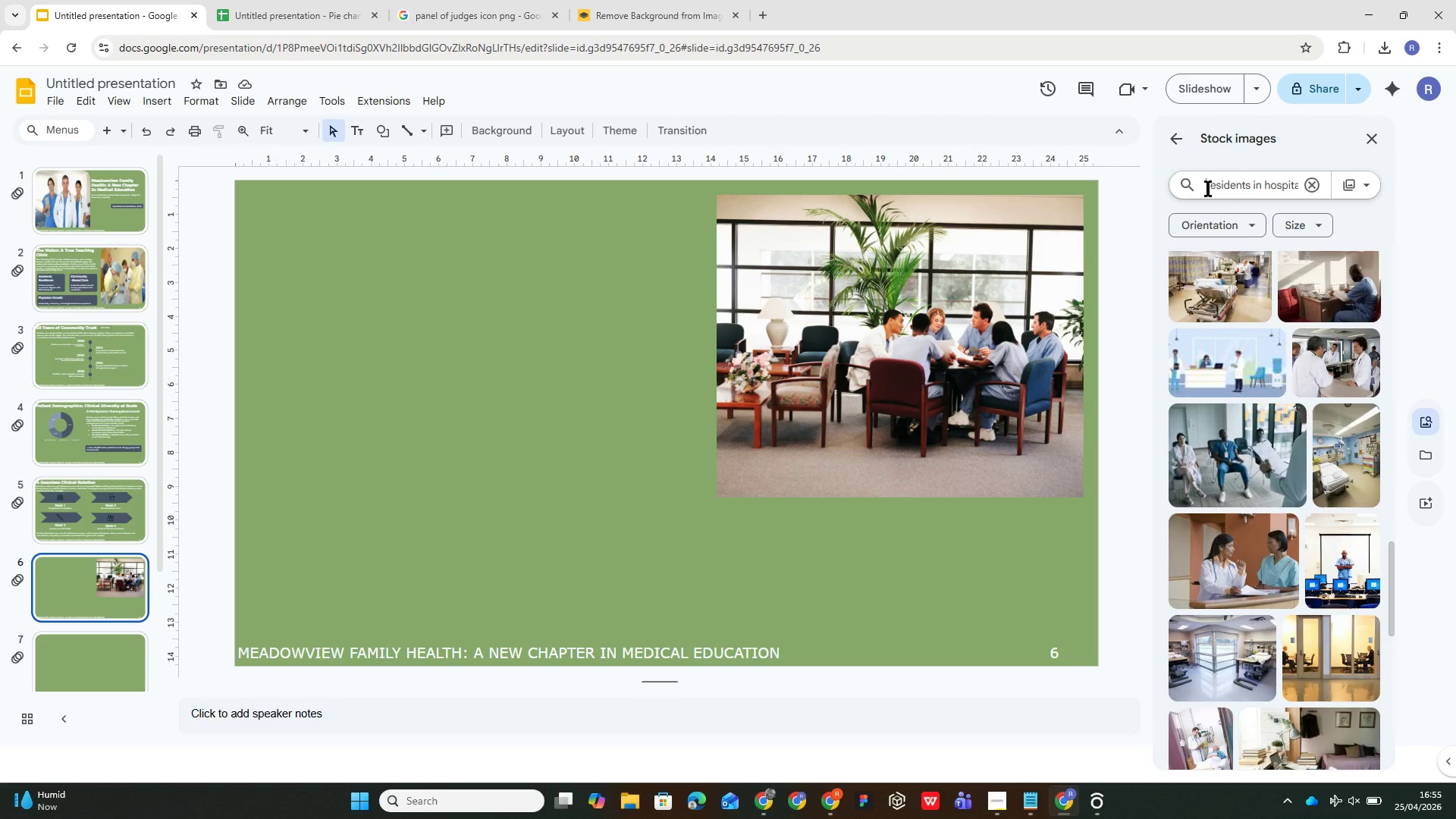 
key(ArrowLeft)
 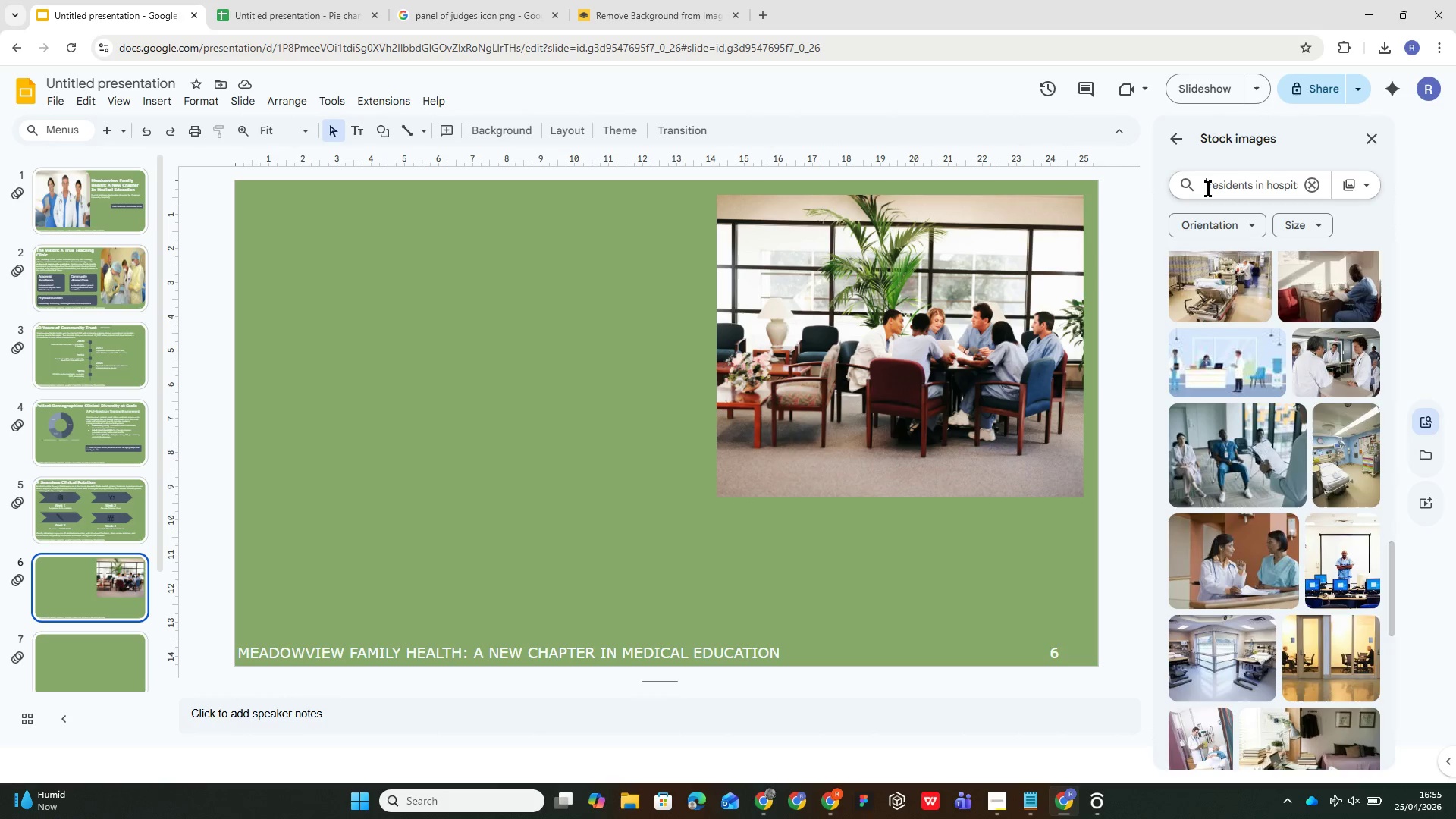 
key(ArrowLeft)
 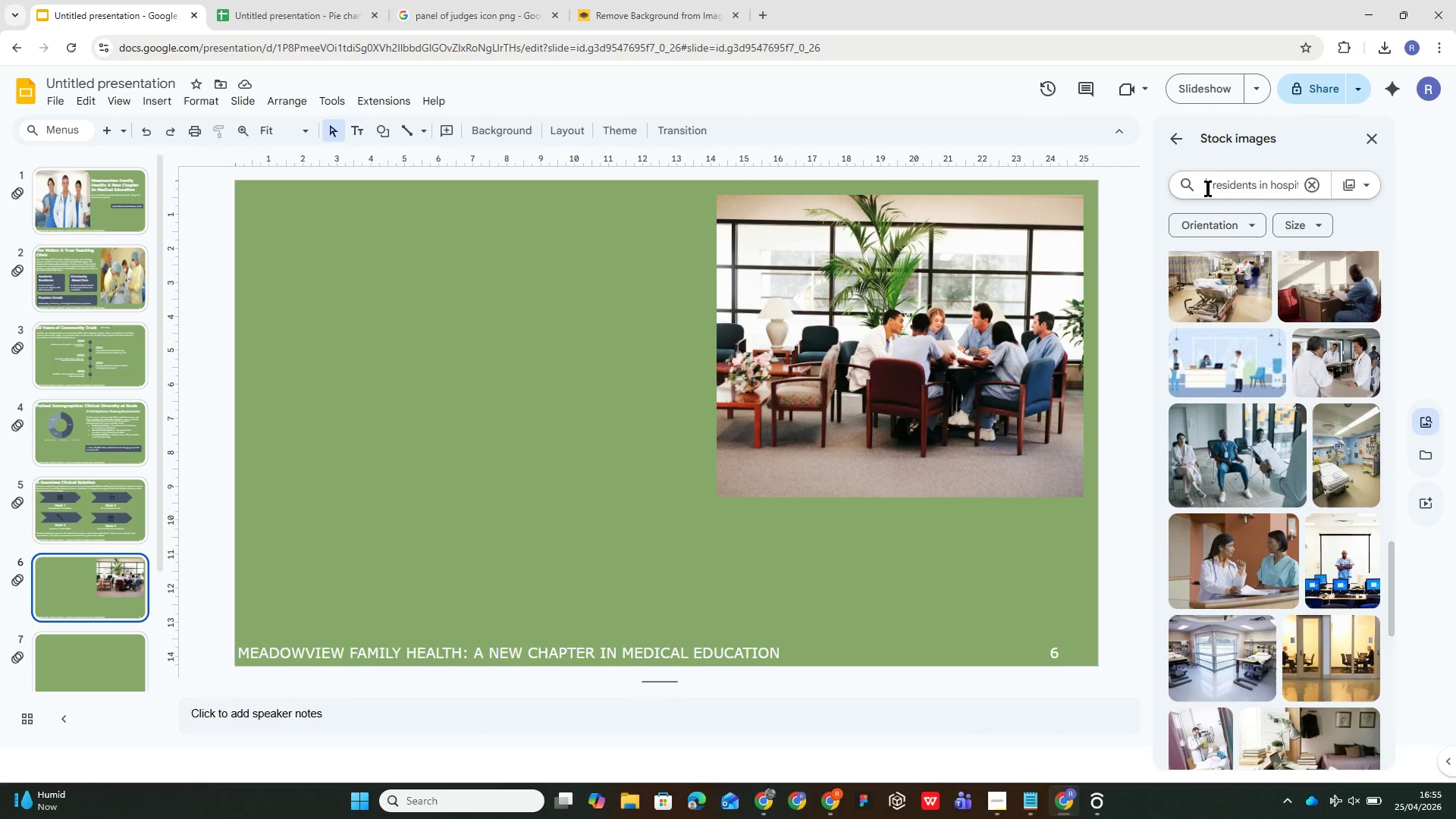 
key(ArrowLeft)
 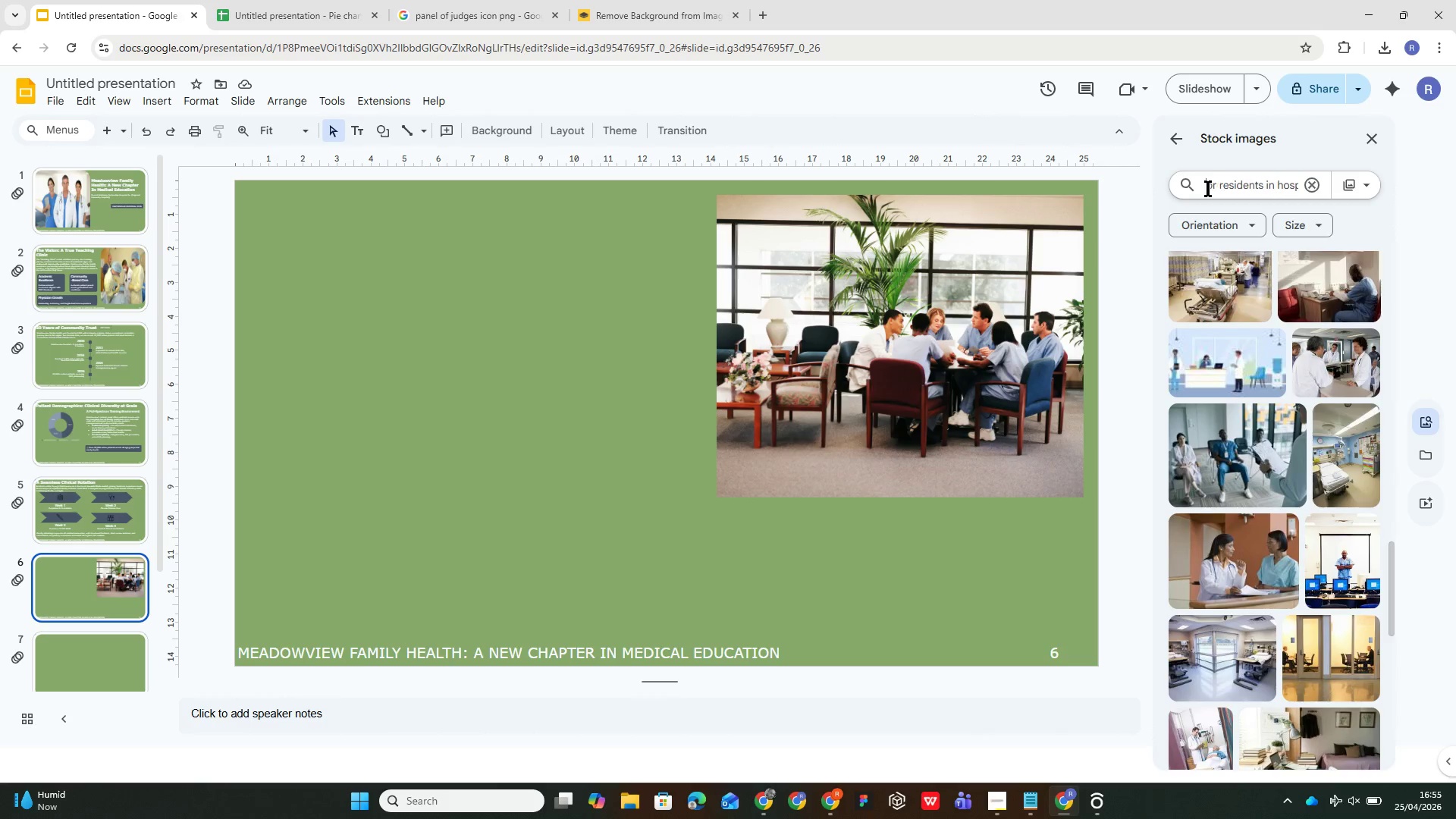 
key(ArrowLeft)
 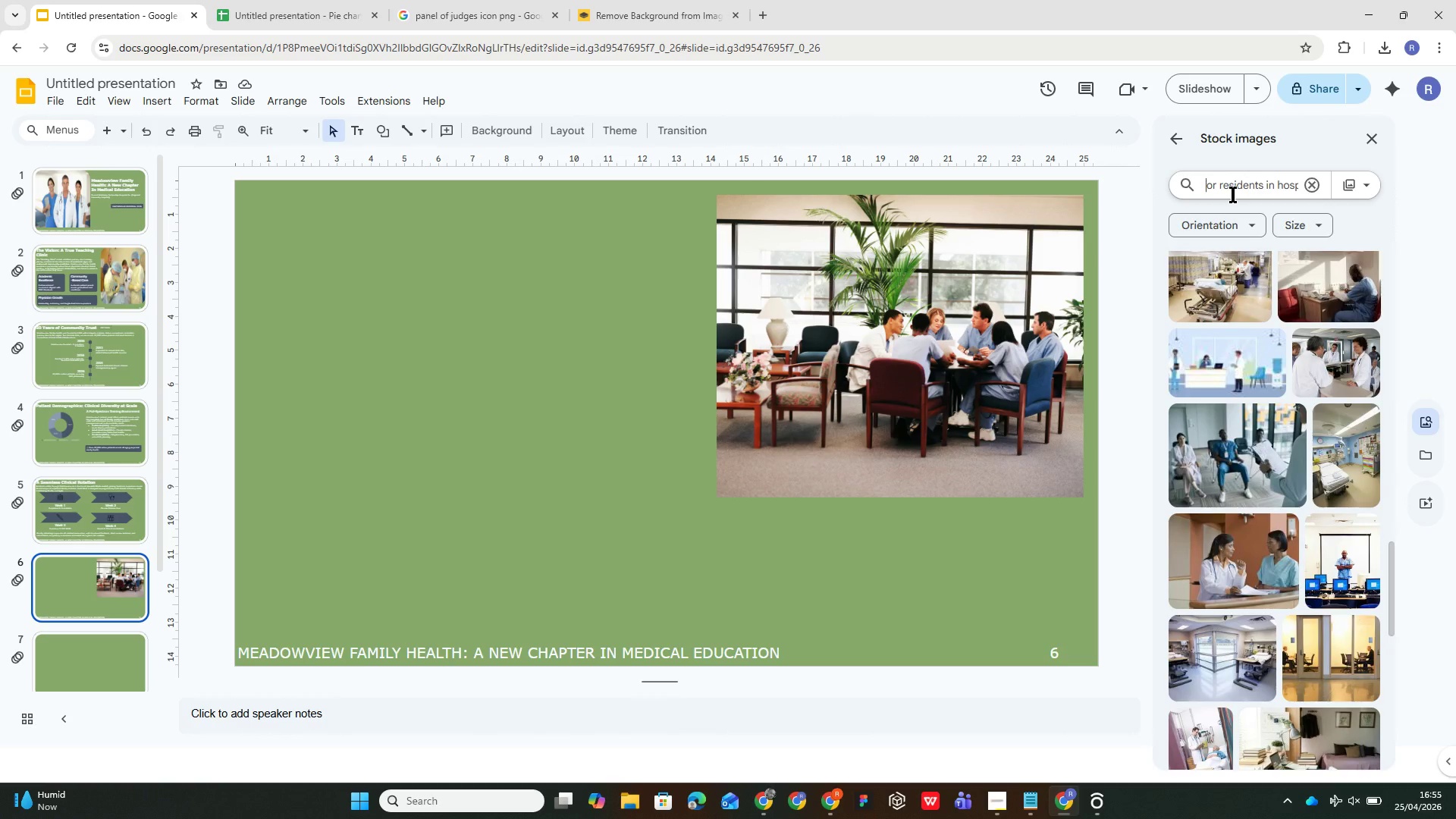 
key(ArrowLeft)
 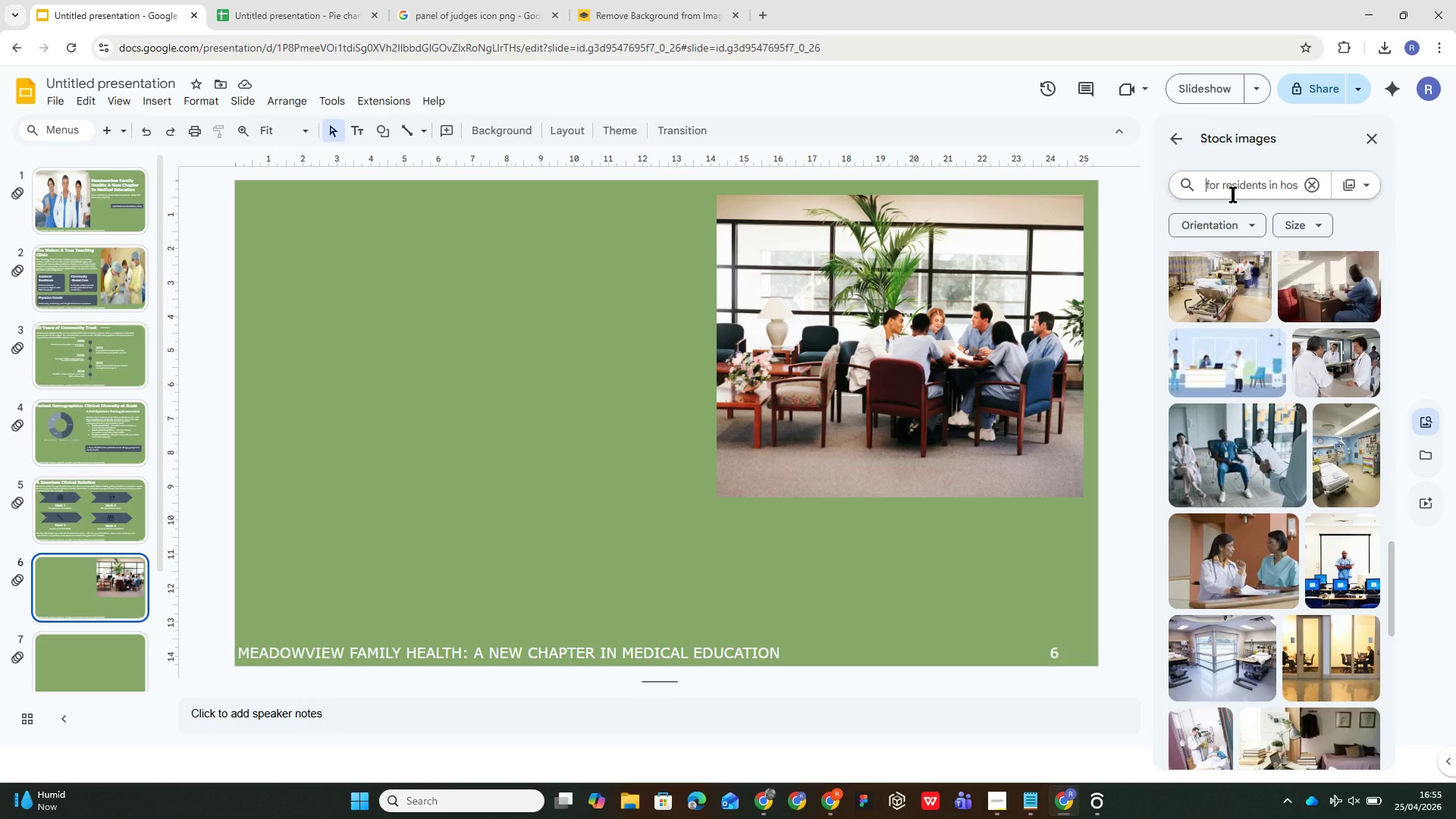 
type(with board )
 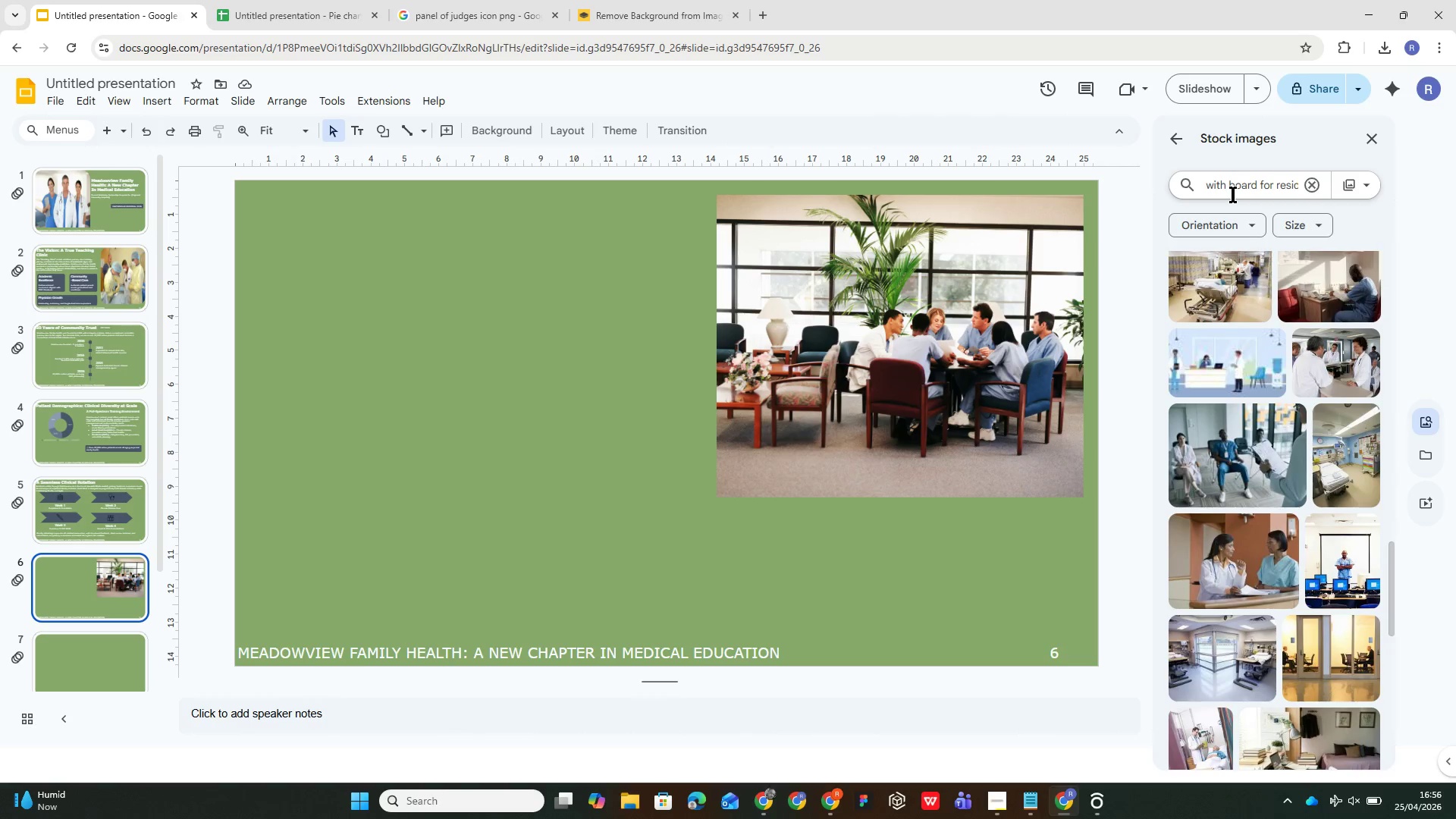 
key(Enter)
 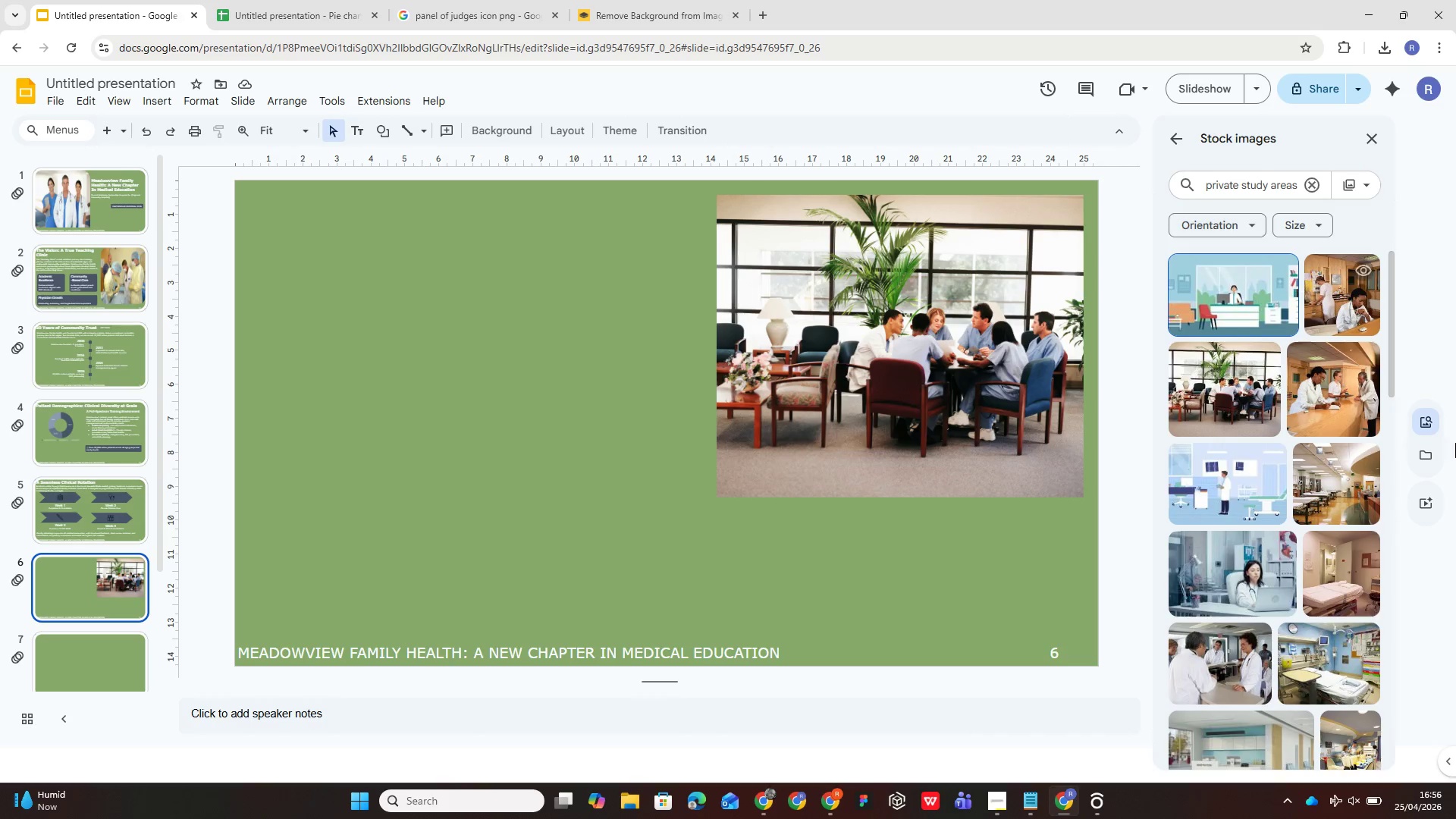 
wait(6.67)
 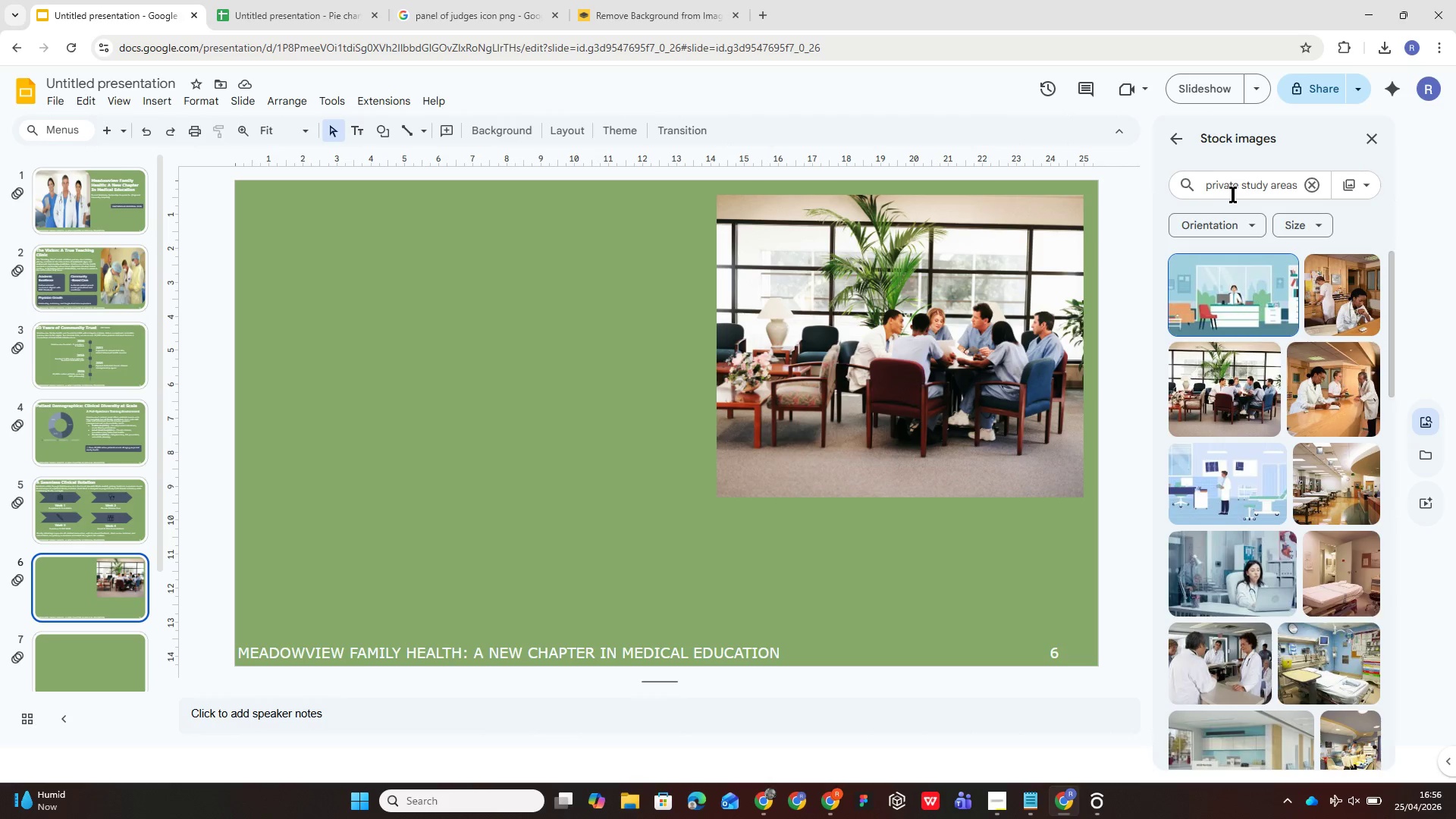 
left_click([1243, 670])
 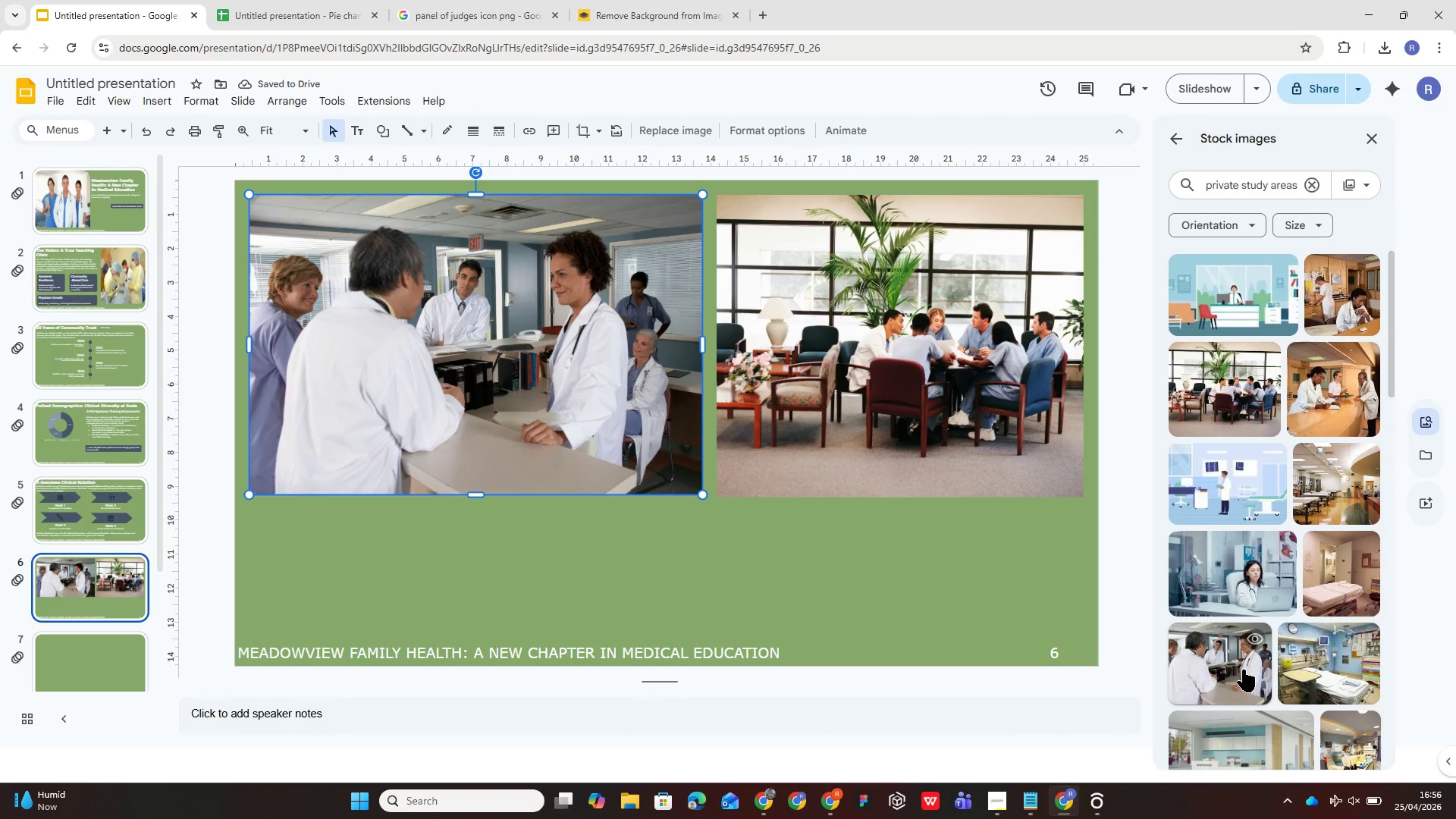 
wait(7.16)
 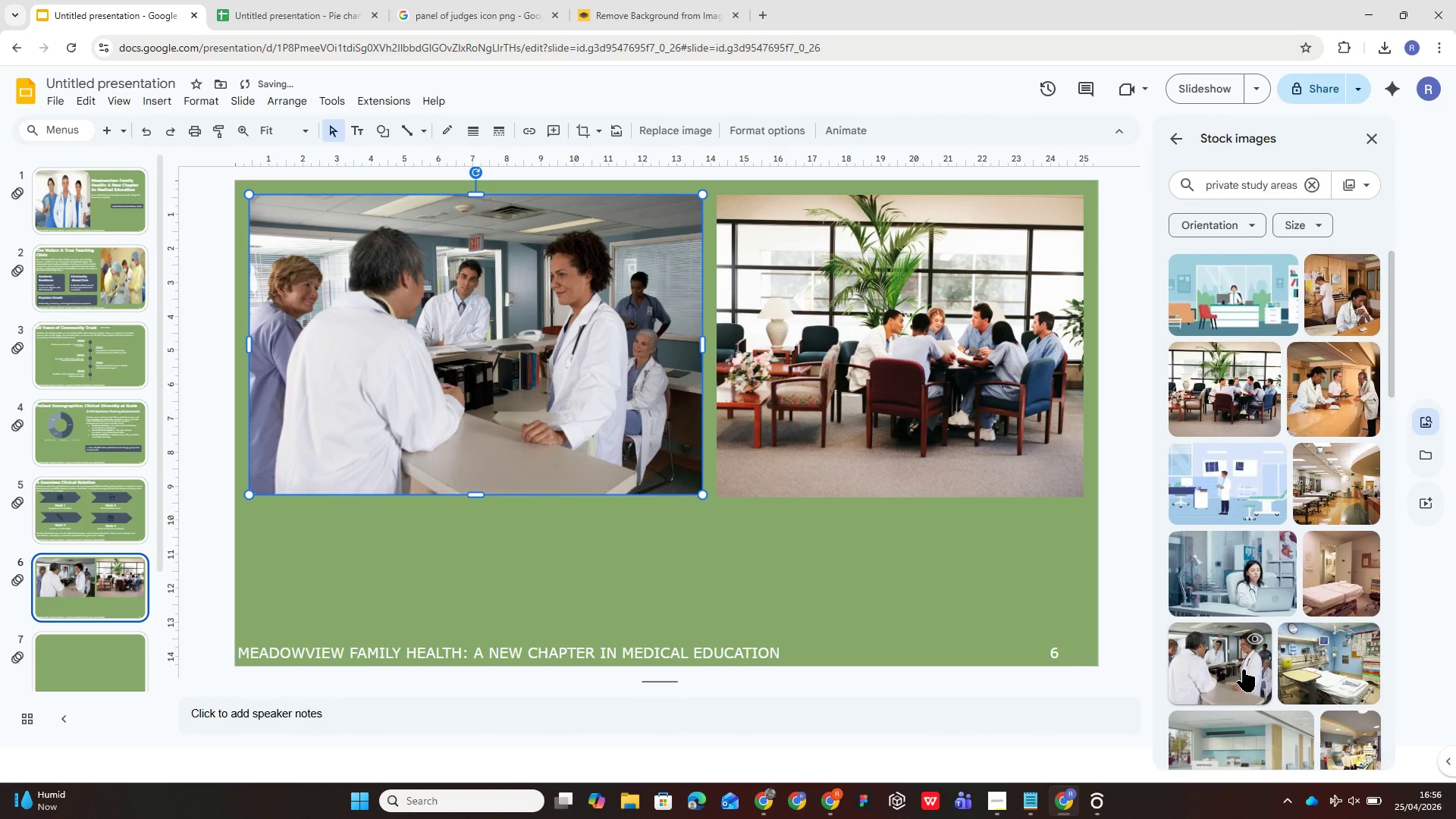 
scroll: coordinate [1250, 689], scroll_direction: down, amount: 6.0
 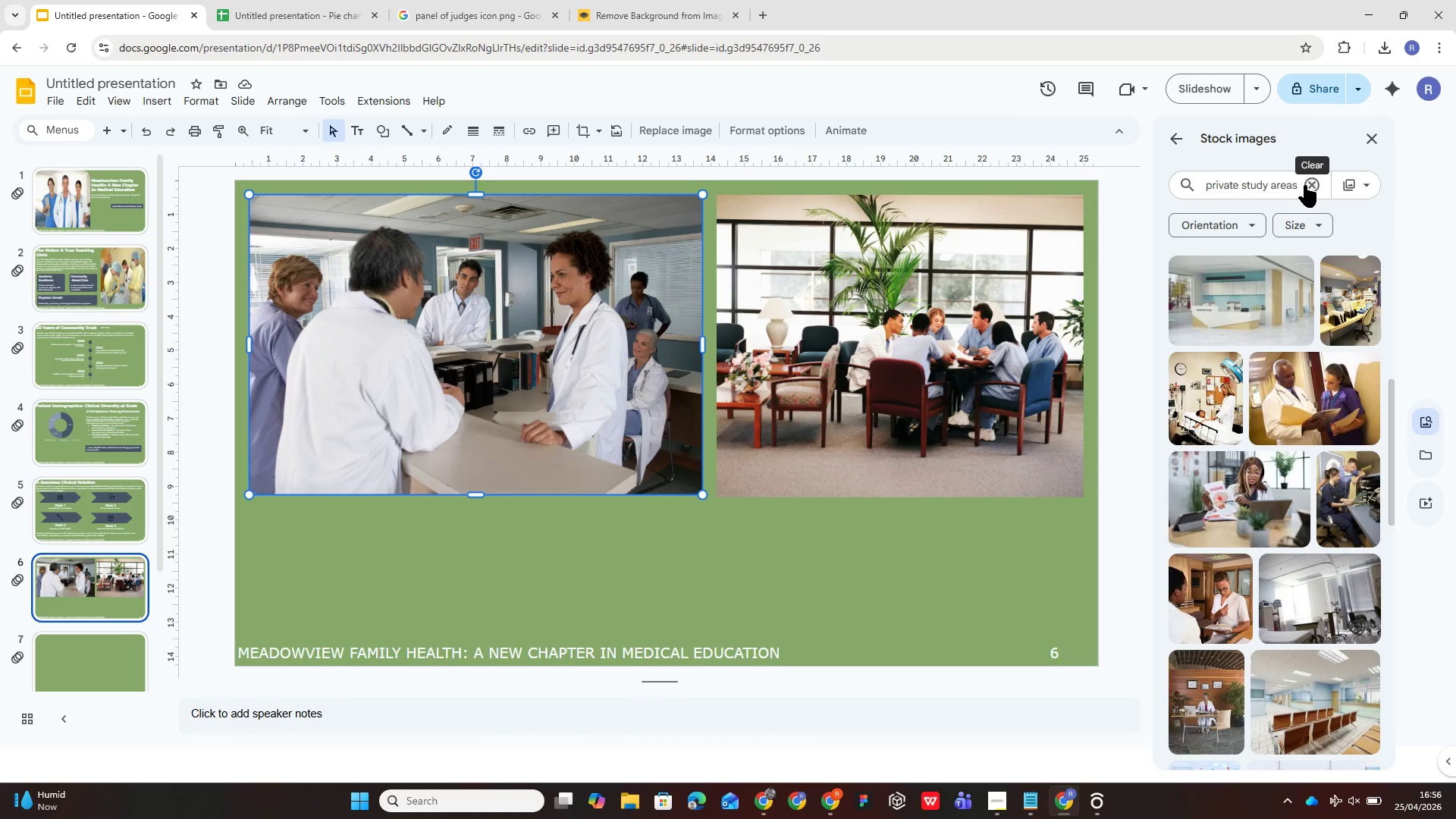 
wait(27.51)
 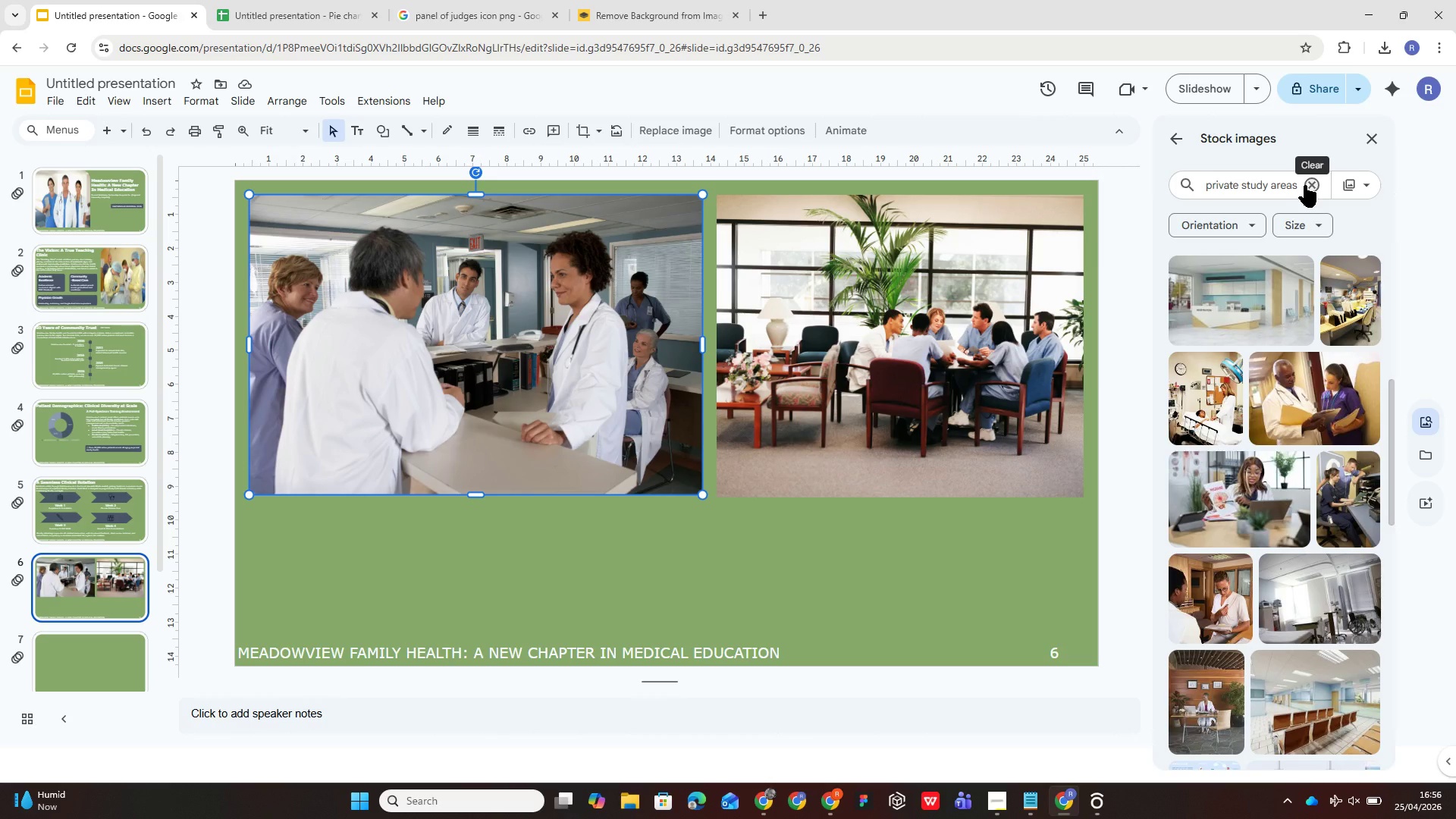 
left_click([1304, 185])
 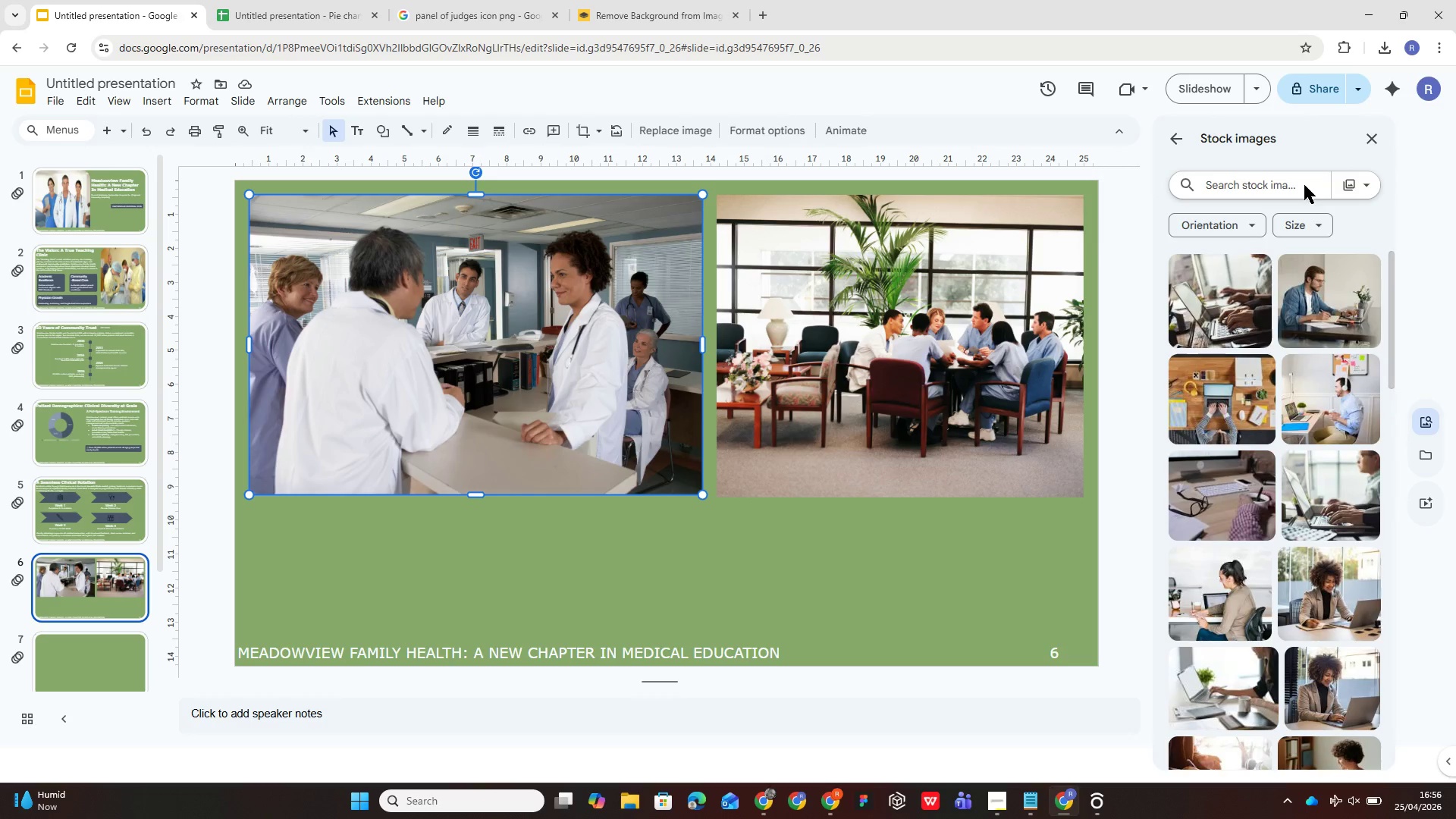 
left_click([1304, 185])
 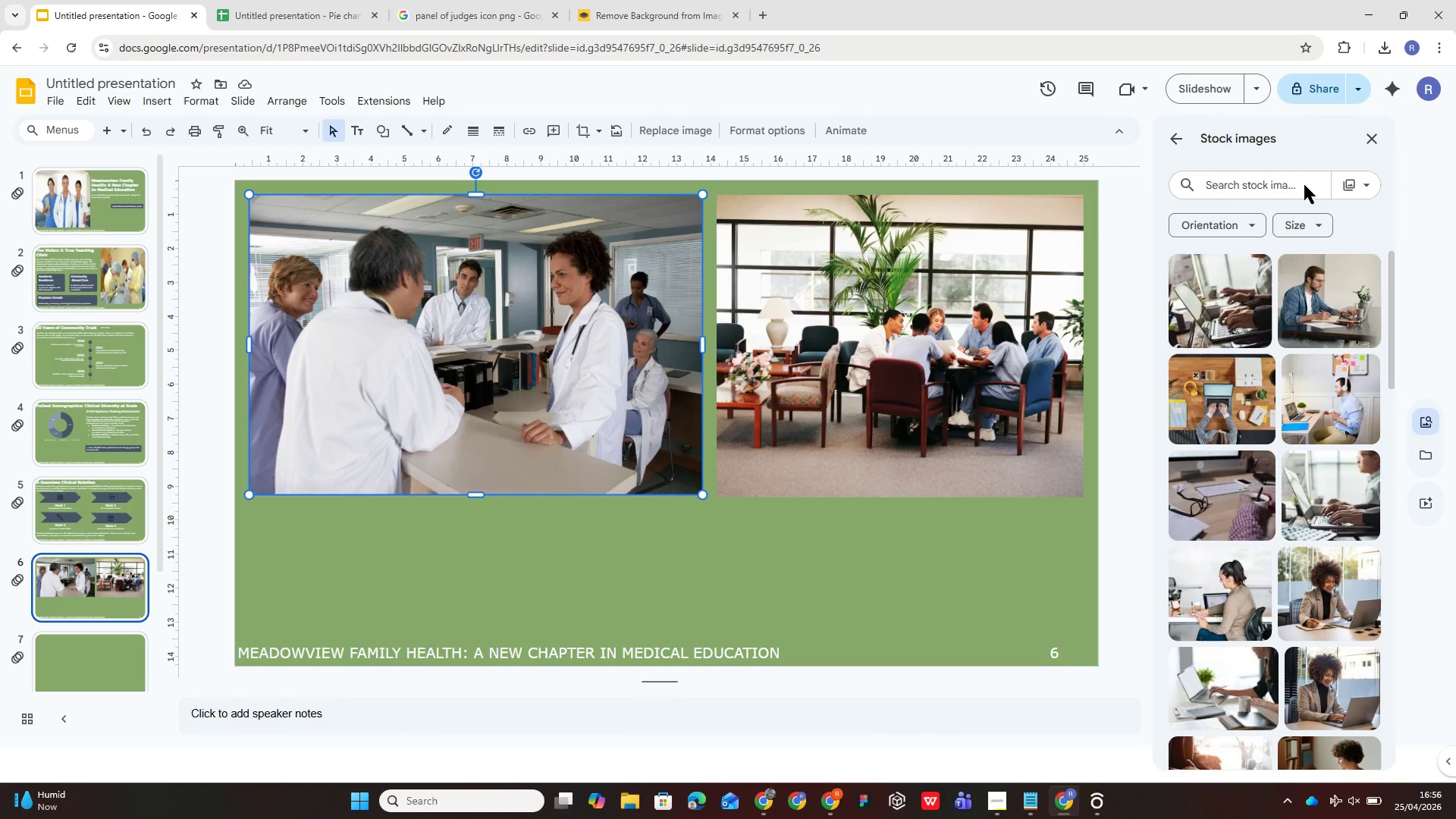 
type(exam halls for docti)
key(Backspace)
 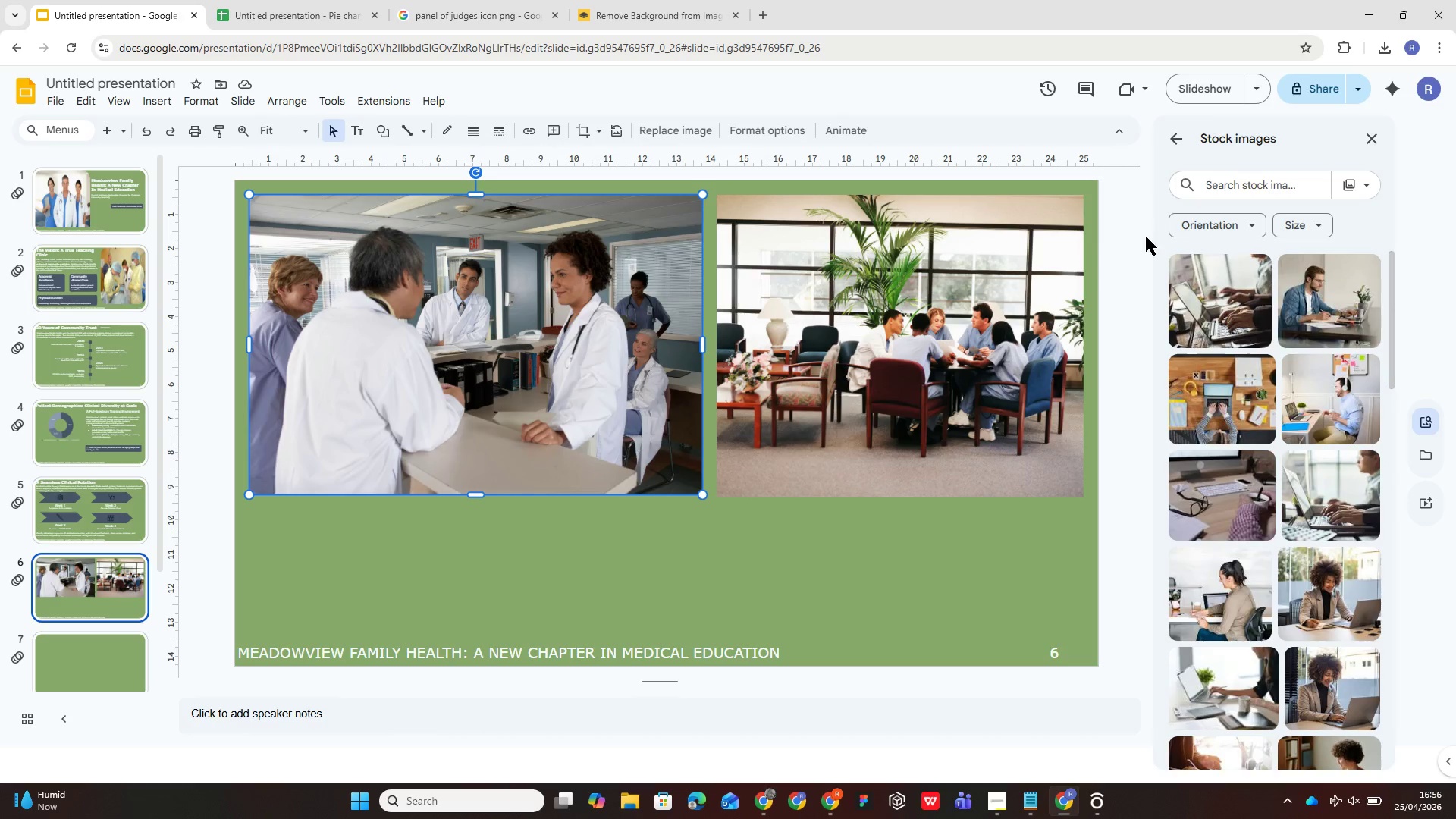 
wait(6.48)
 